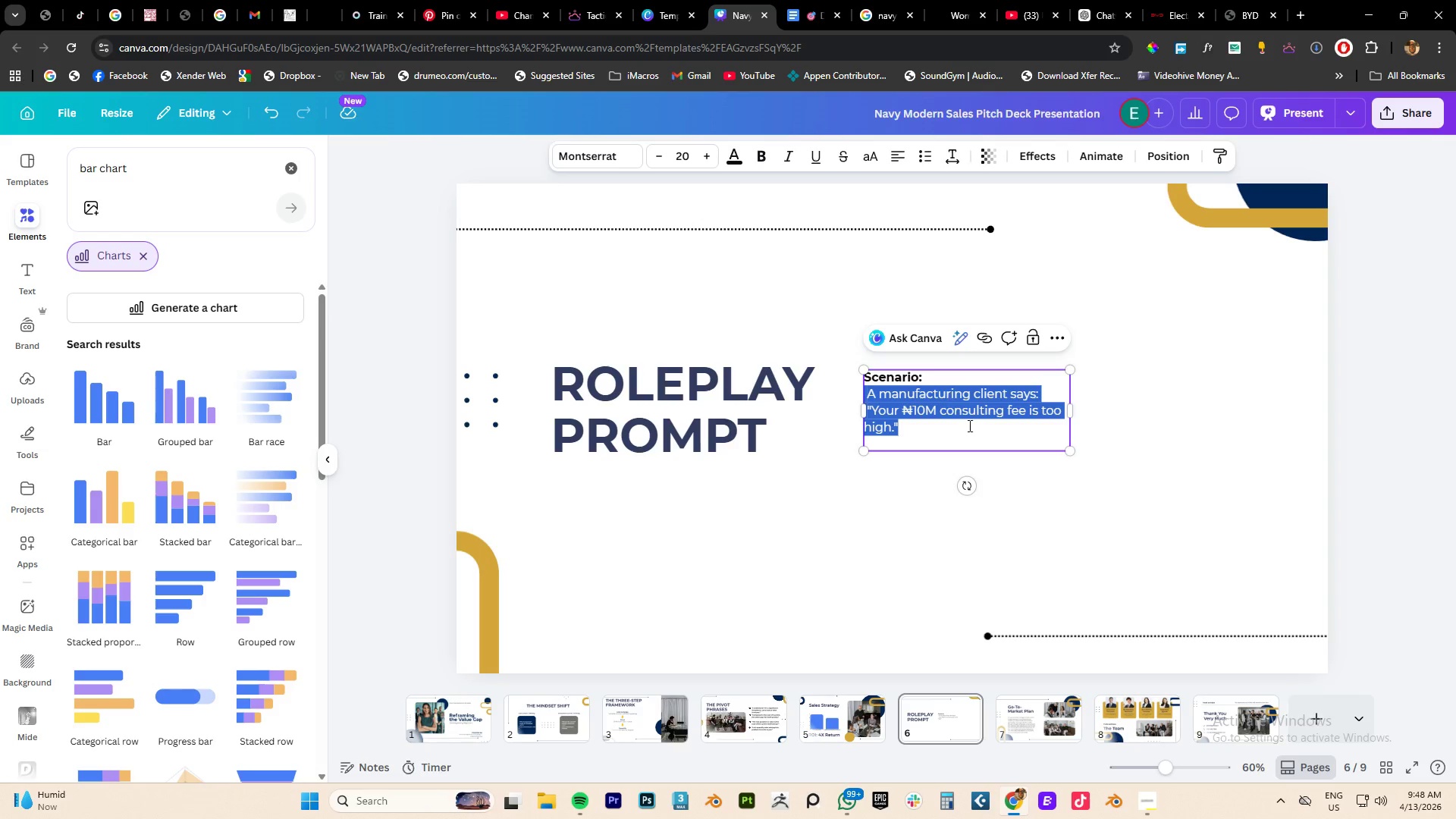 
left_click([902, 482])
 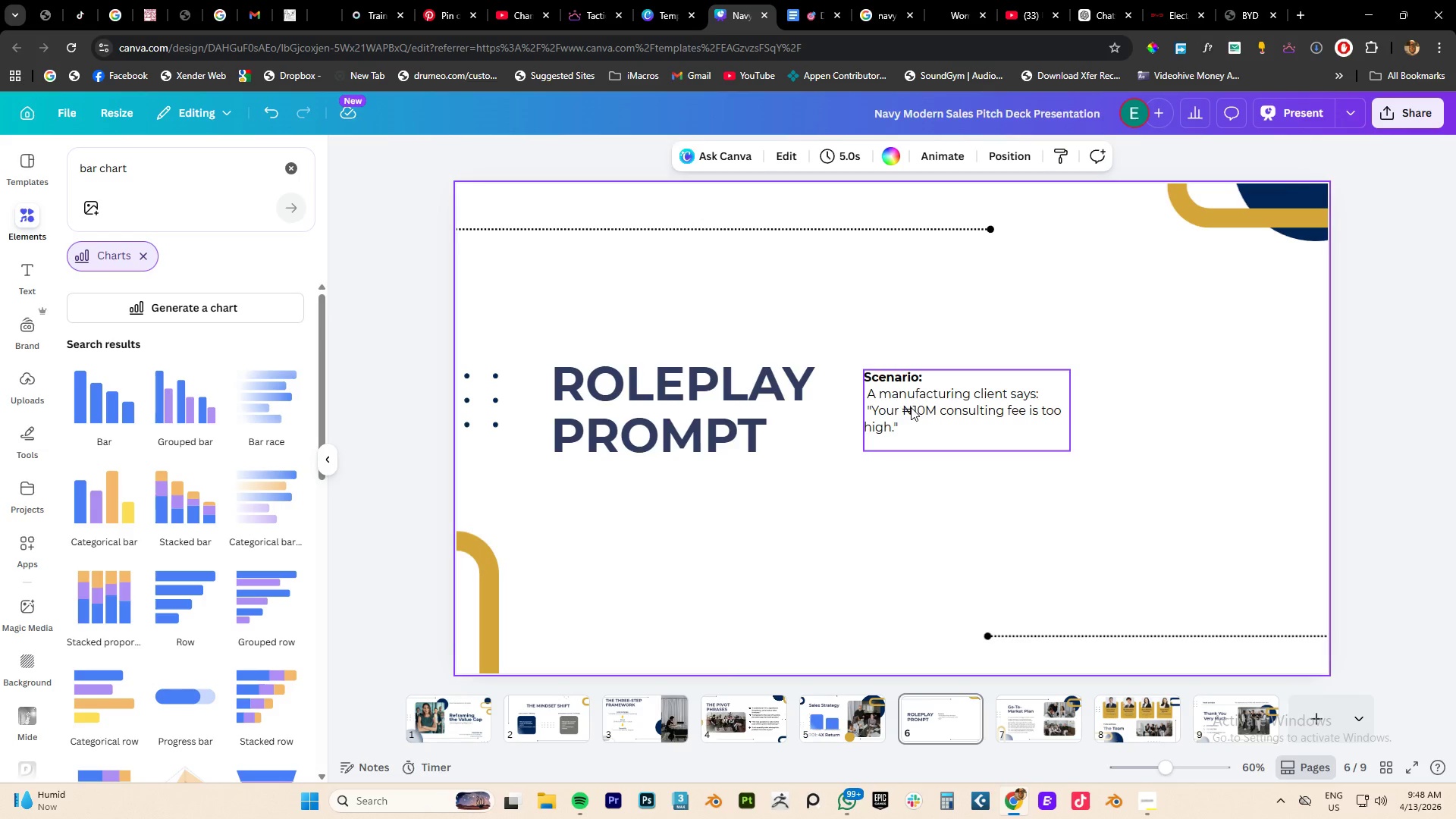 
hold_key(key=AltLeft, duration=1.5)
left_click_drag(start_coordinate=[910, 407], to_coordinate=[912, 518])
 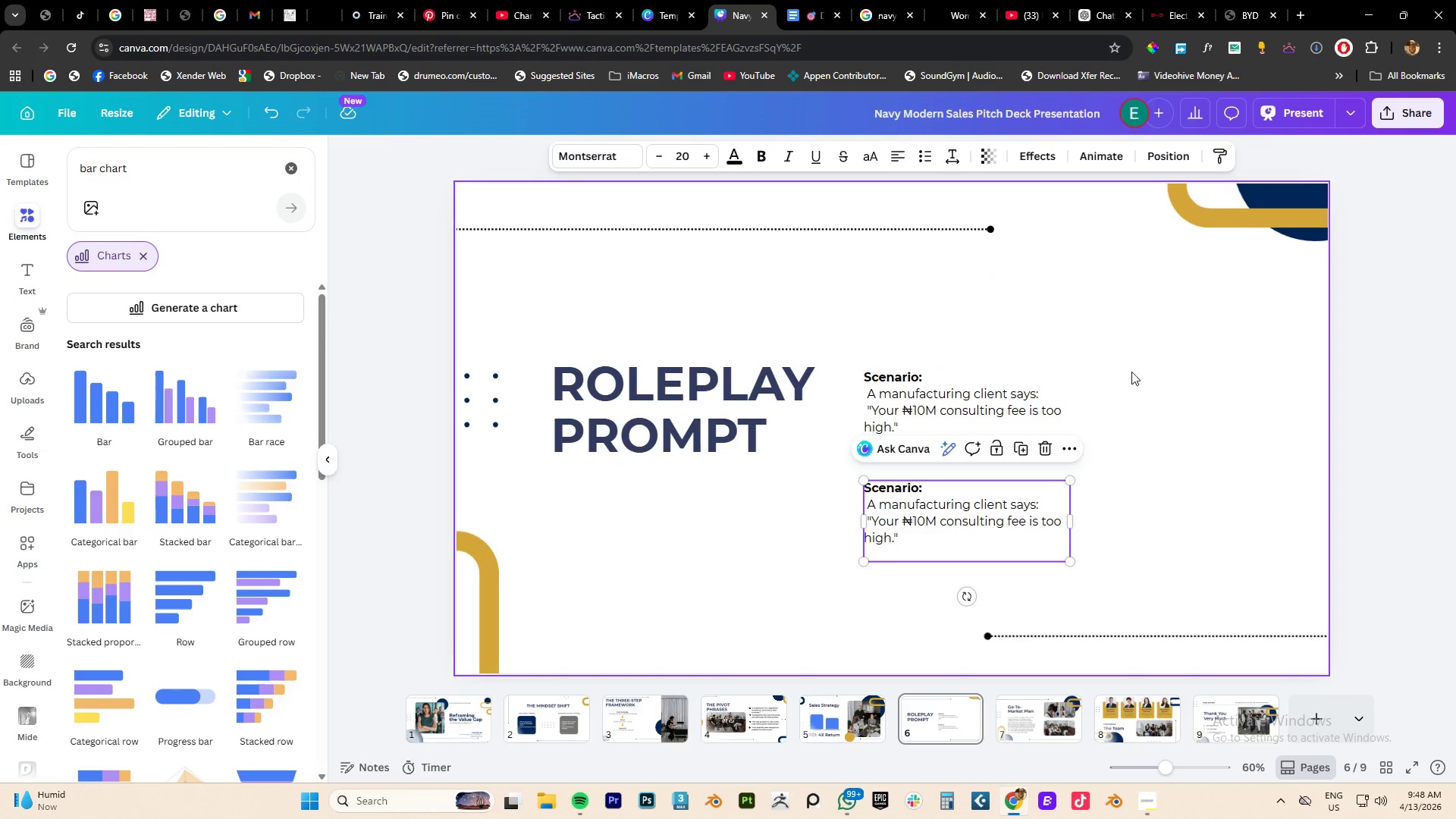 
hold_key(key=AltLeft, duration=1.5)
 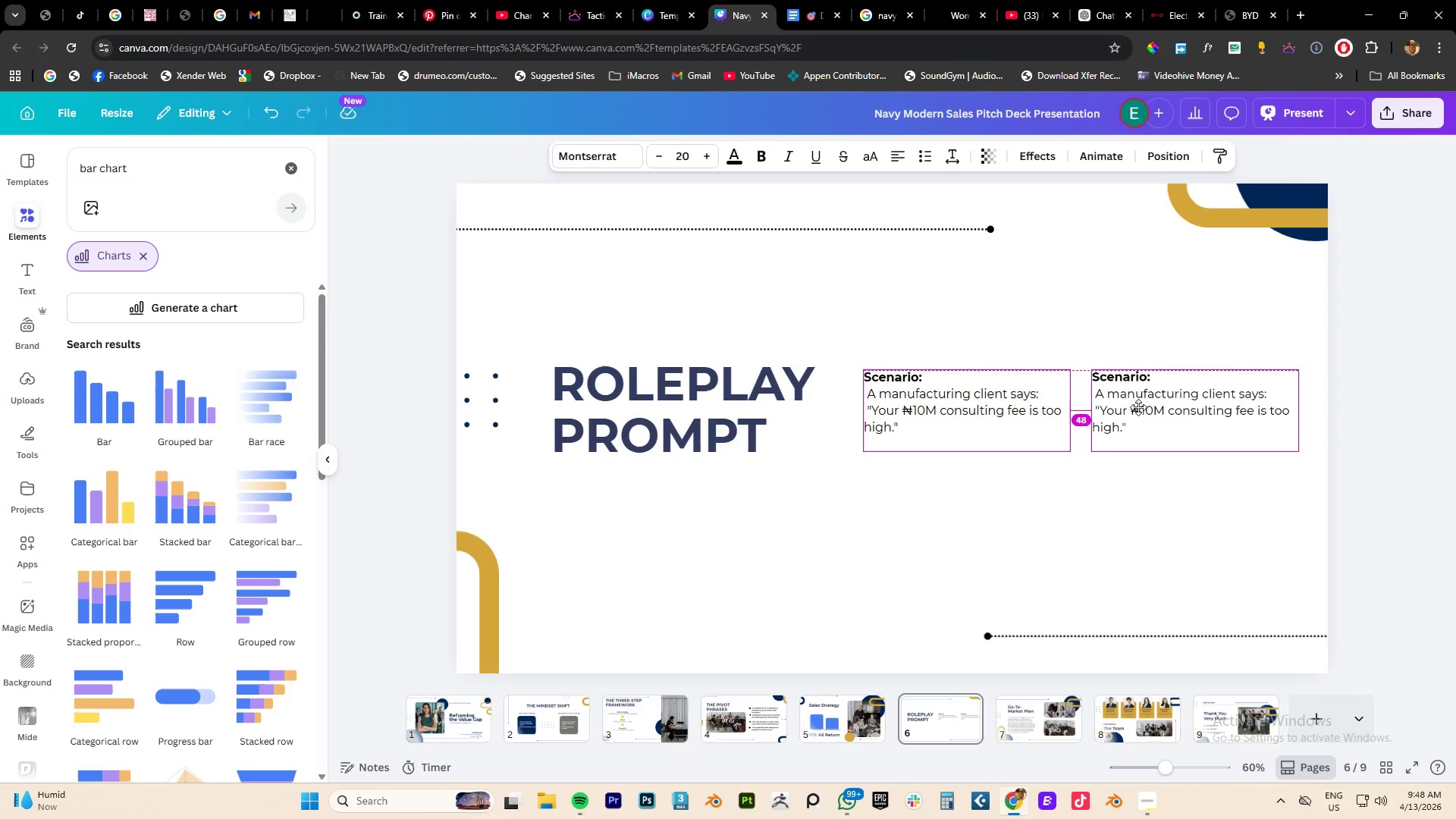 
hold_key(key=AltLeft, duration=1.51)
 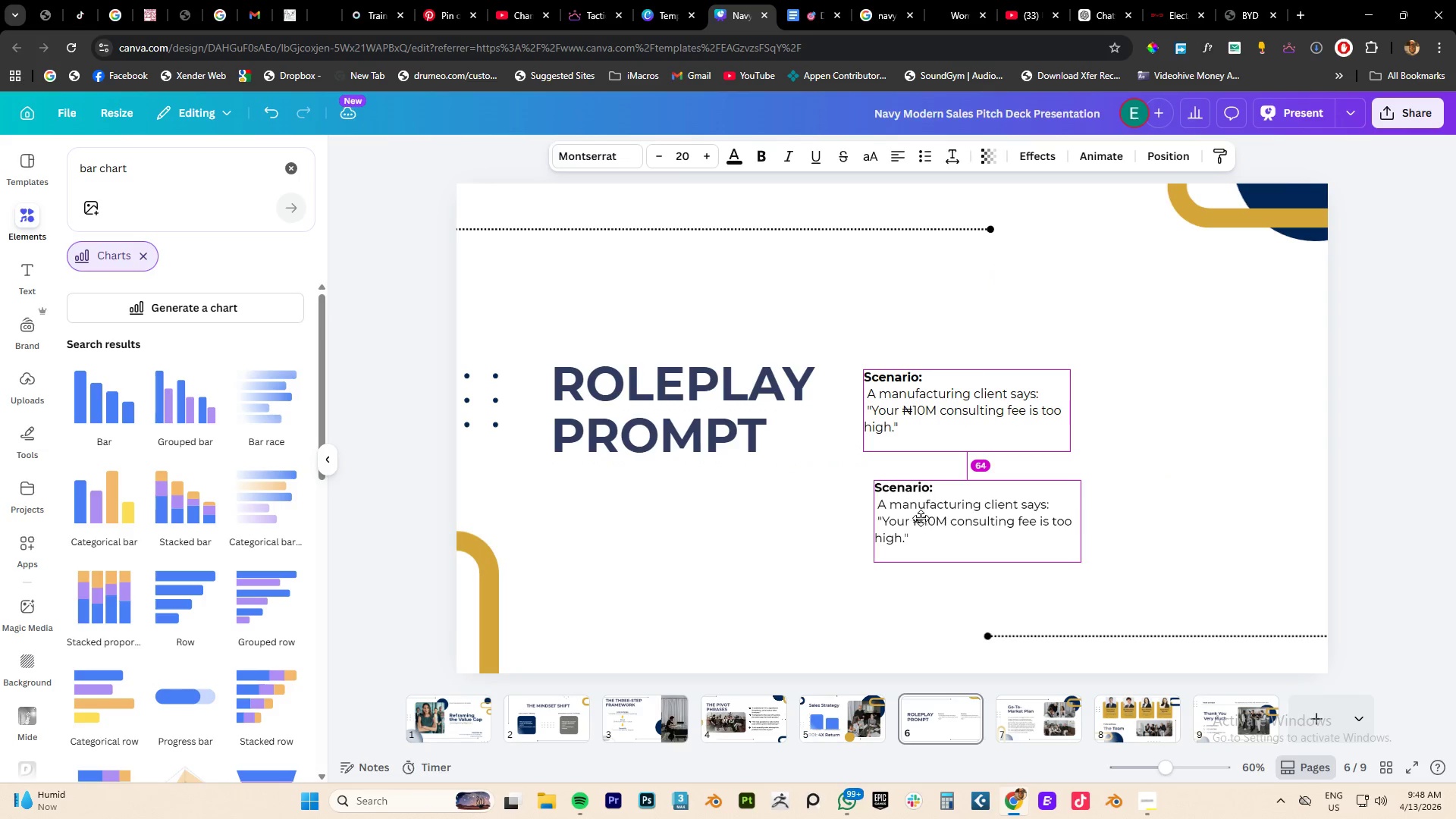 
hold_key(key=AltLeft, duration=1.52)
 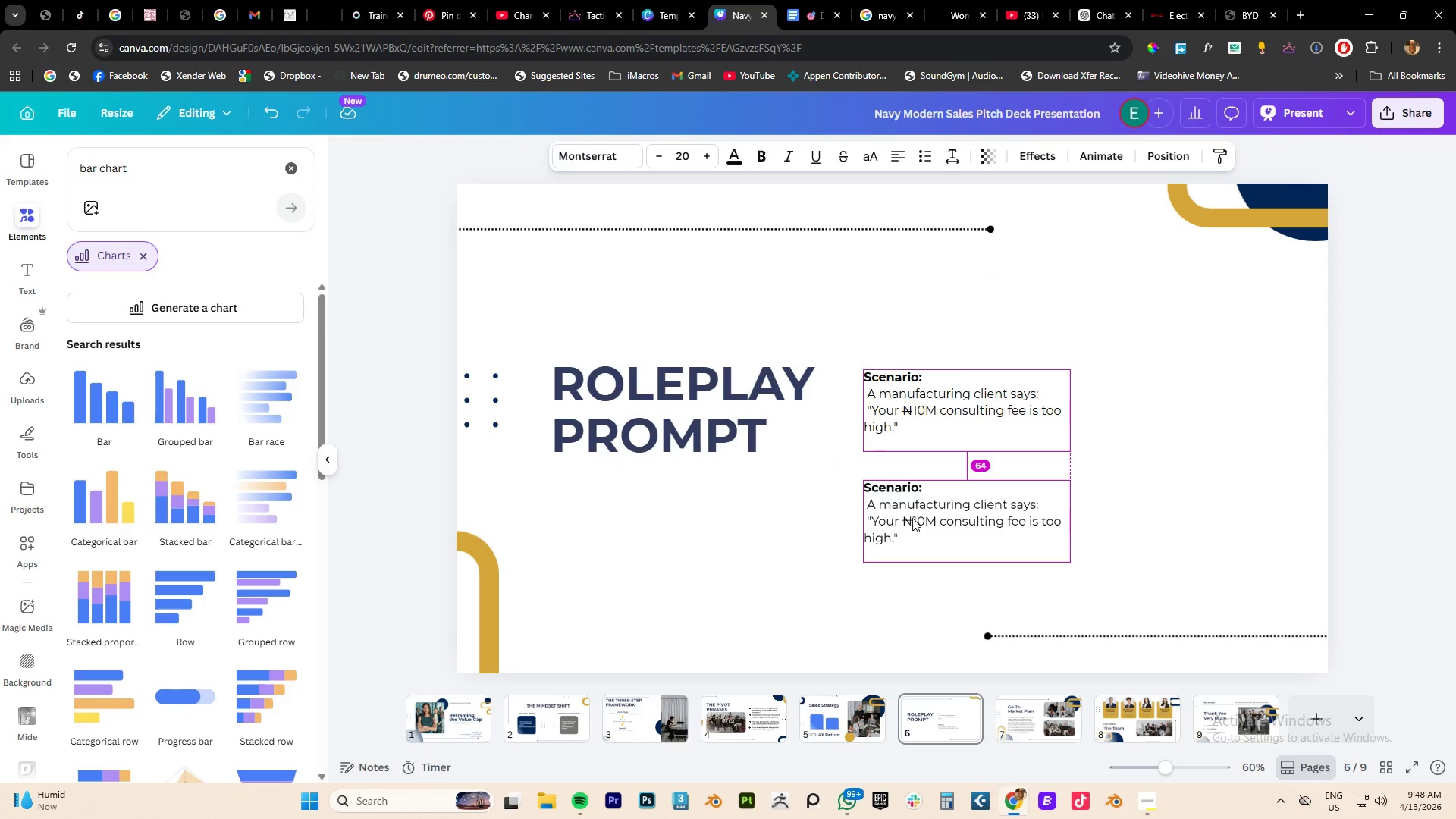 
key(Alt+AltLeft)
 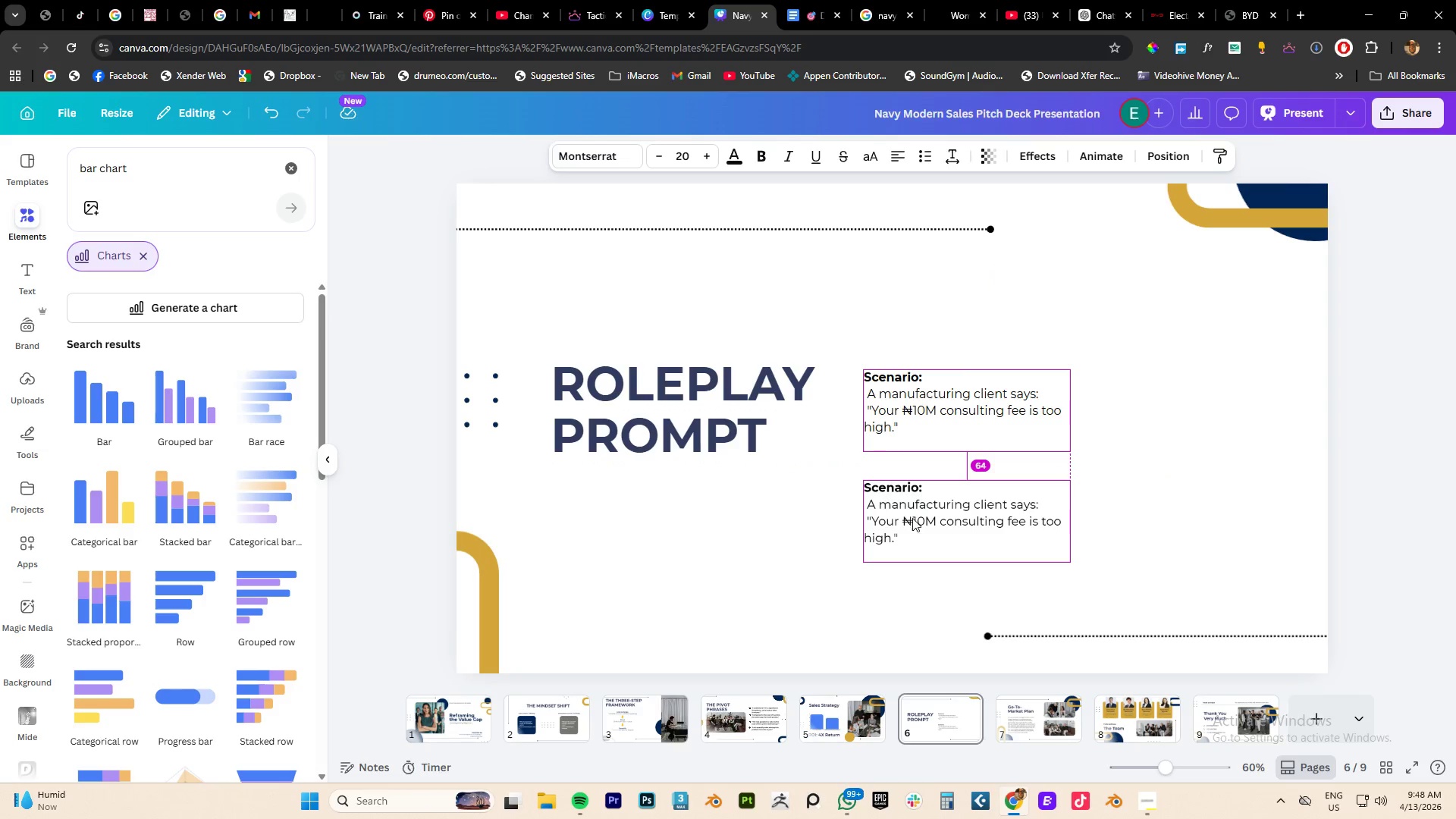 
key(Alt+AltLeft)
 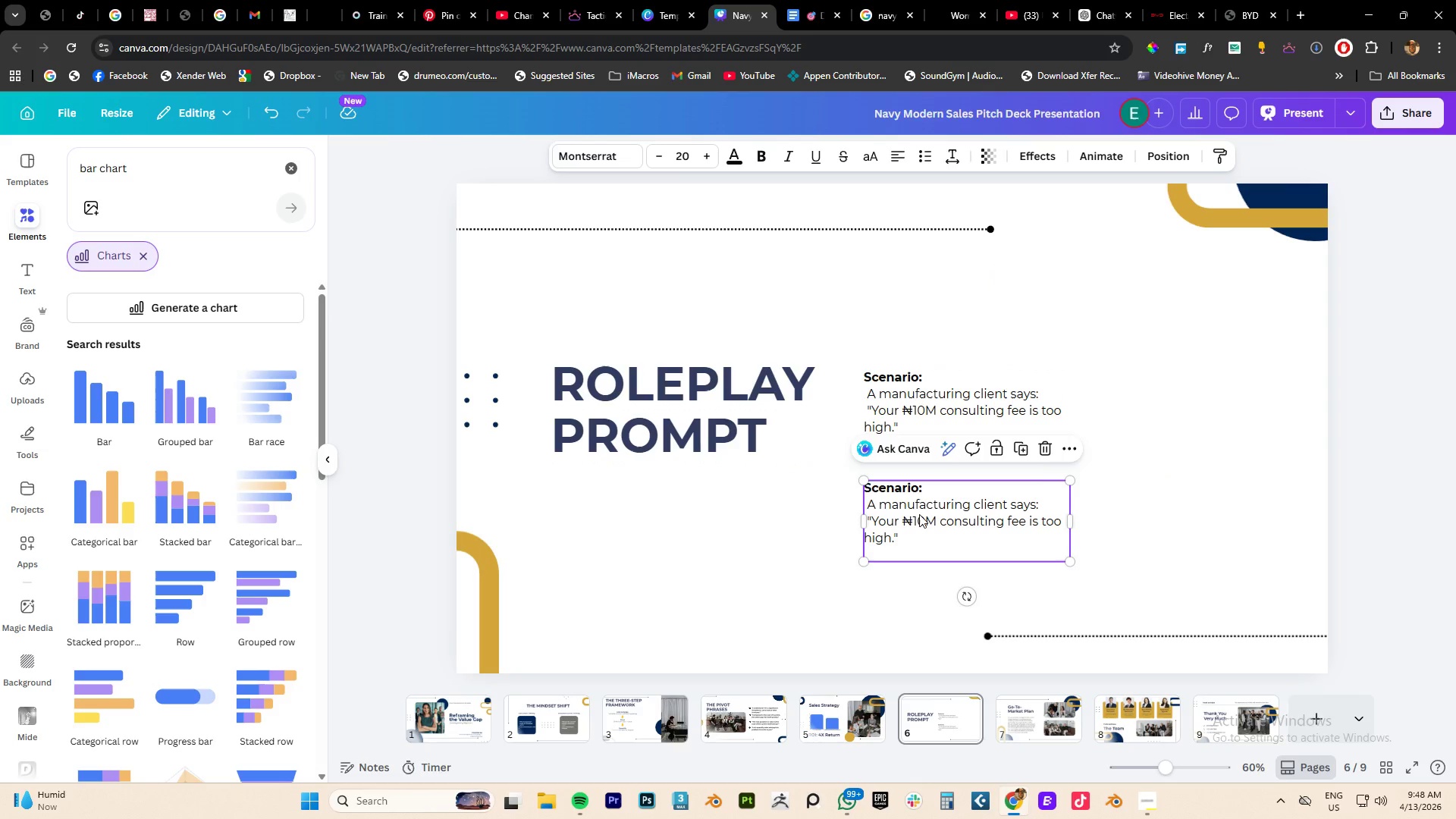 
key(Alt+AltLeft)
 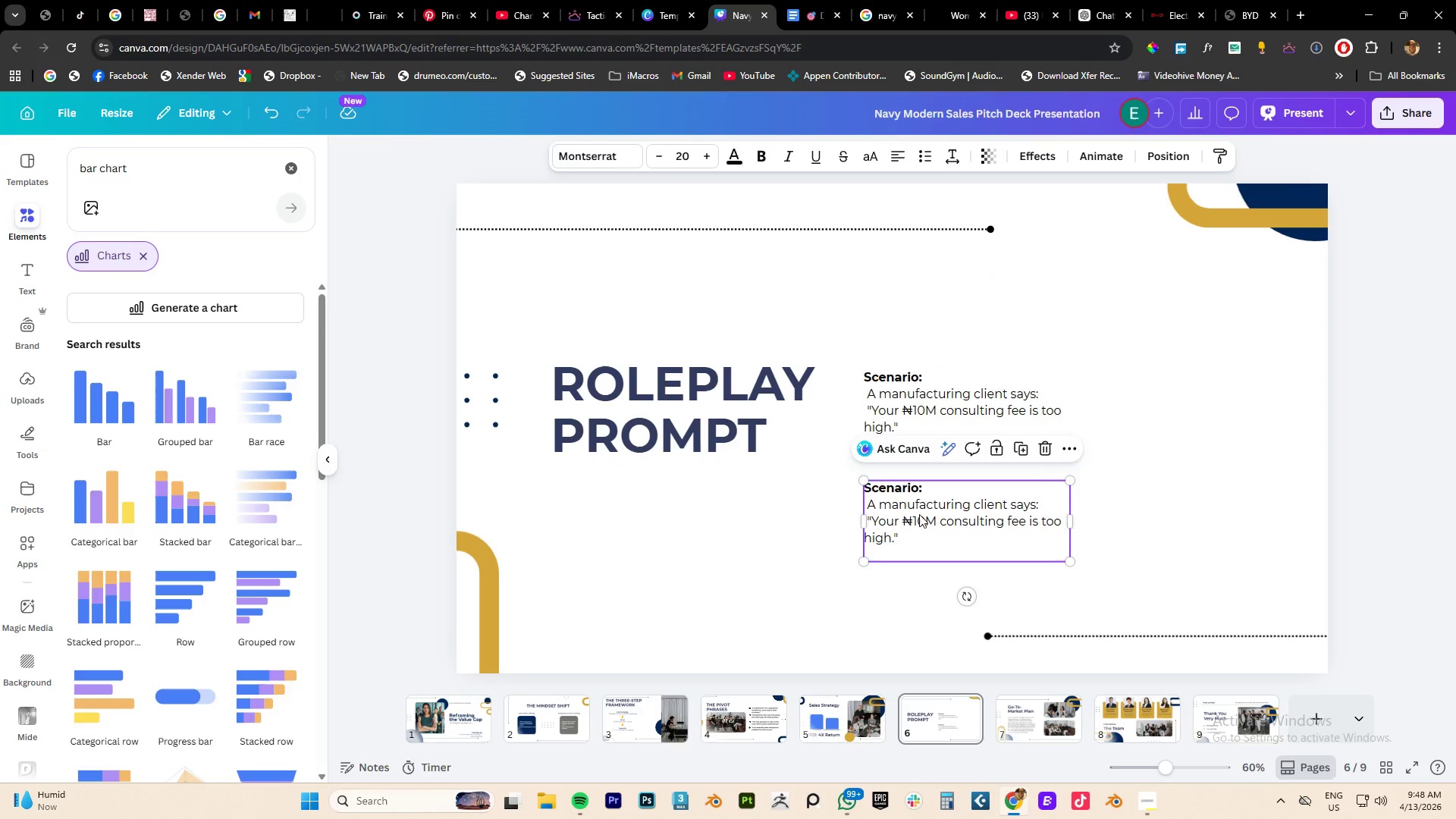 
key(Alt+AltLeft)
 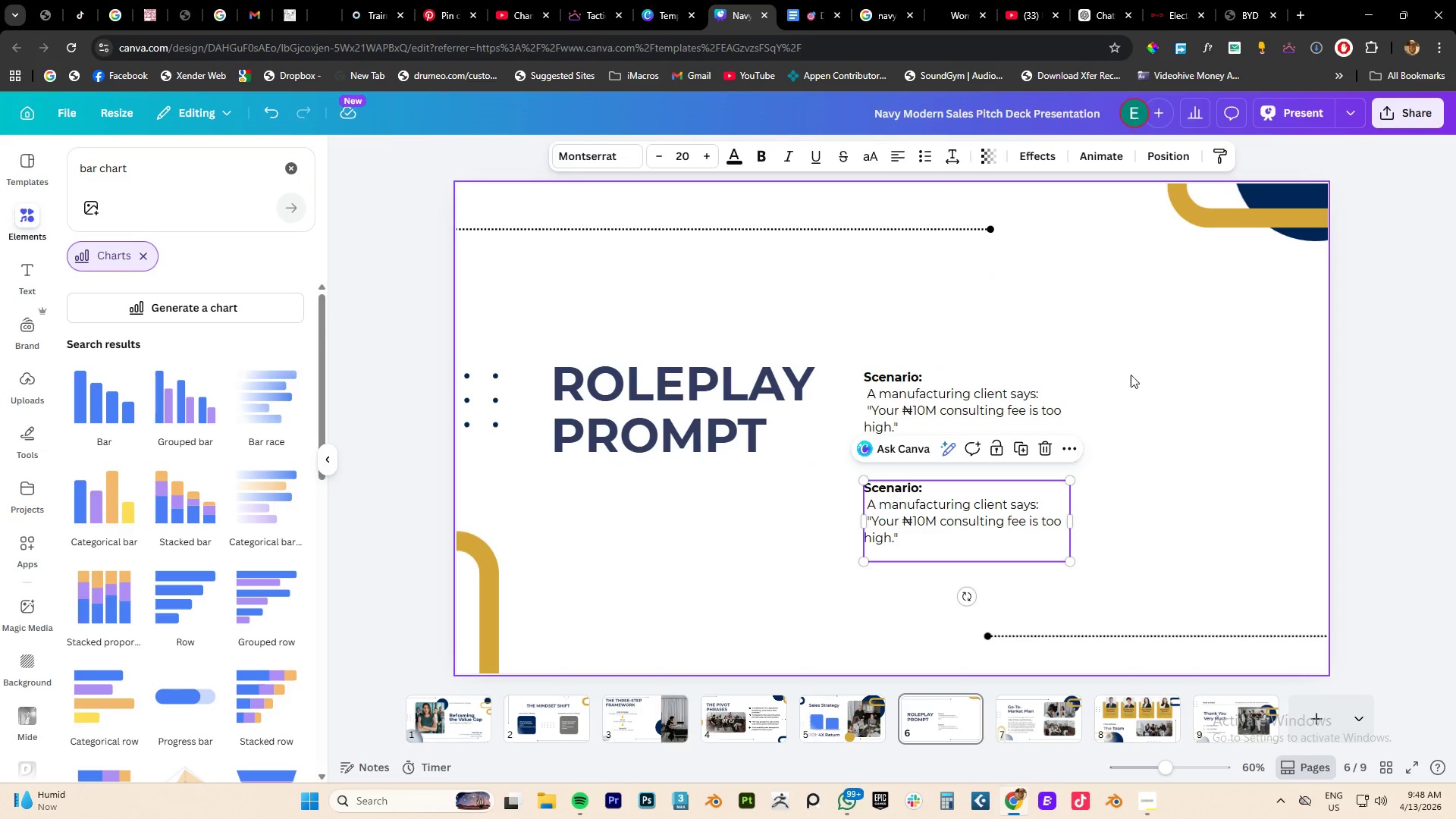 
left_click_drag(start_coordinate=[1131, 371], to_coordinate=[868, 563])
 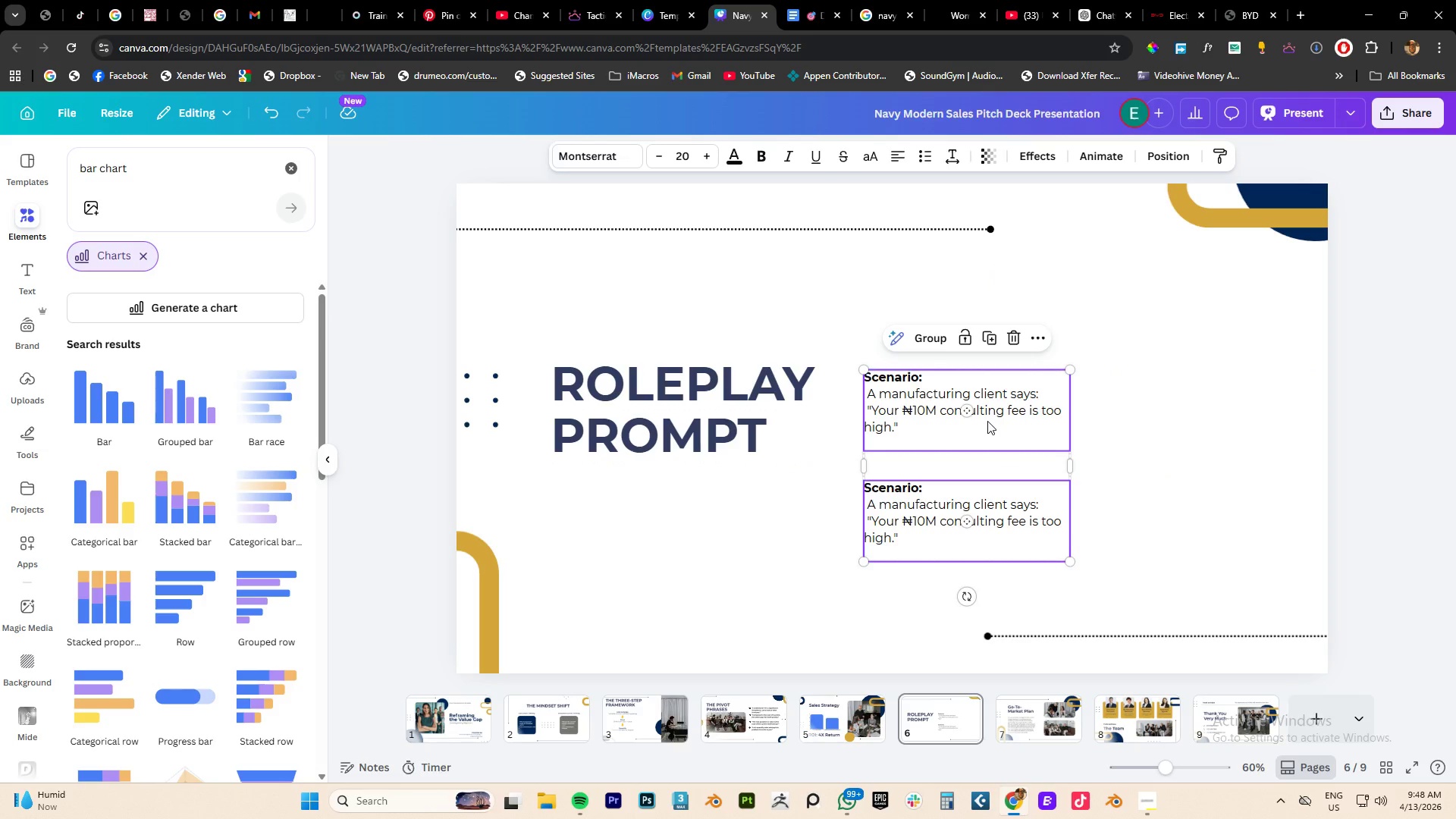 
left_click_drag(start_coordinate=[987, 421], to_coordinate=[1055, 407])
 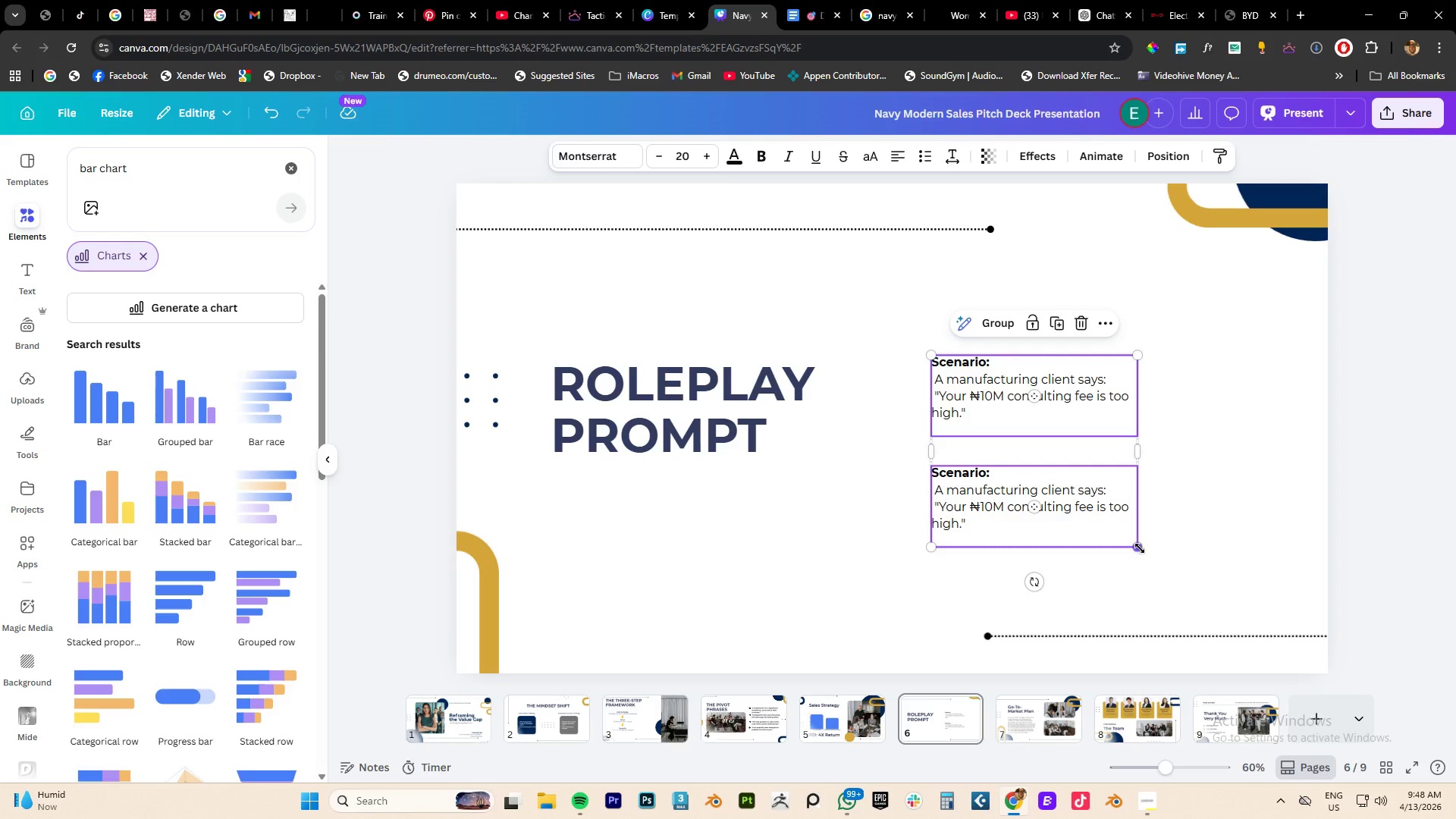 
left_click_drag(start_coordinate=[1140, 548], to_coordinate=[1225, 584])
 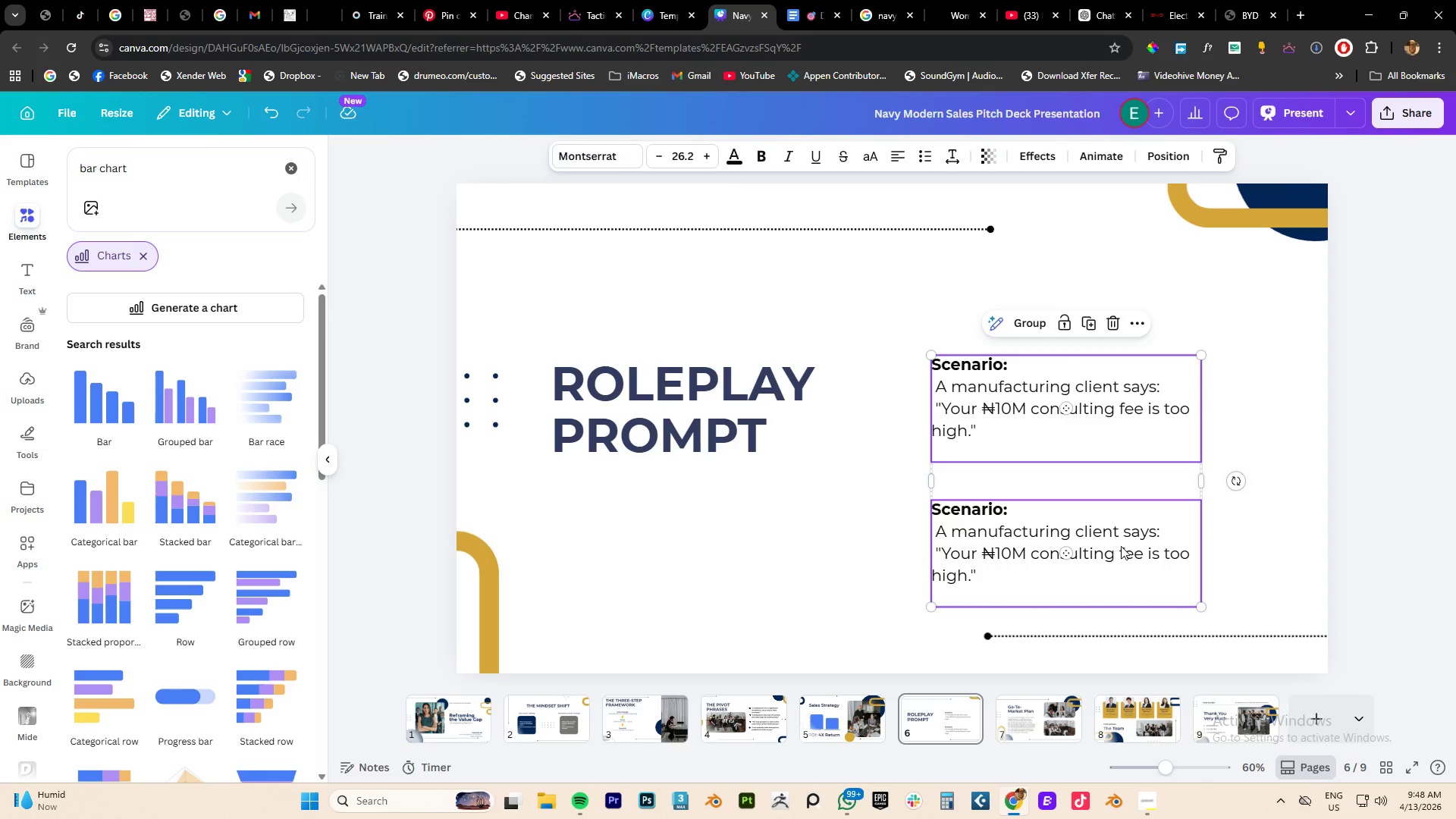 
left_click_drag(start_coordinate=[1121, 546], to_coordinate=[1121, 524])
 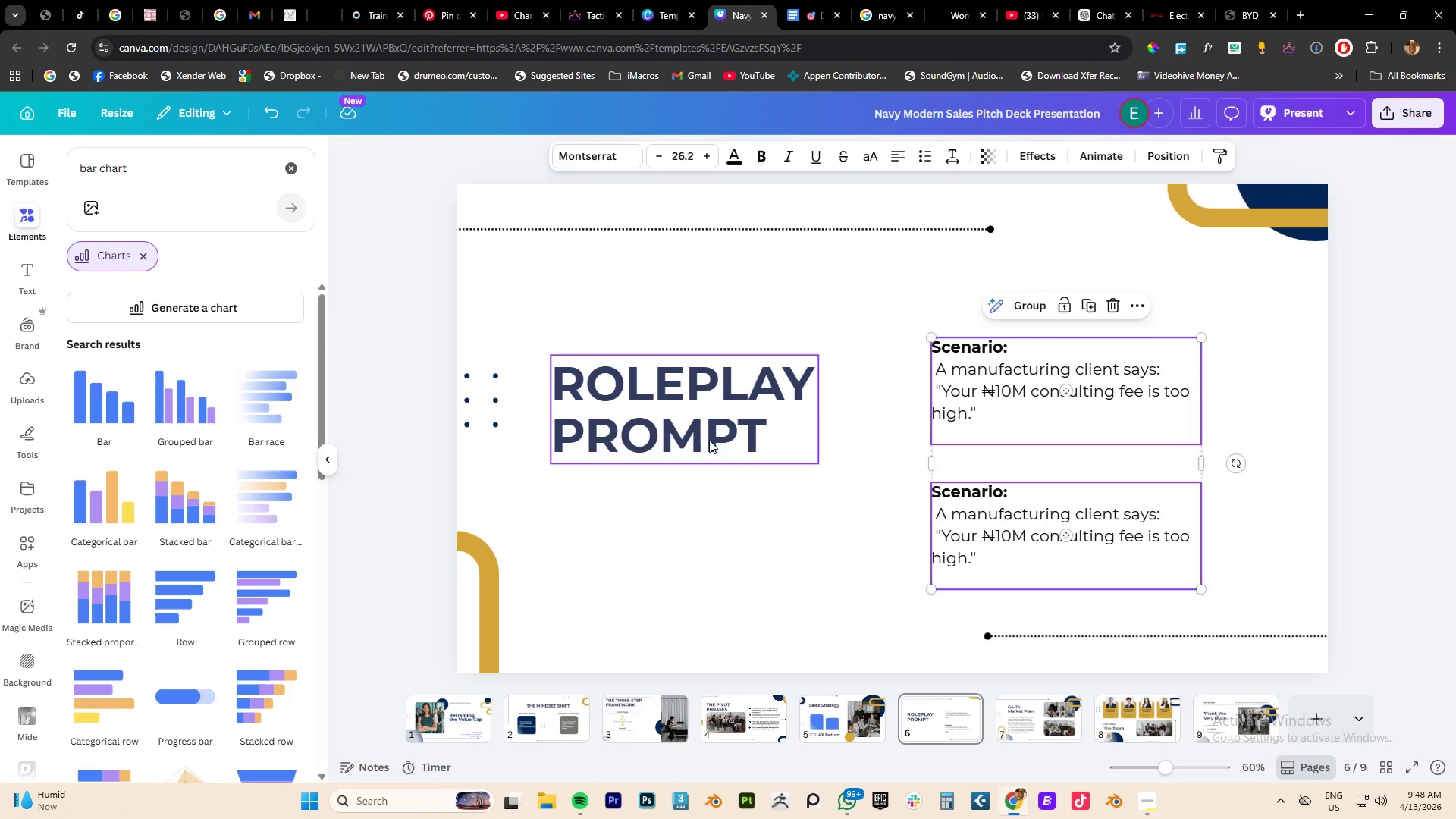 
left_click_drag(start_coordinate=[709, 440], to_coordinate=[718, 460])
 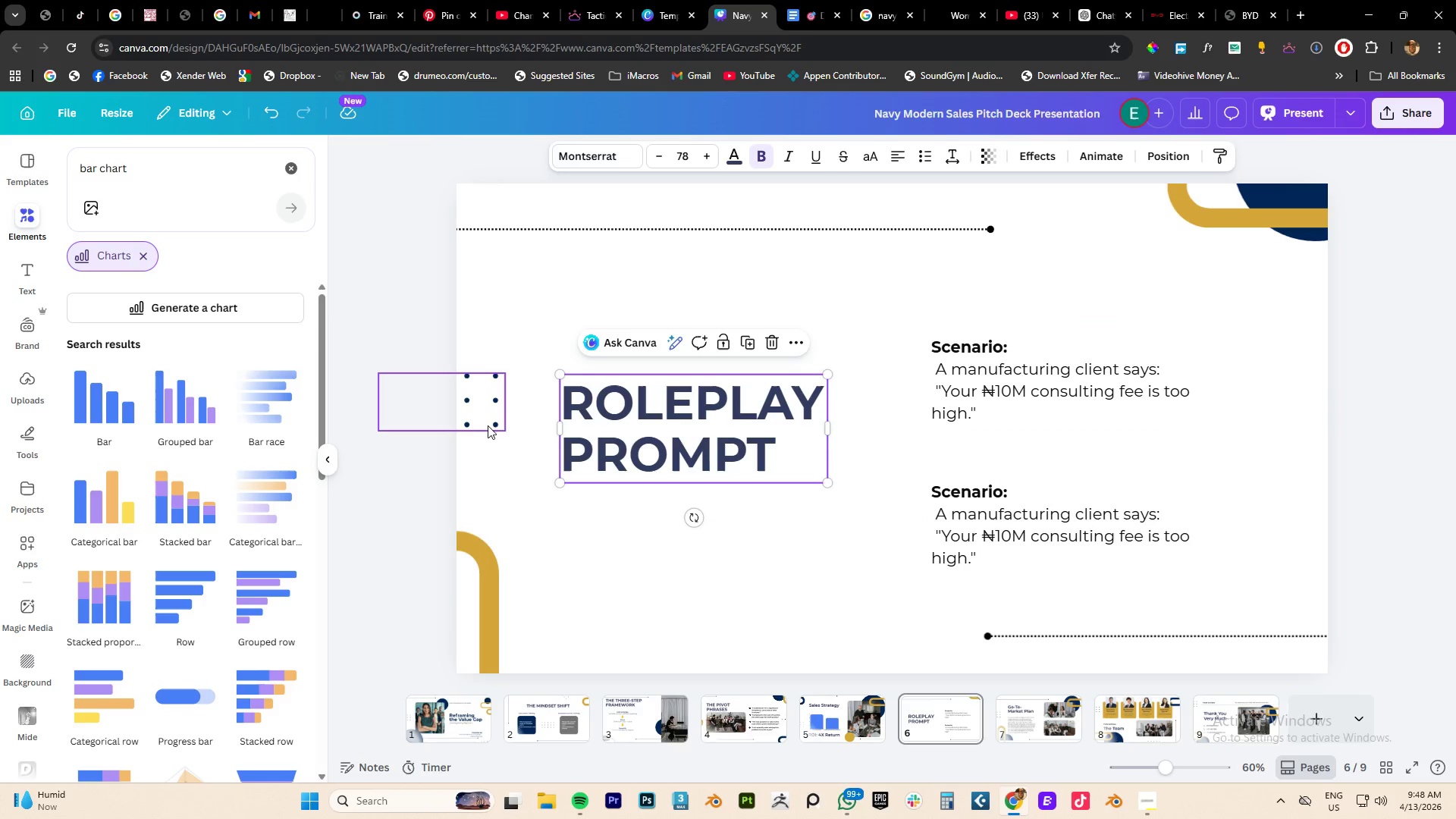 
left_click_drag(start_coordinate=[488, 425], to_coordinate=[523, 453])
 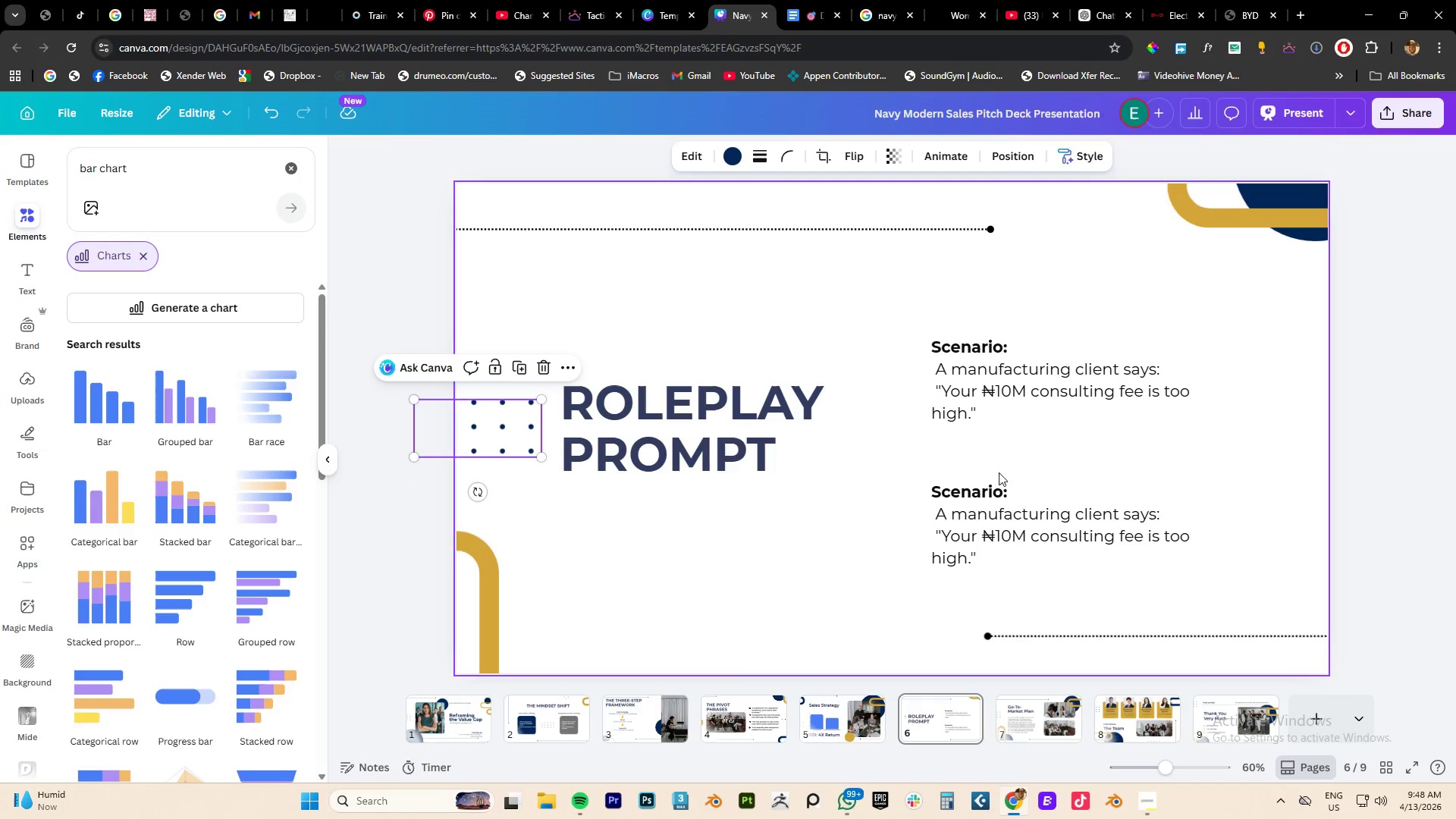 
left_click([972, 494])
 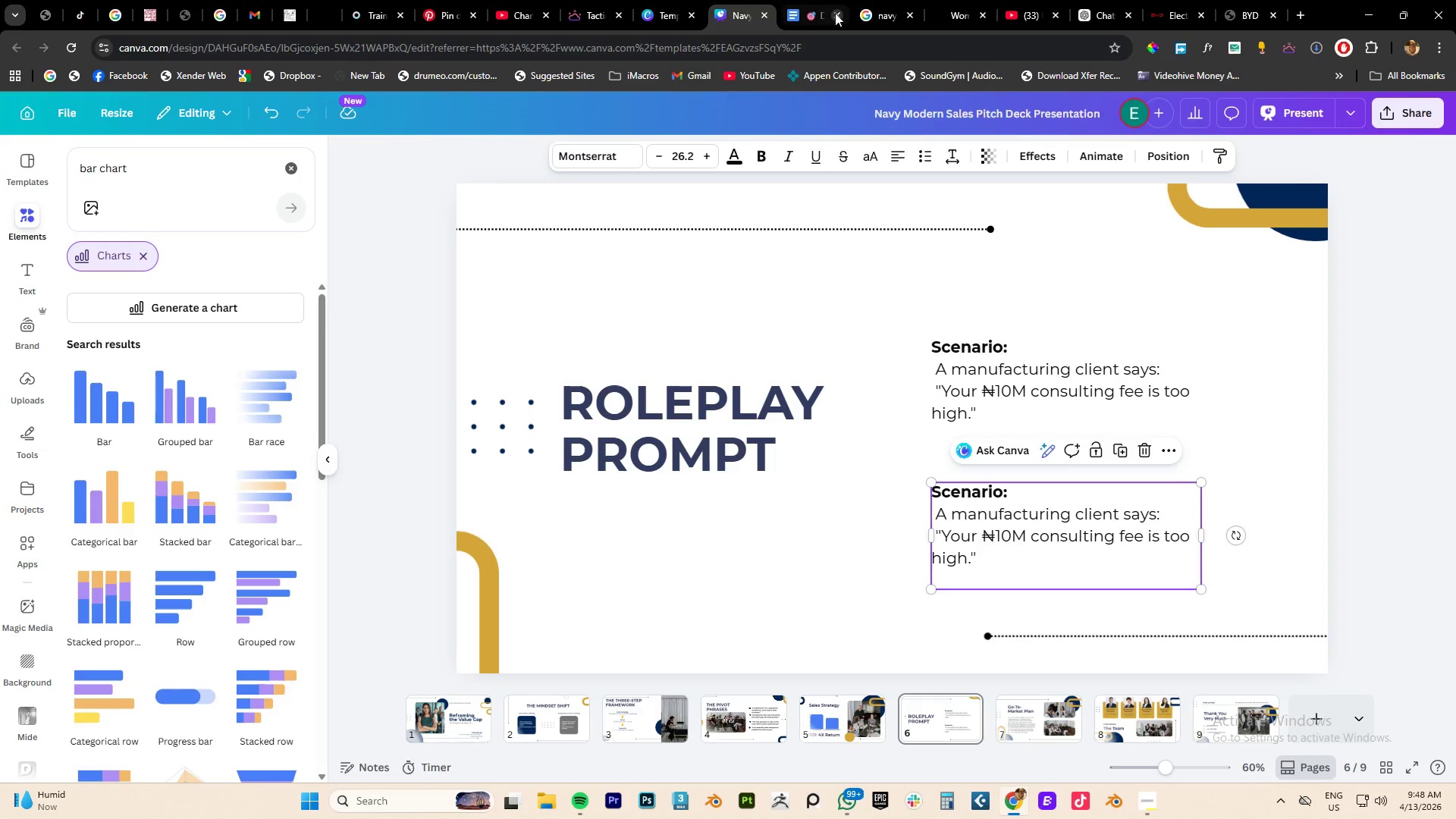 
left_click([796, 12])
 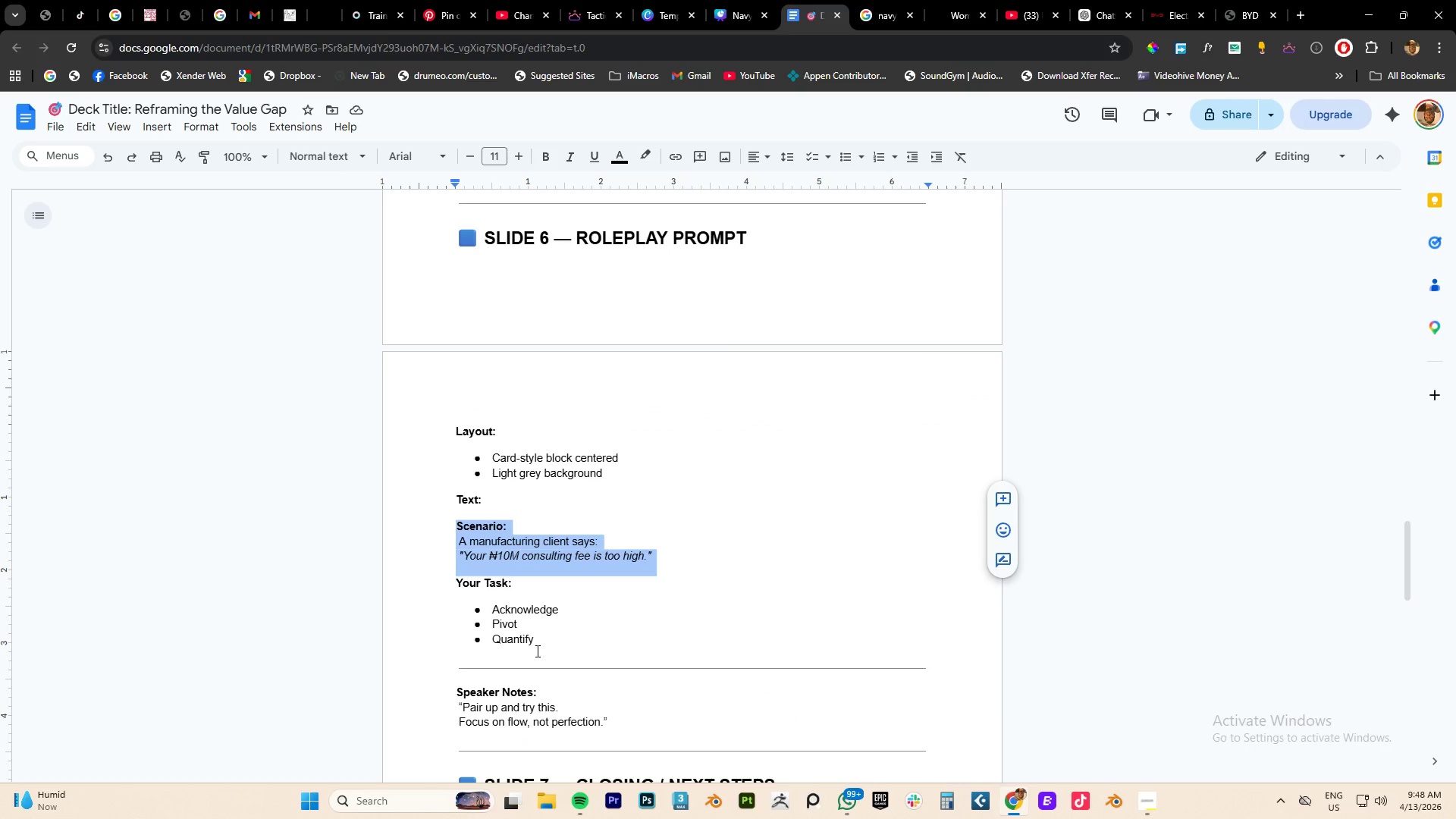 
left_click_drag(start_coordinate=[541, 642], to_coordinate=[444, 585])
 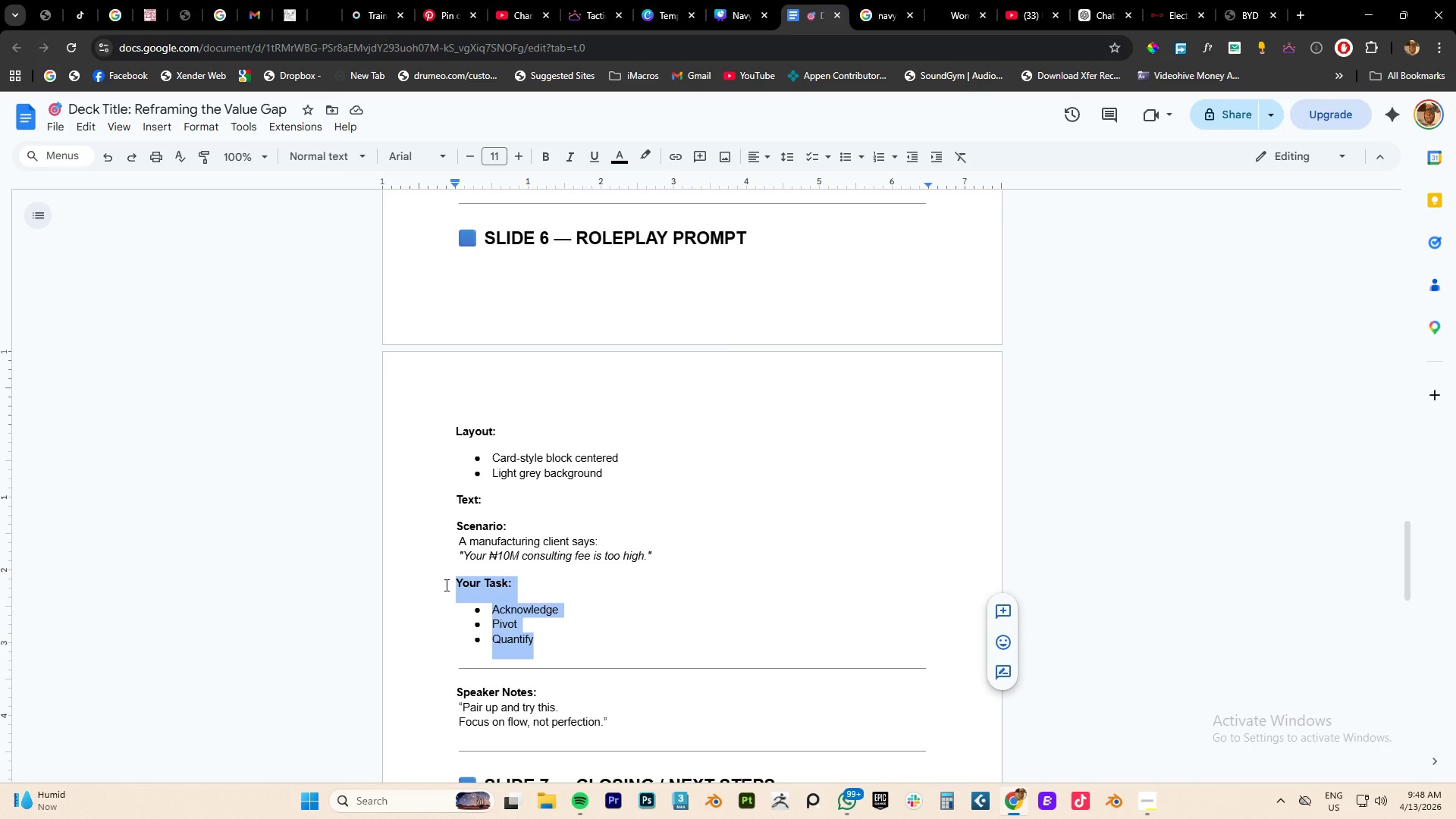 
key(Control+C)
 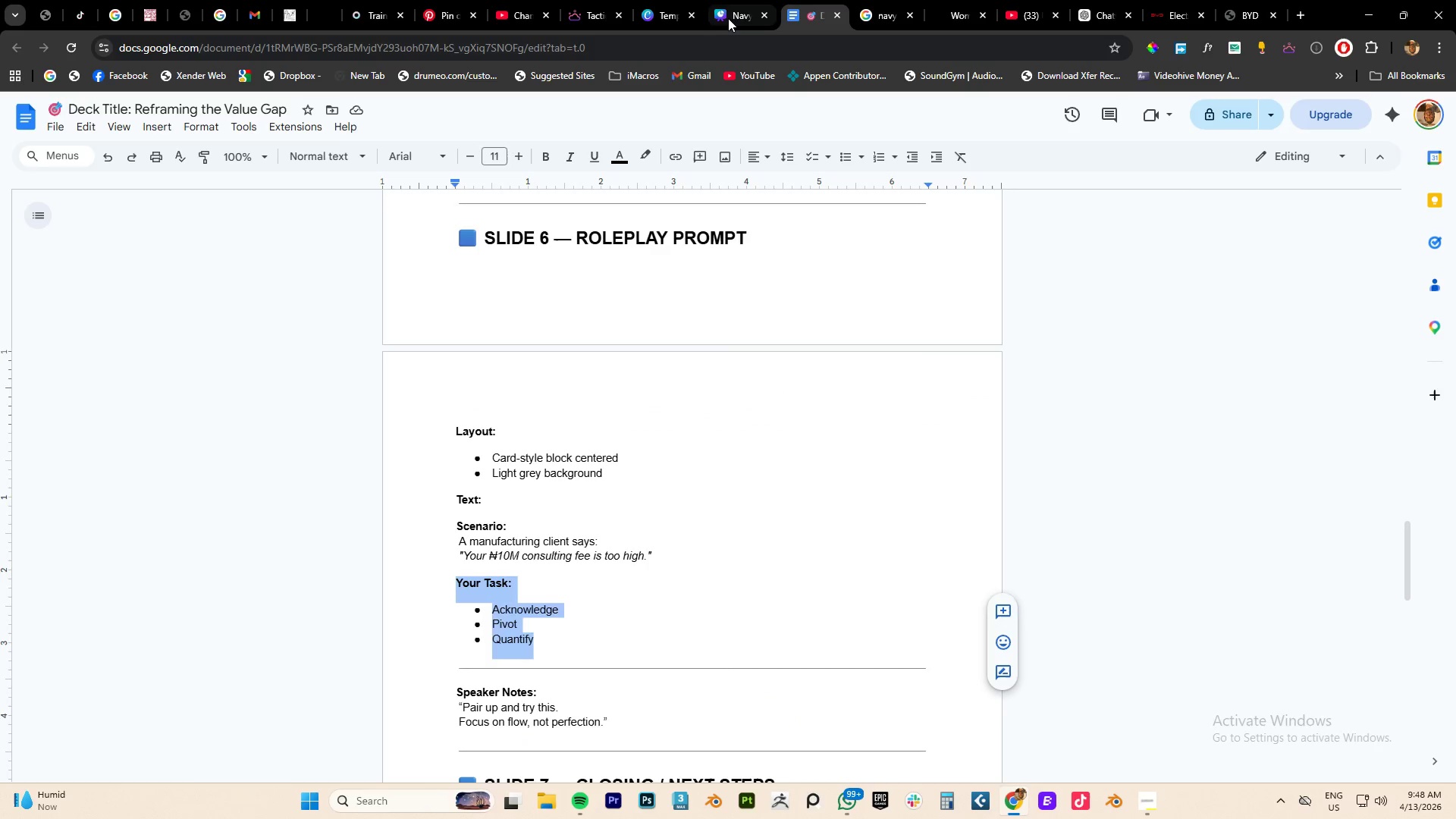 
left_click([728, 18])
 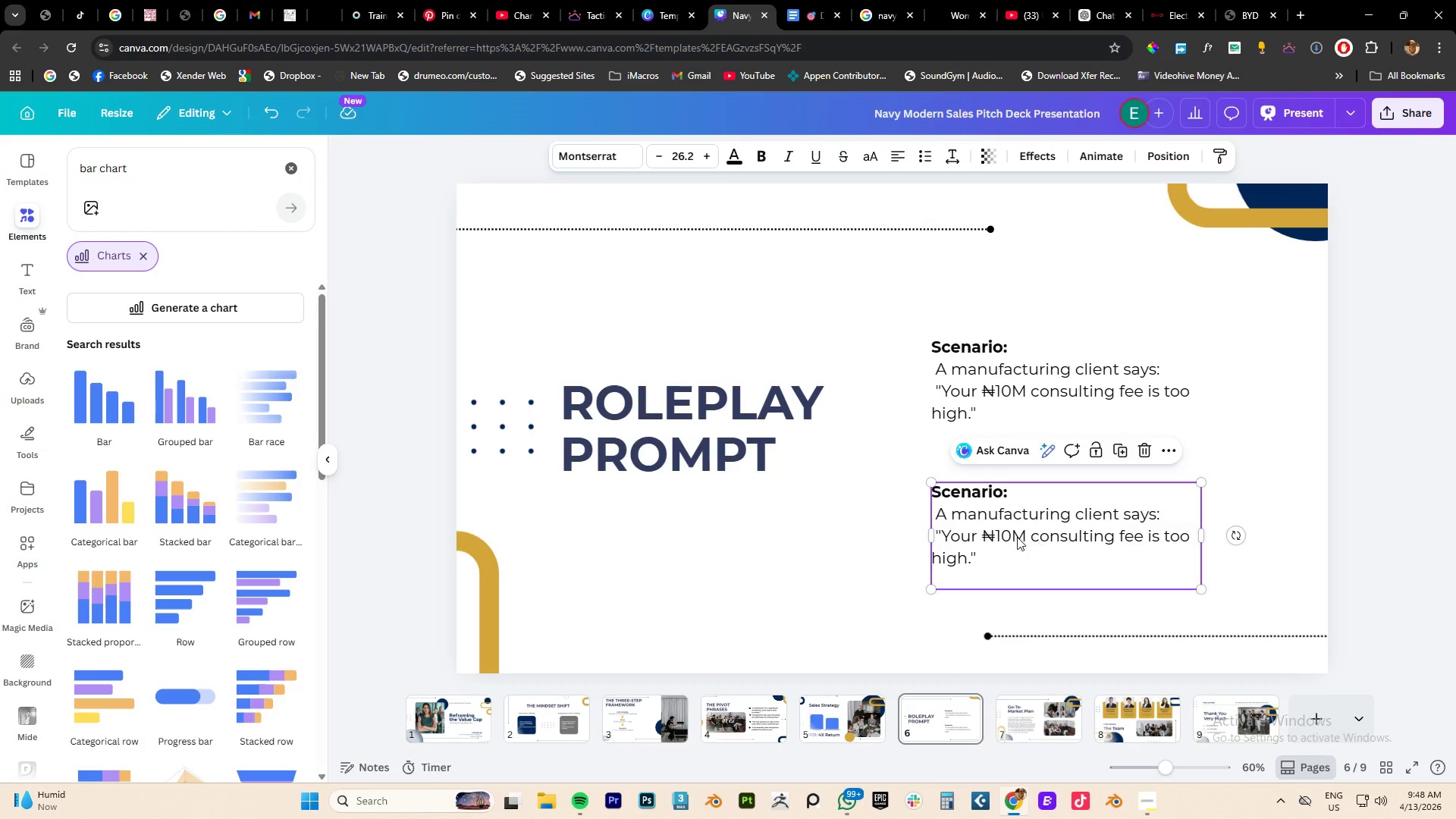 
double_click([1017, 537])
 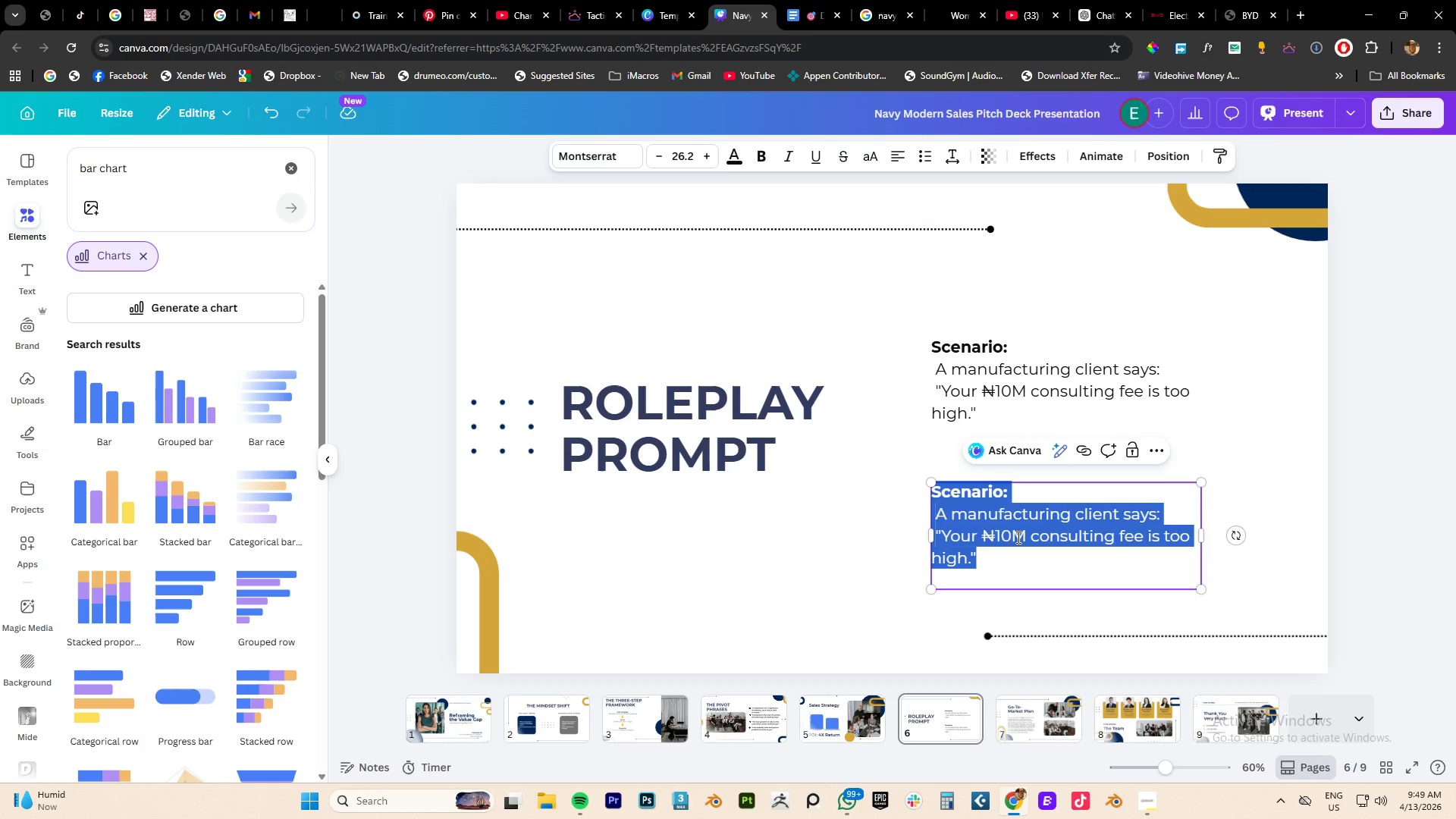 
key(Control+V)
 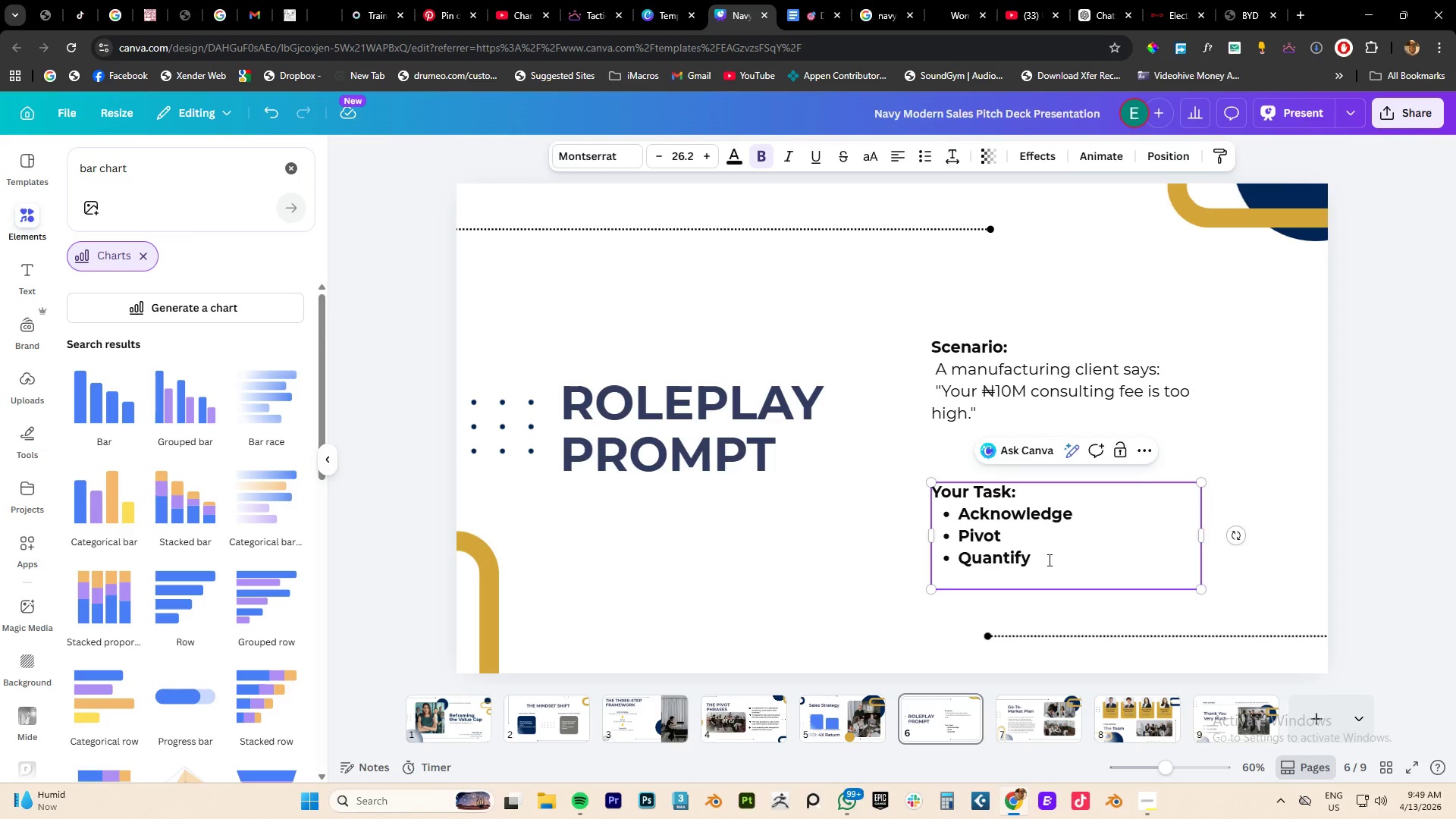 
left_click_drag(start_coordinate=[1047, 560], to_coordinate=[942, 514])
 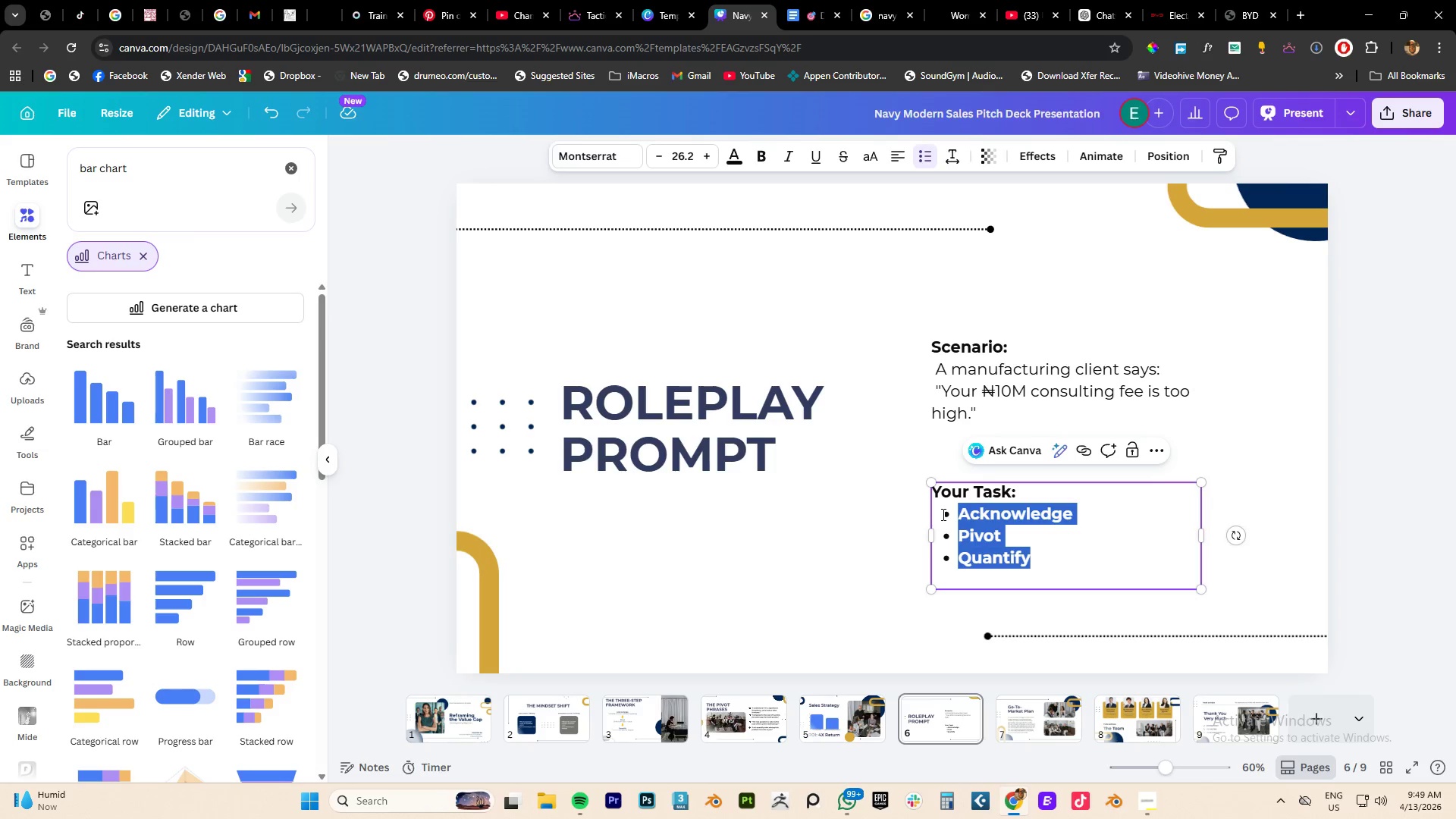 
key(Control+B)
 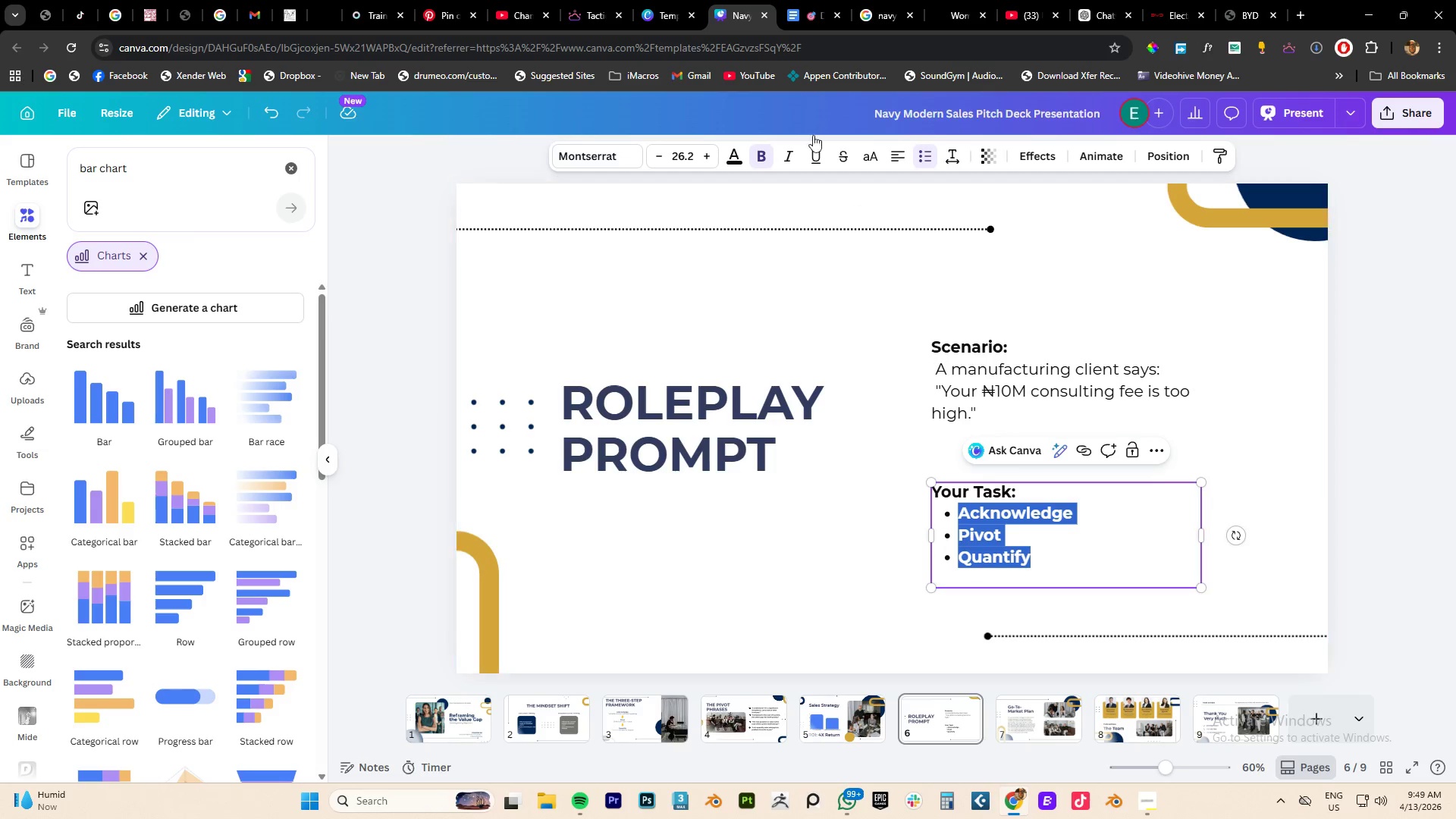 
left_click([763, 159])
 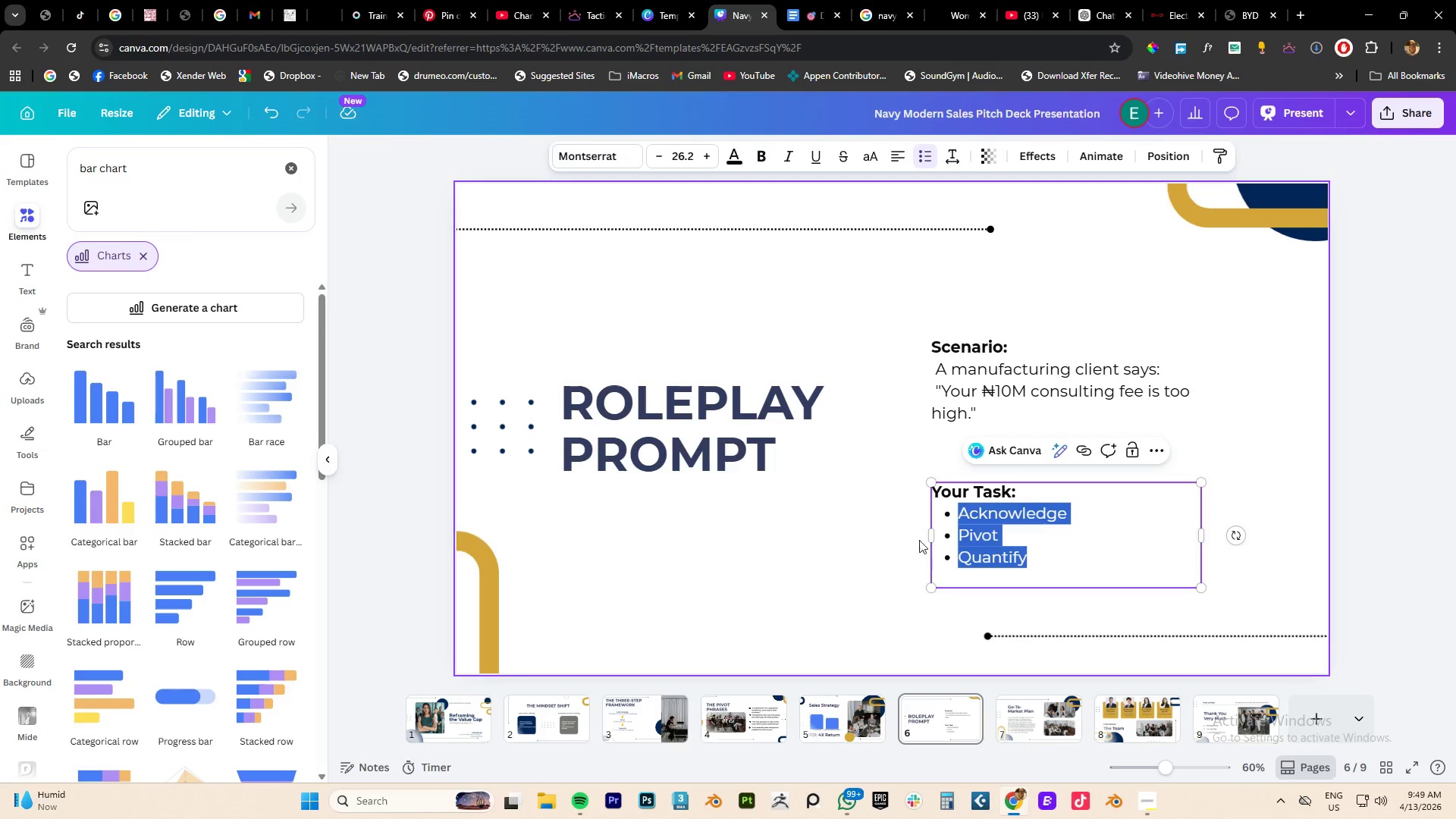 
left_click([860, 578])
 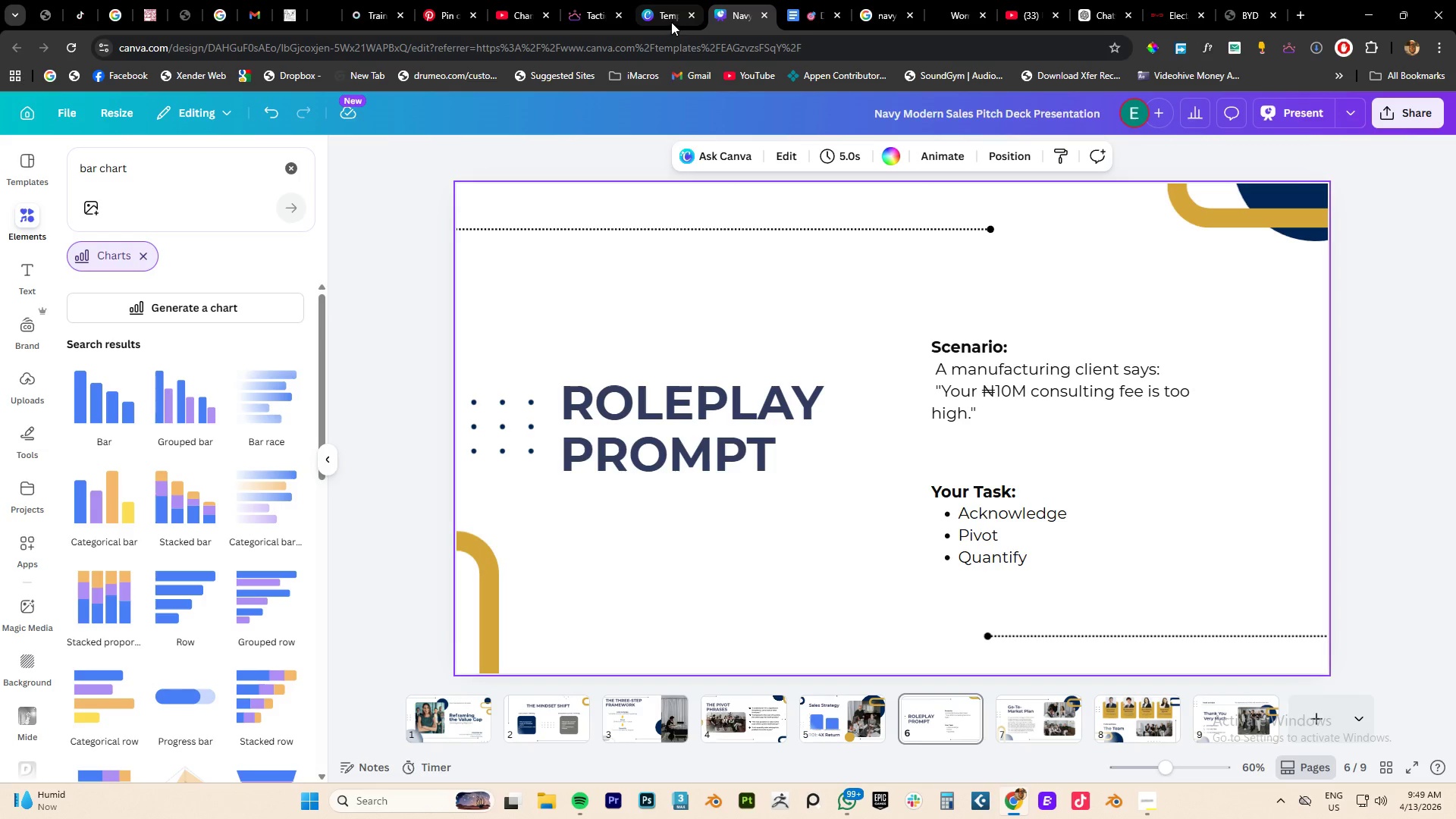 
wait(6.25)
 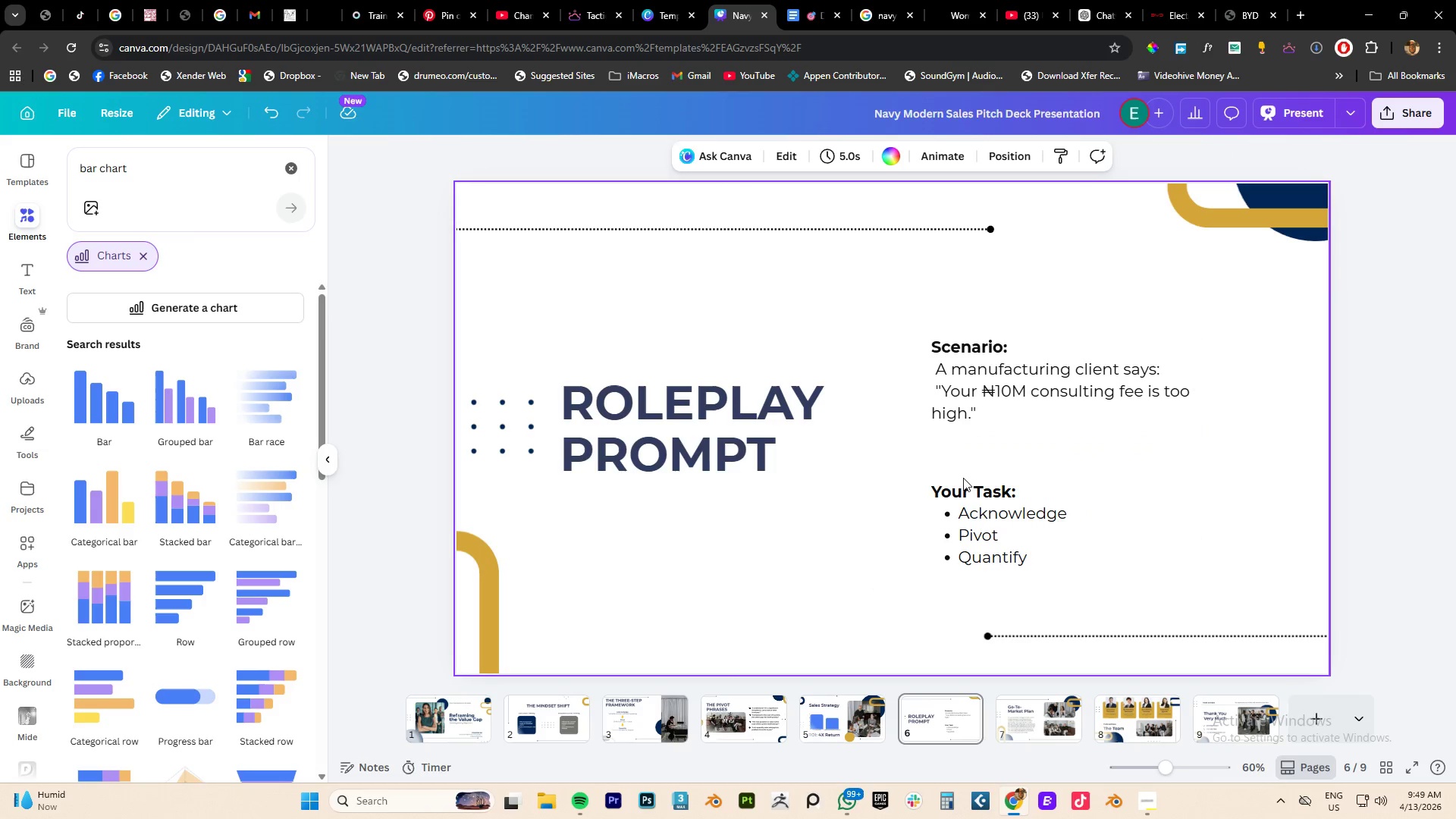 
left_click([795, 5])
 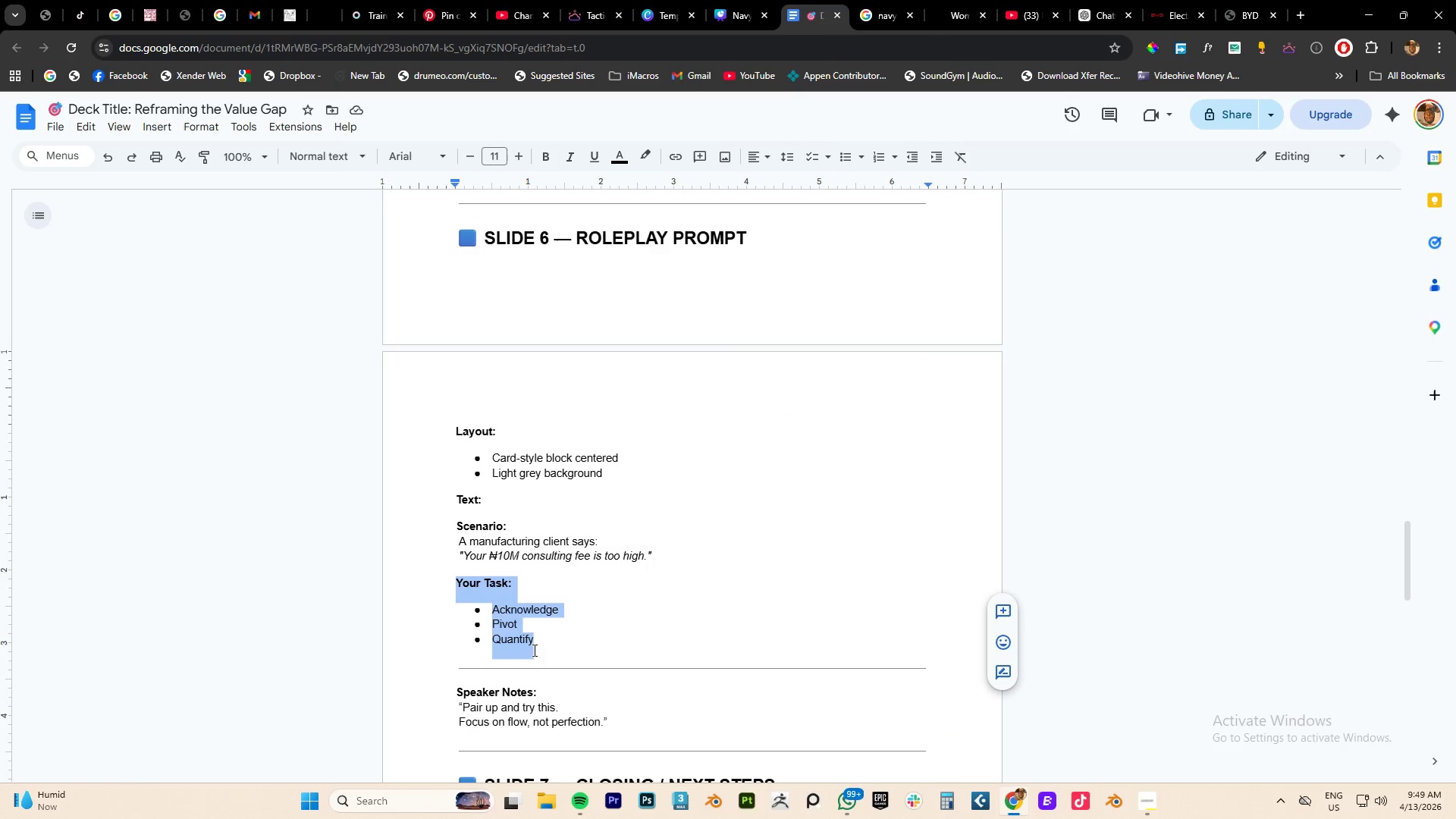 
scroll: coordinate [494, 645], scroll_direction: down, amount: 10.0
 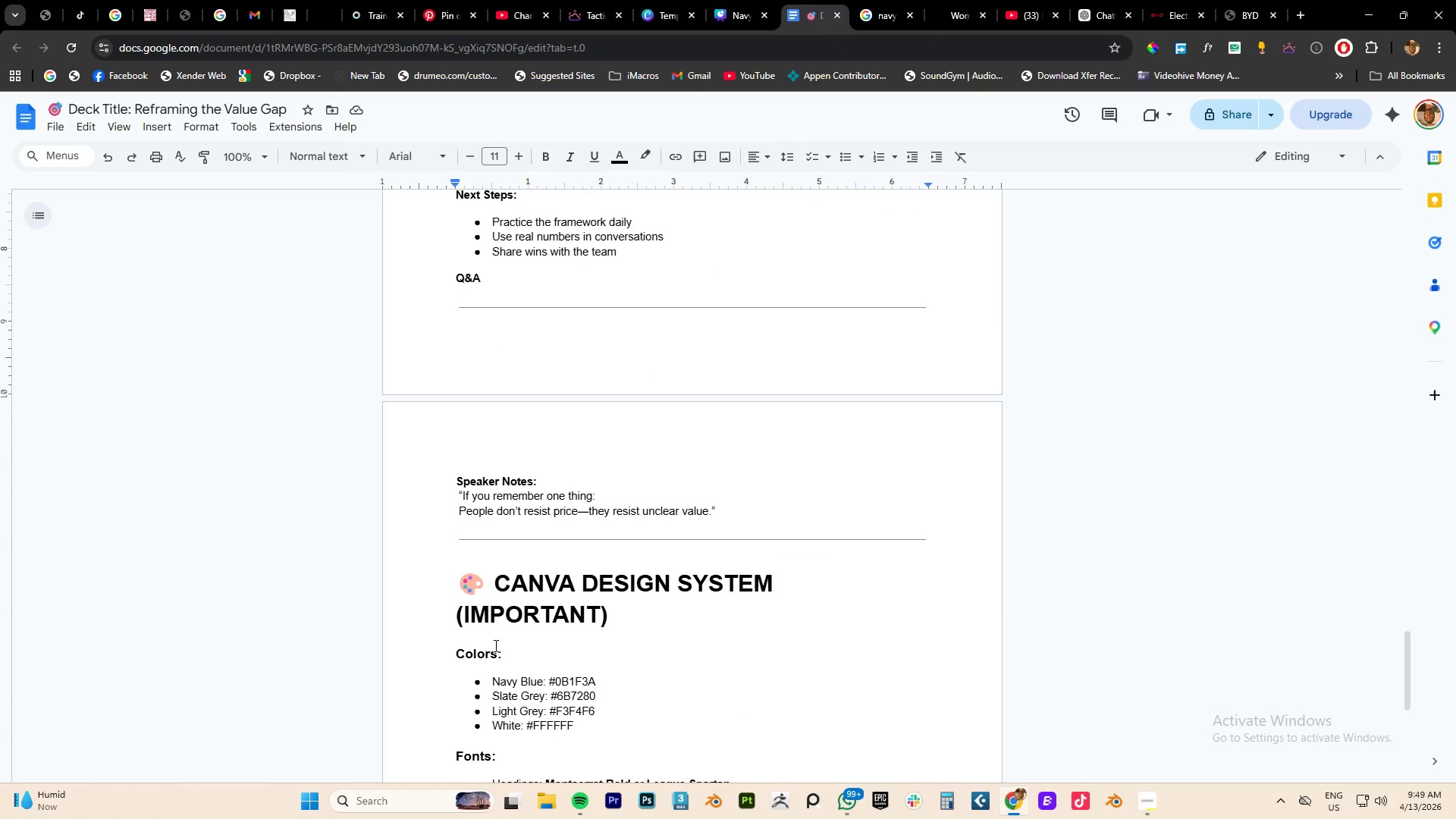 
scroll: coordinate [494, 645], scroll_direction: up, amount: 5.0
 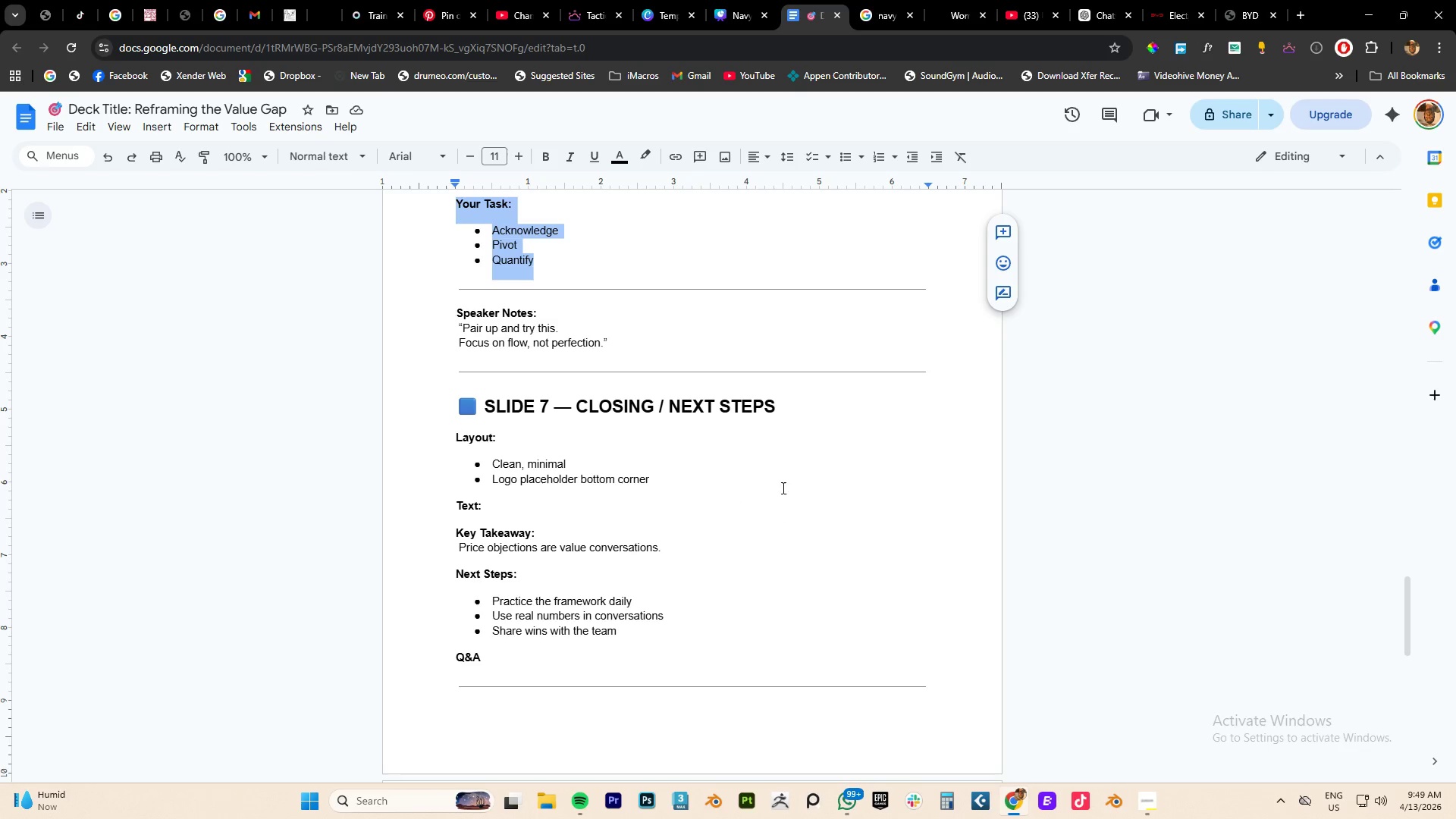 
left_click_drag(start_coordinate=[785, 404], to_coordinate=[579, 409])
 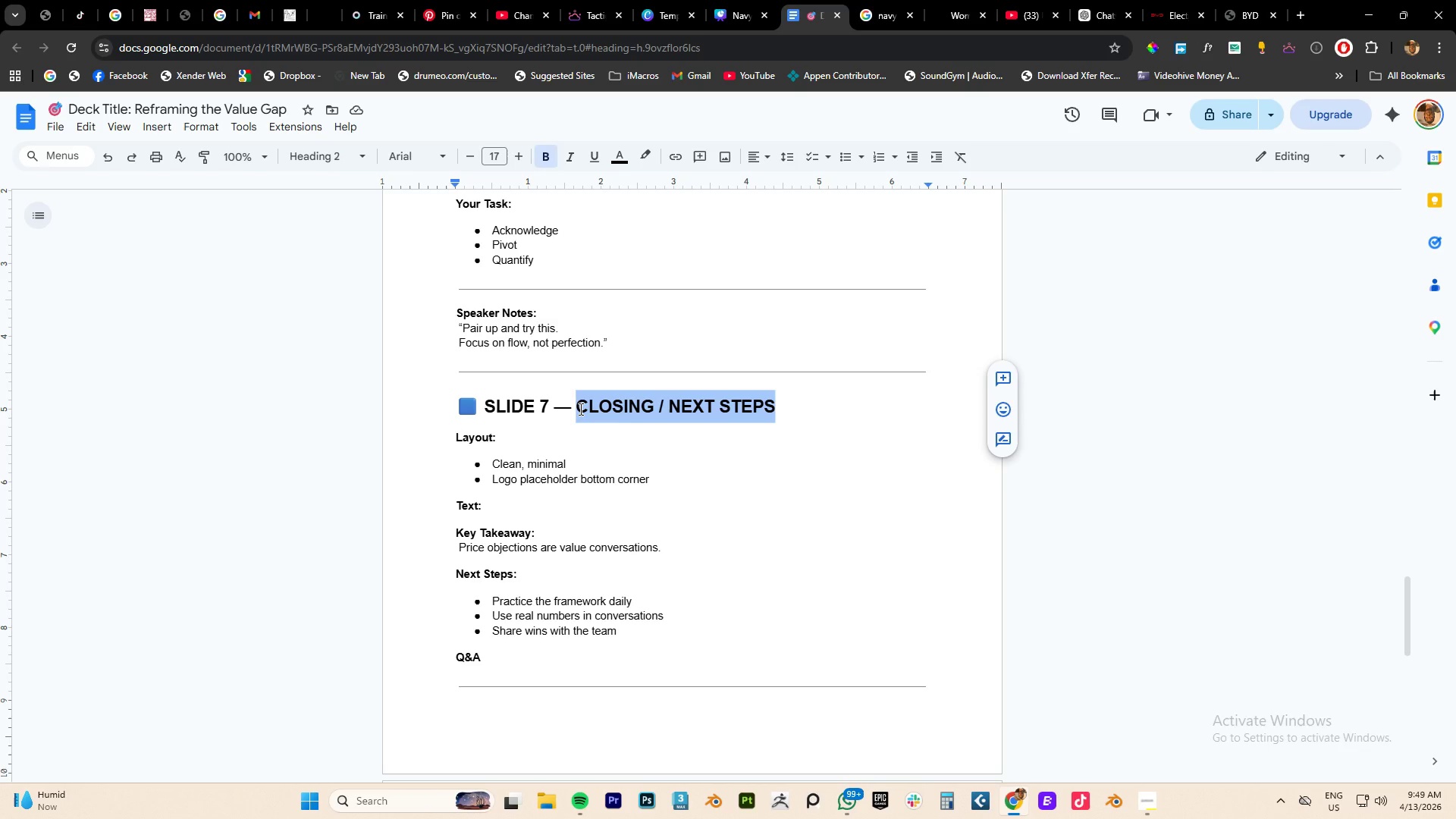 
key(Control+C)
 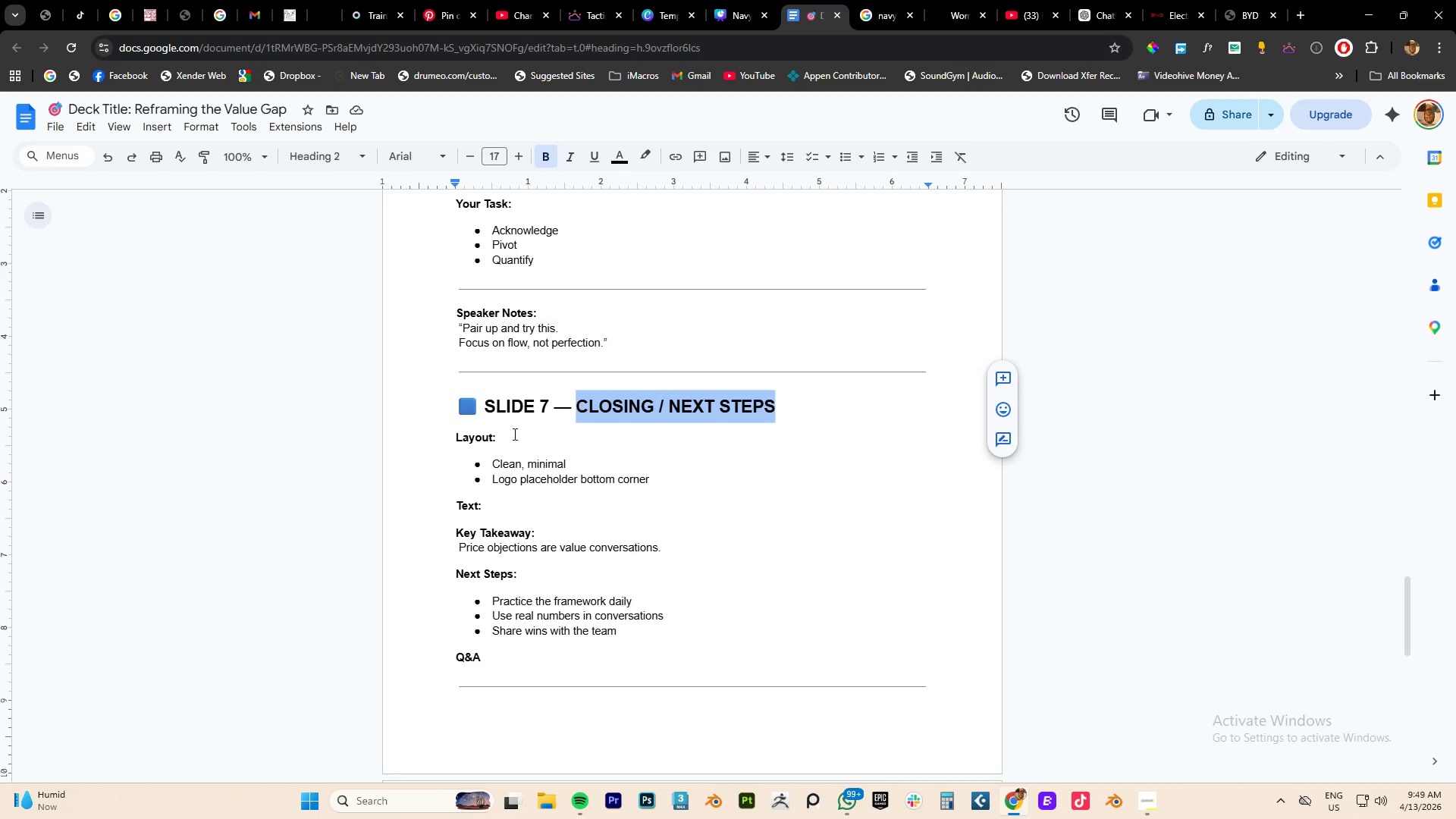 
key(Control+C)
 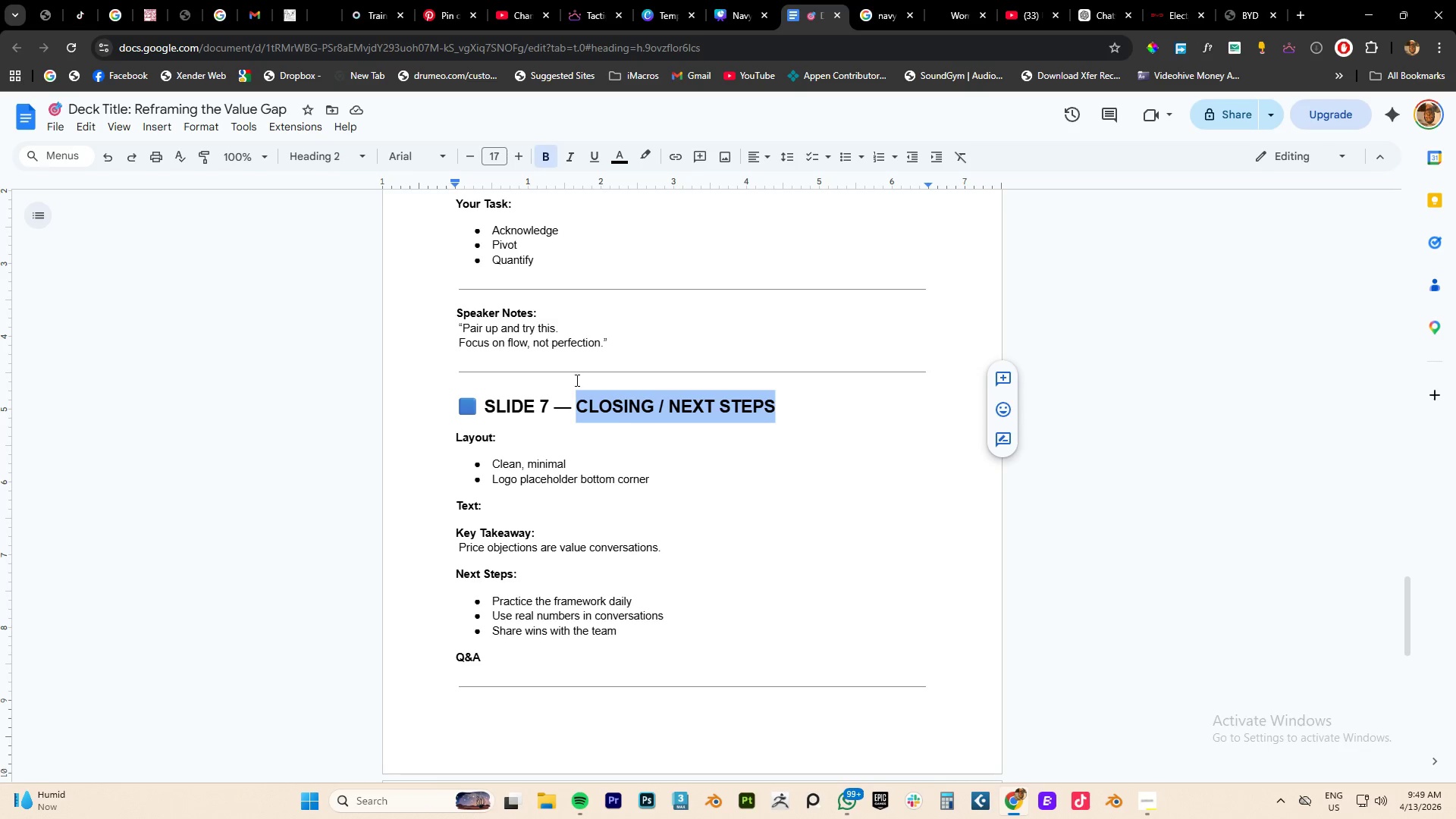 
key(Control+C)
 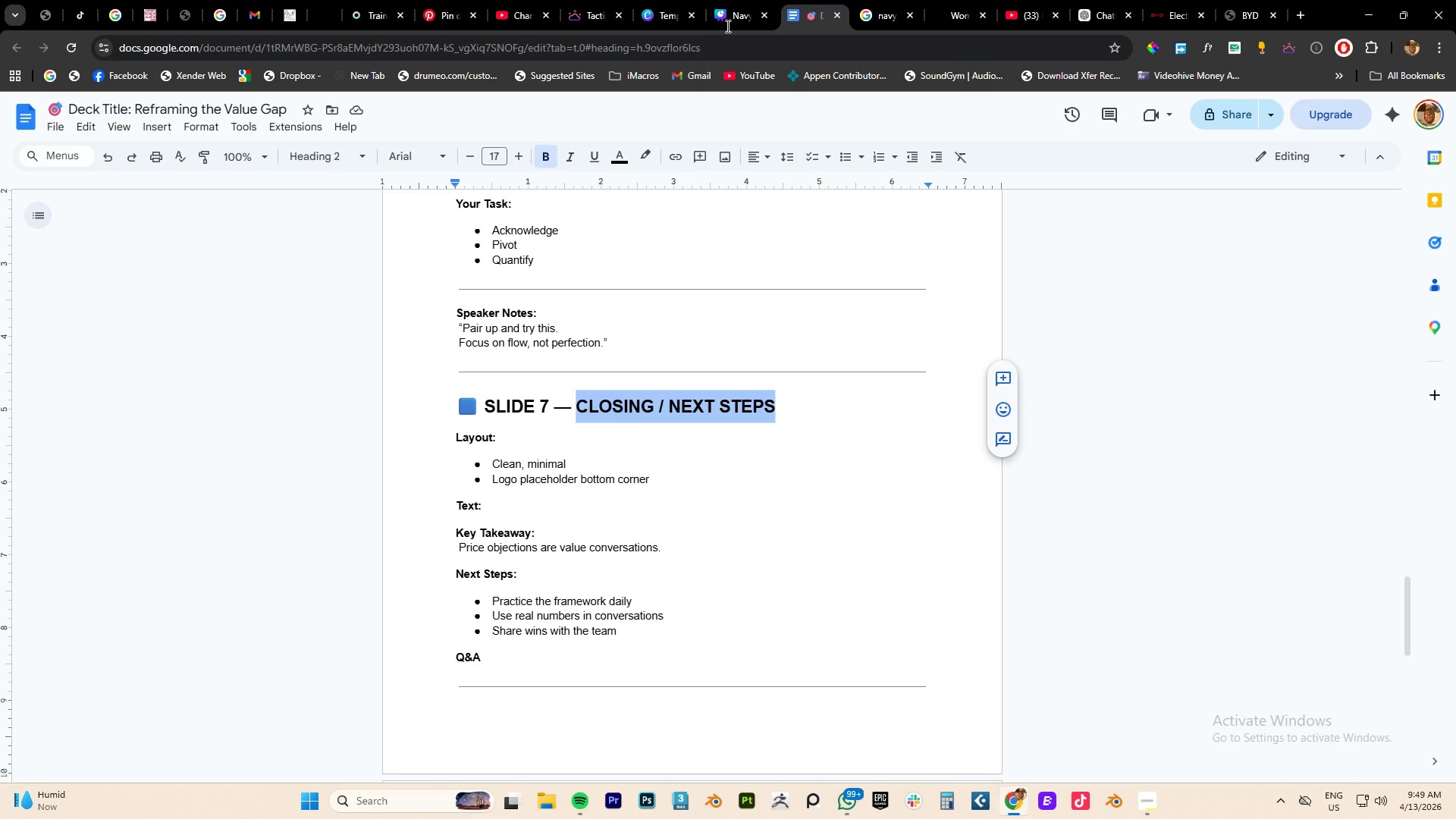 
left_click([726, 26])
 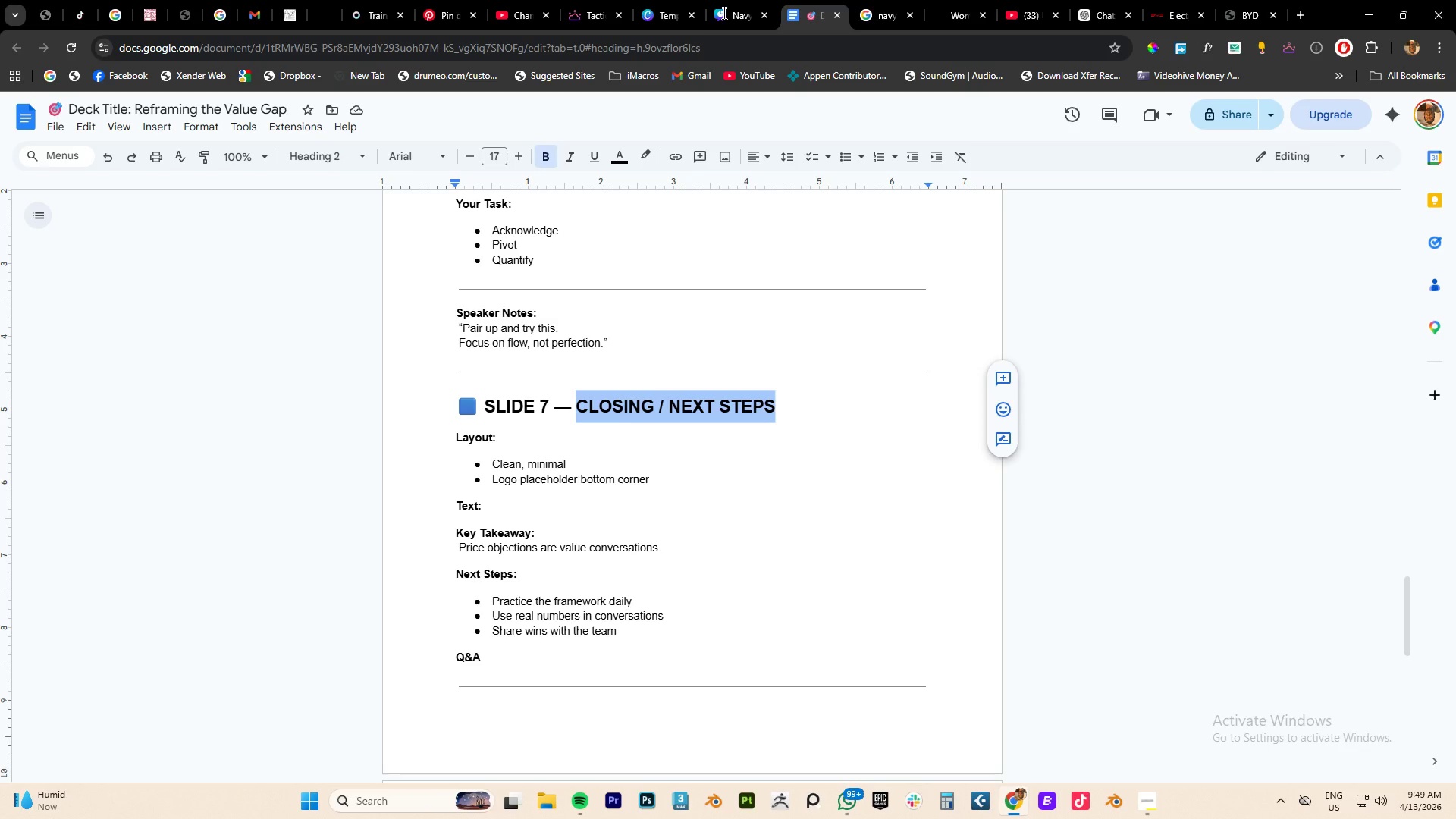 
left_click([723, 13])
 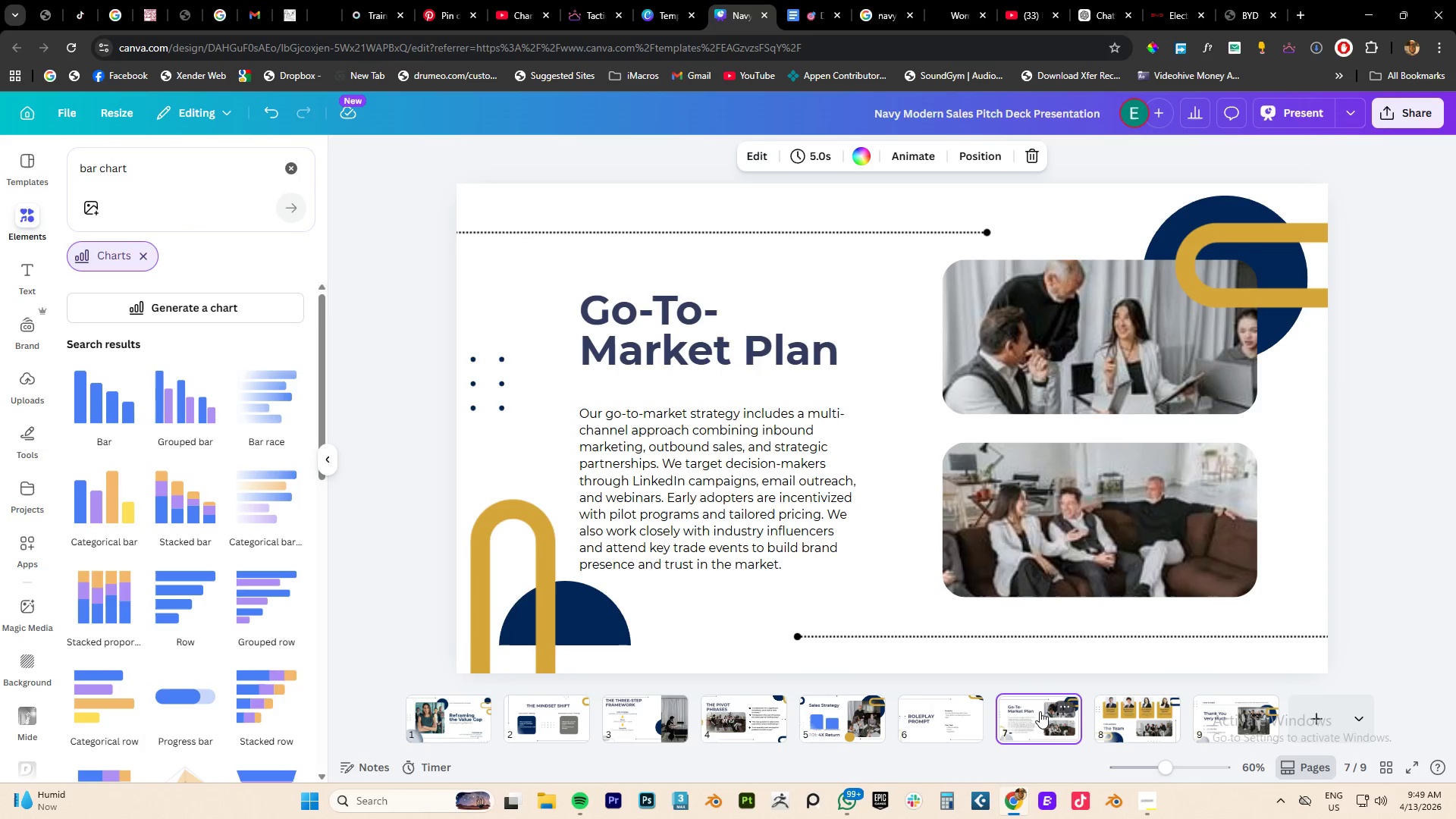 
key(Delete)
 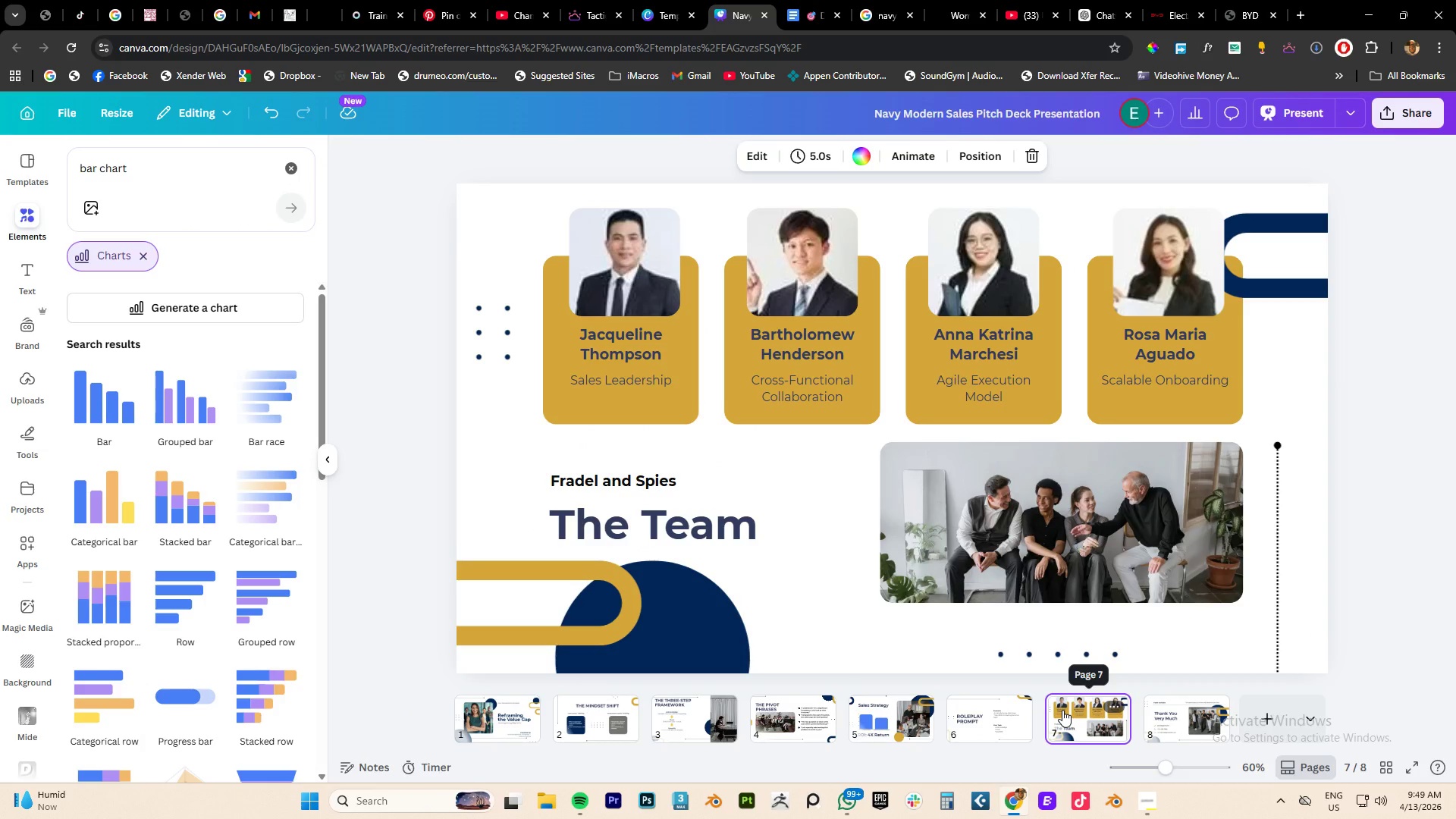 
key(Delete)
 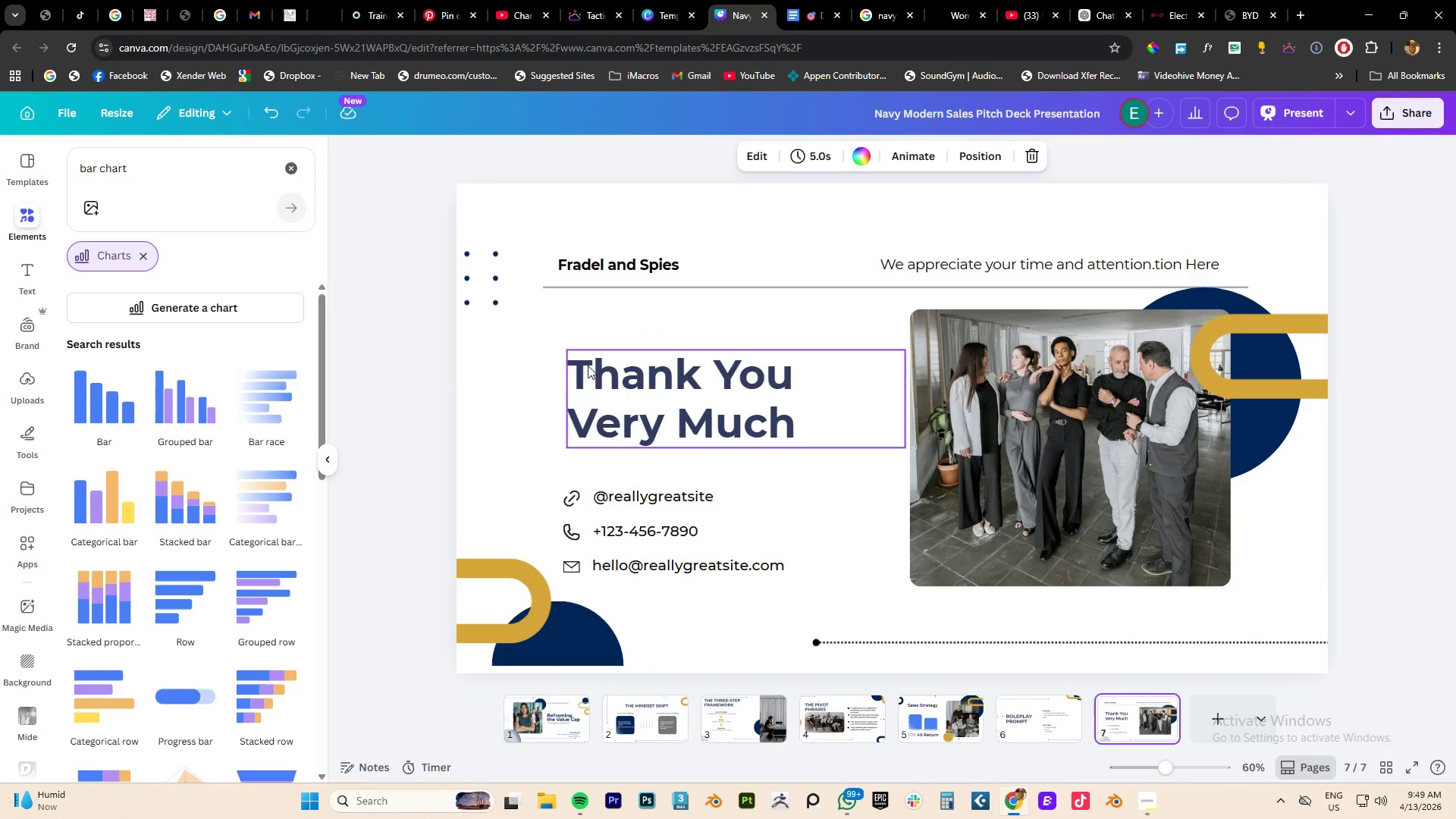 
double_click([589, 411])
 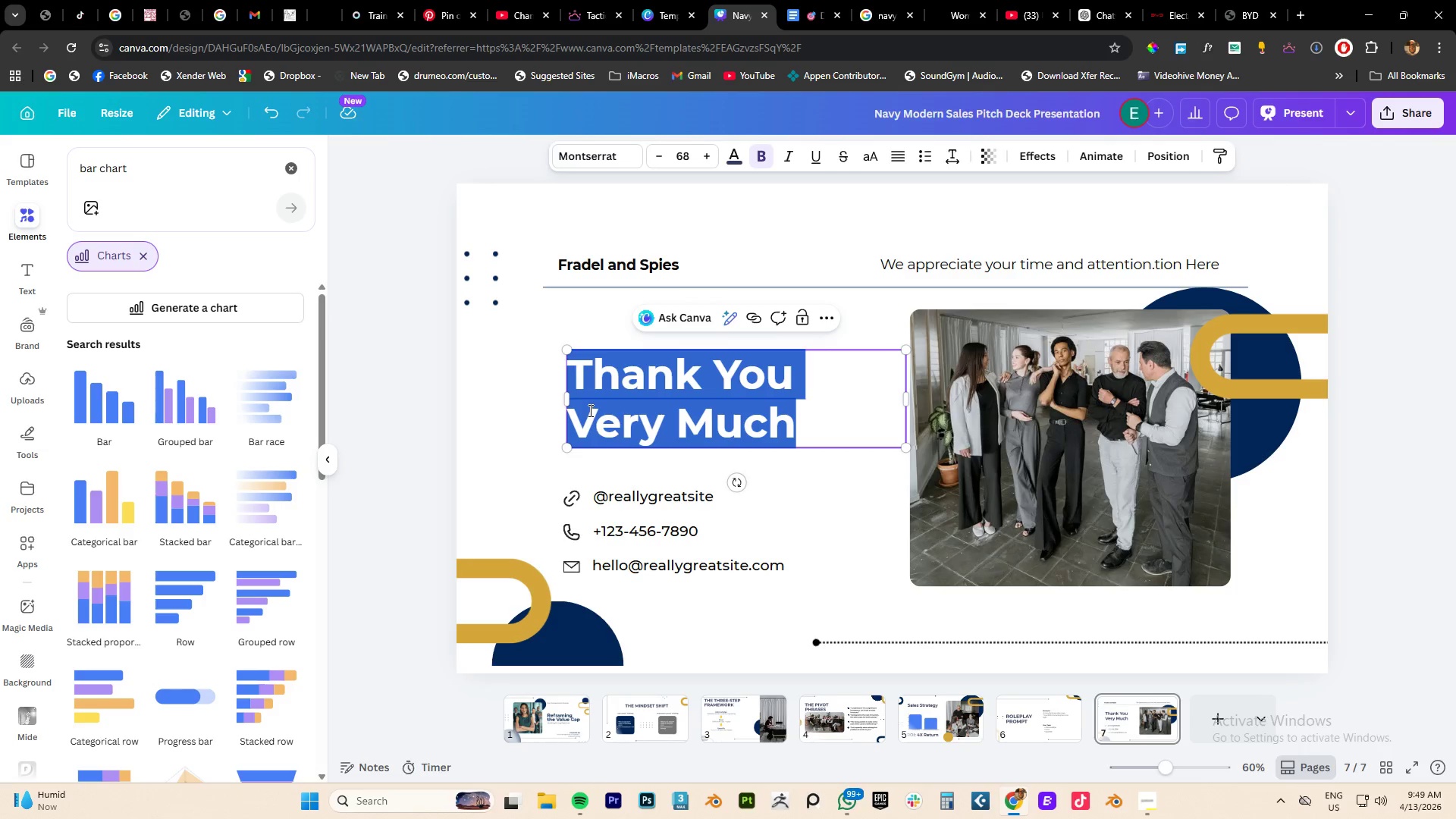 
key(Control+V)
 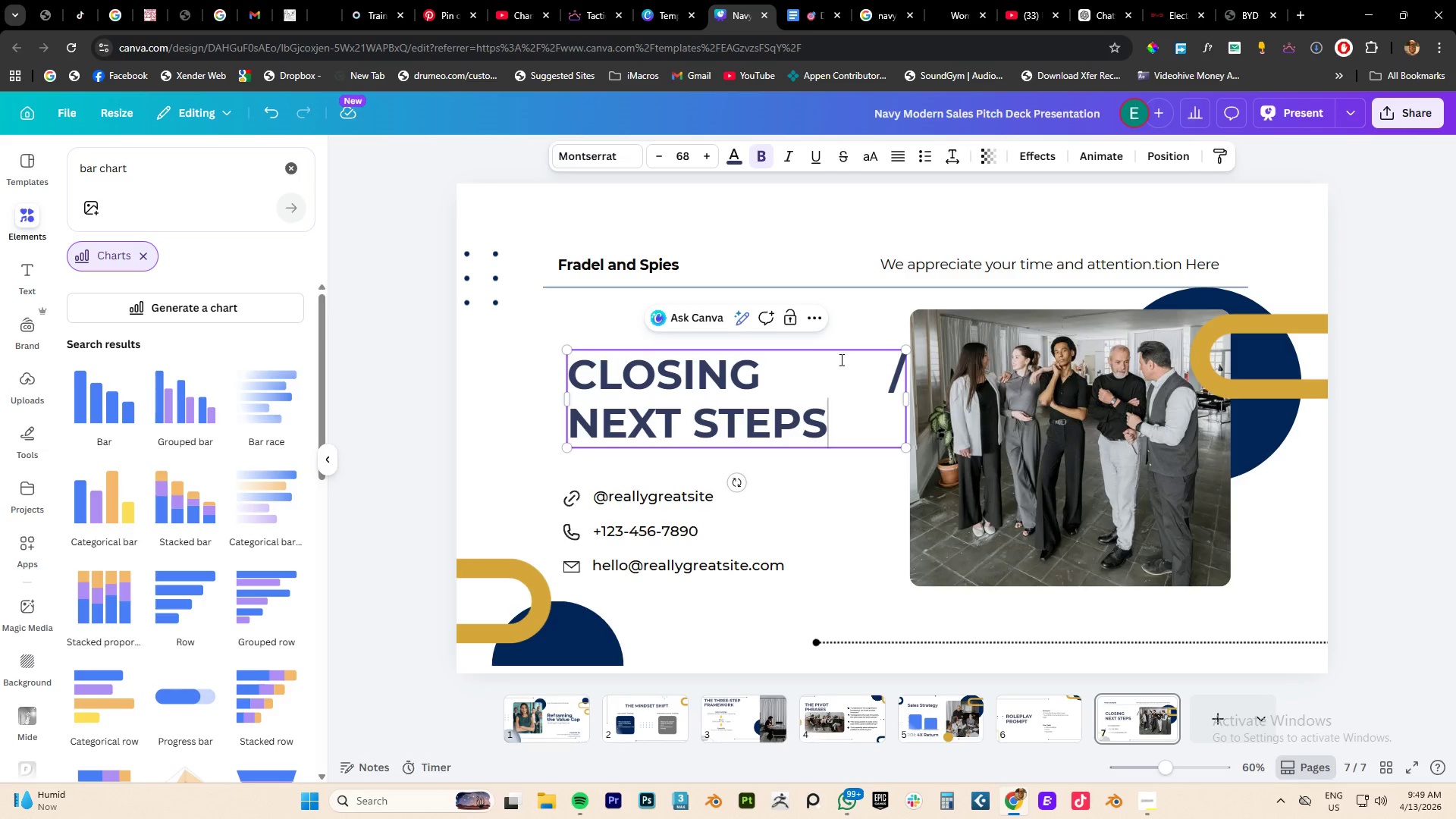 
left_click([824, 377])
 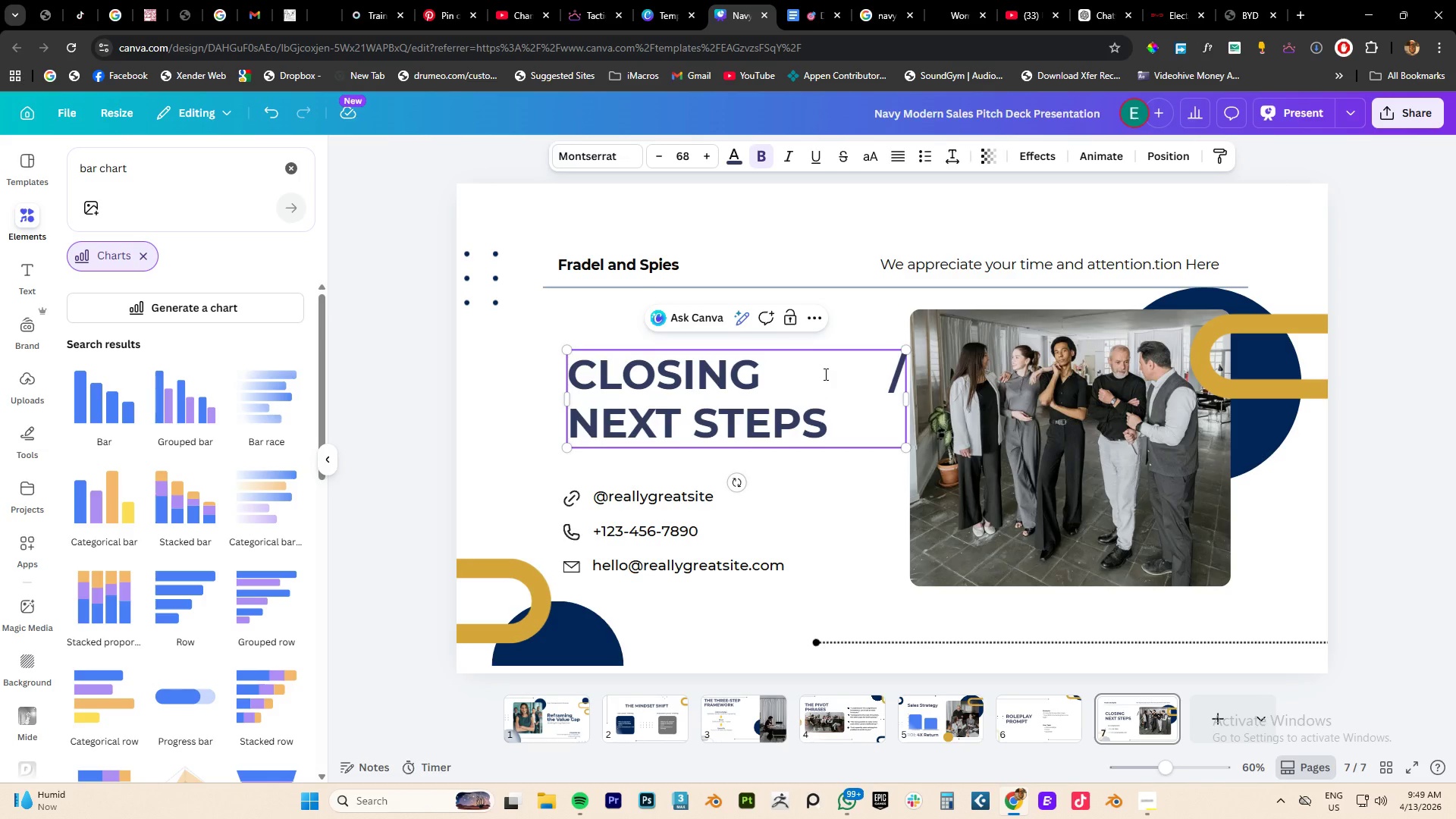 
key(Delete)
 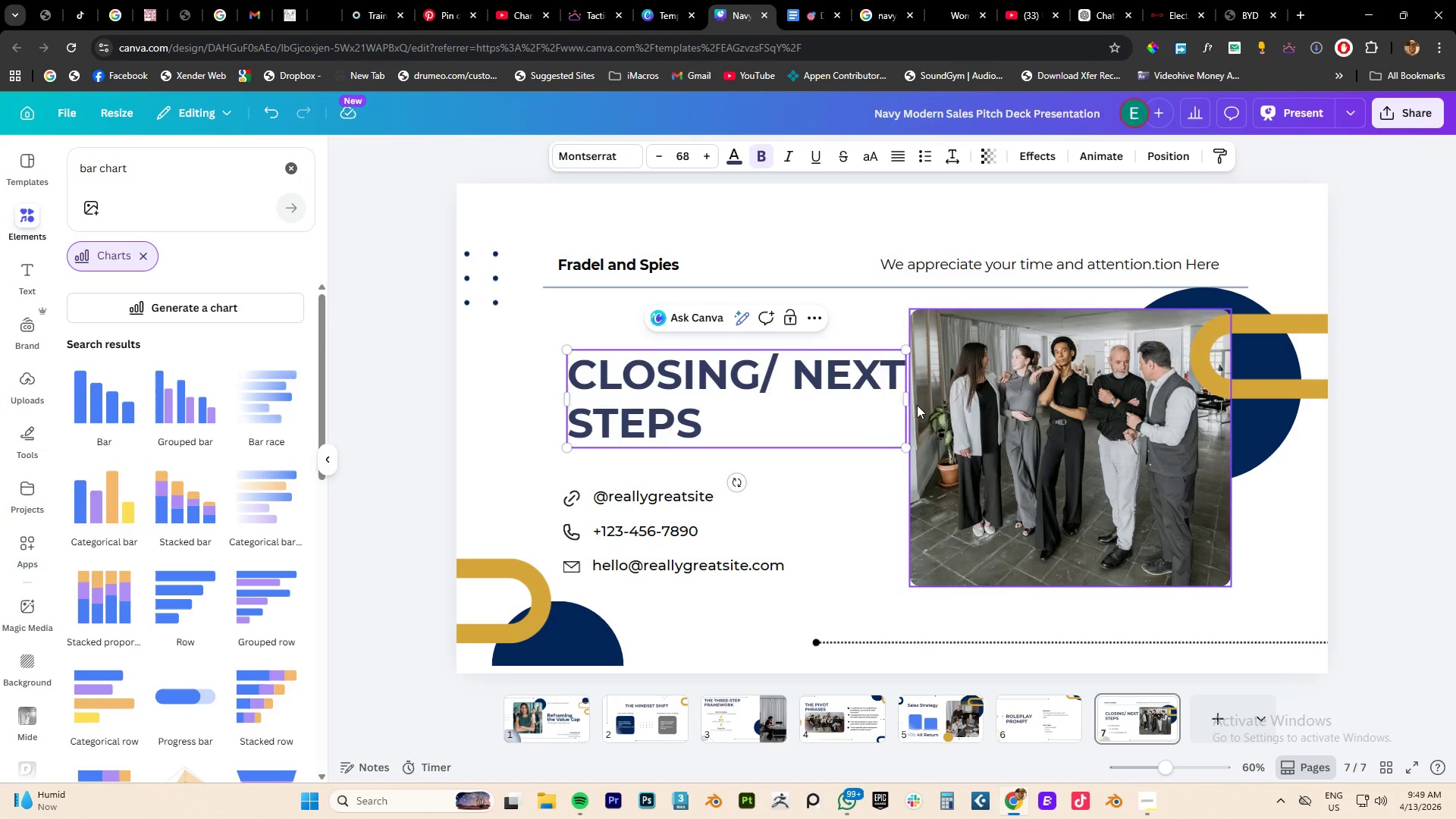 
left_click_drag(start_coordinate=[911, 399], to_coordinate=[834, 399])
 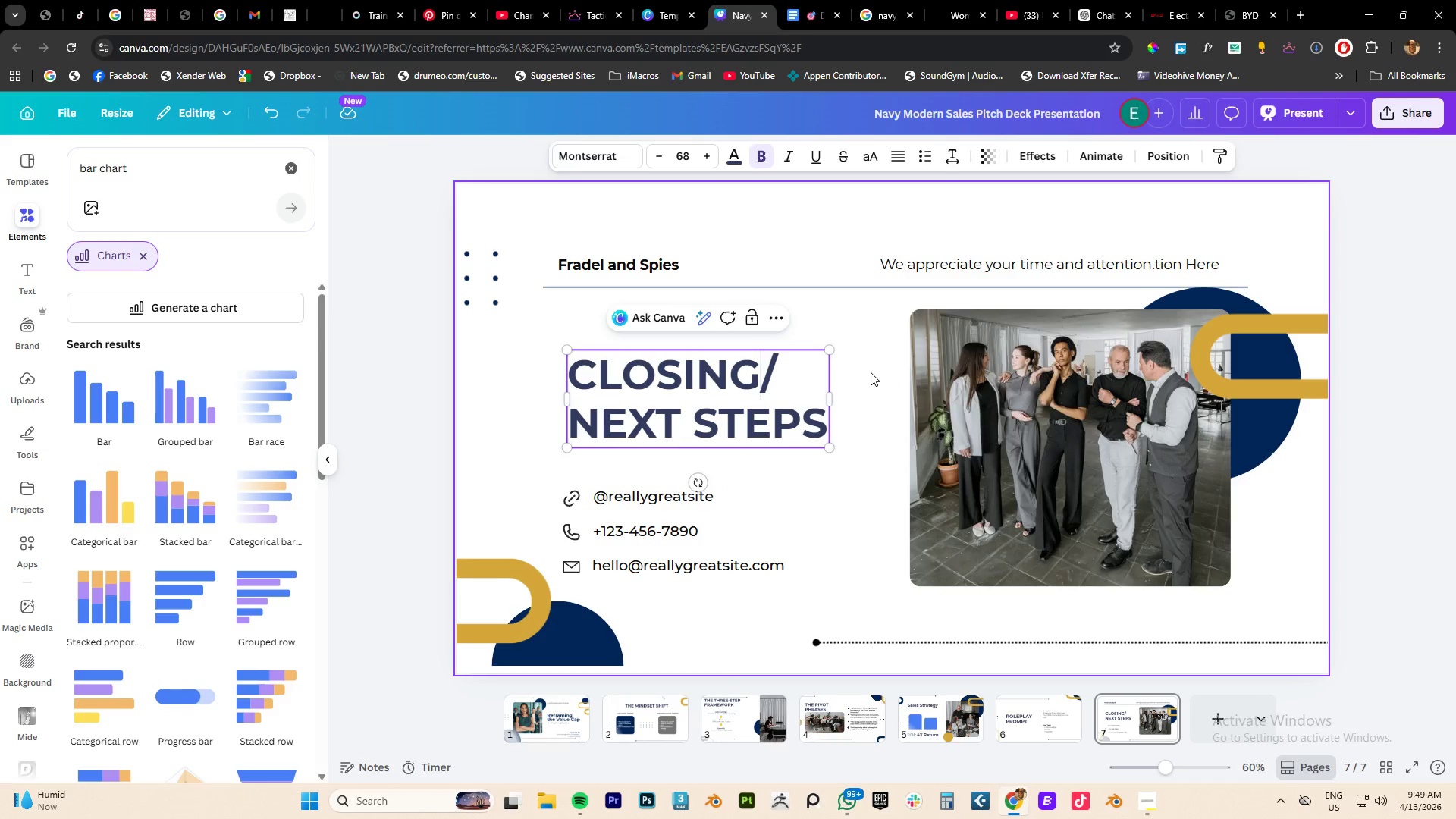 
left_click([871, 372])
 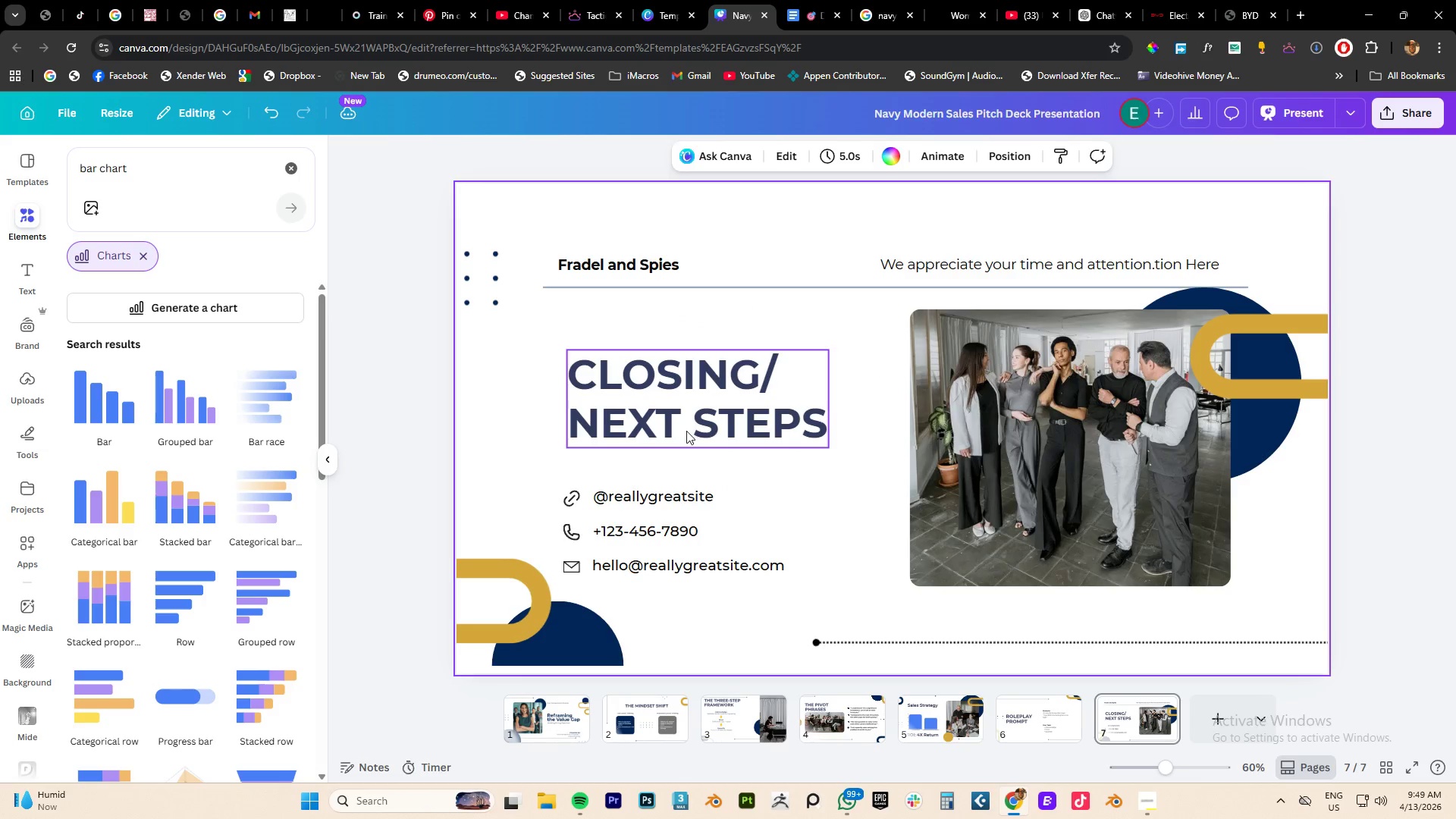 
left_click_drag(start_coordinate=[686, 431], to_coordinate=[660, 378])
 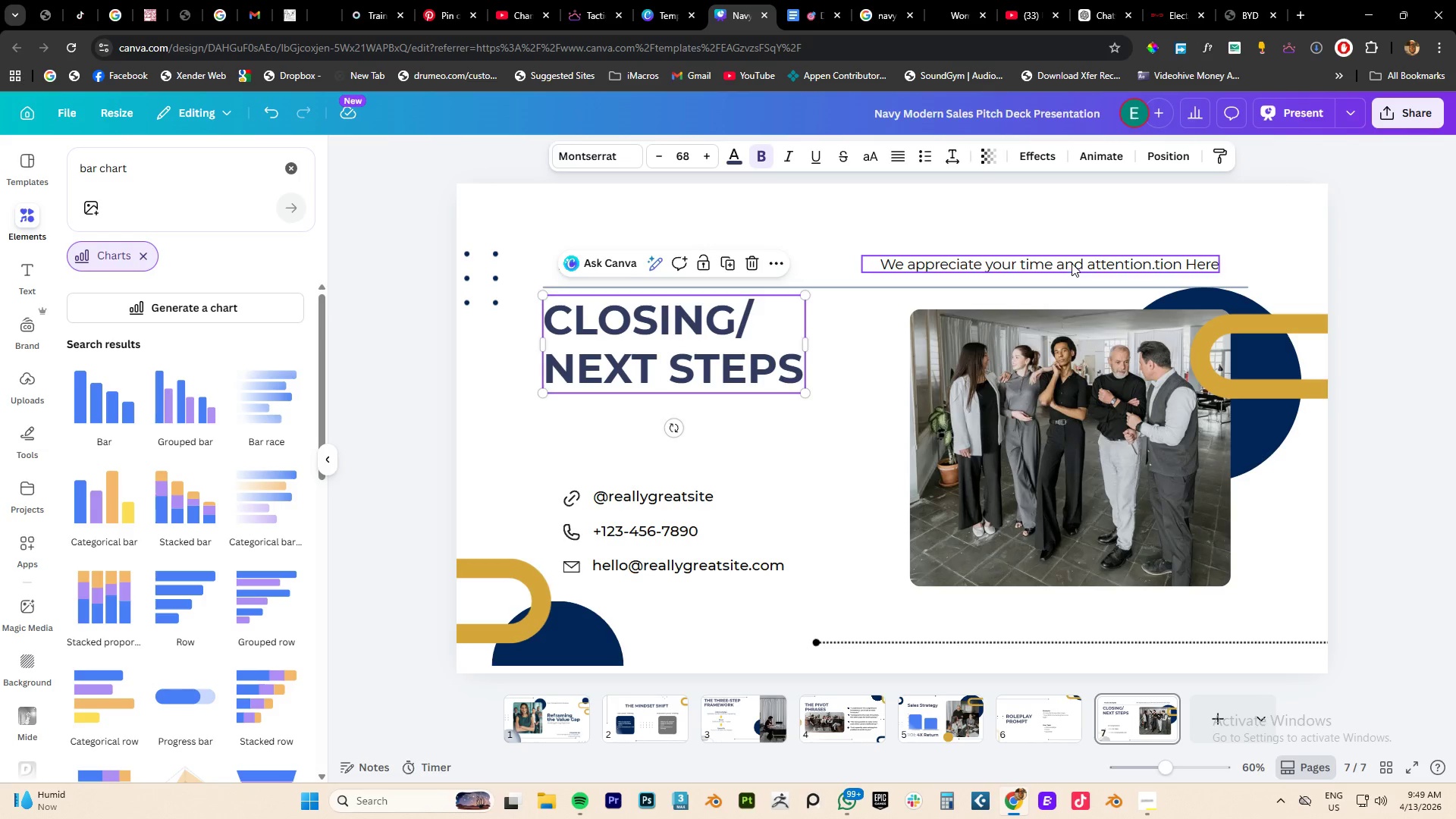 
left_click([1072, 263])
 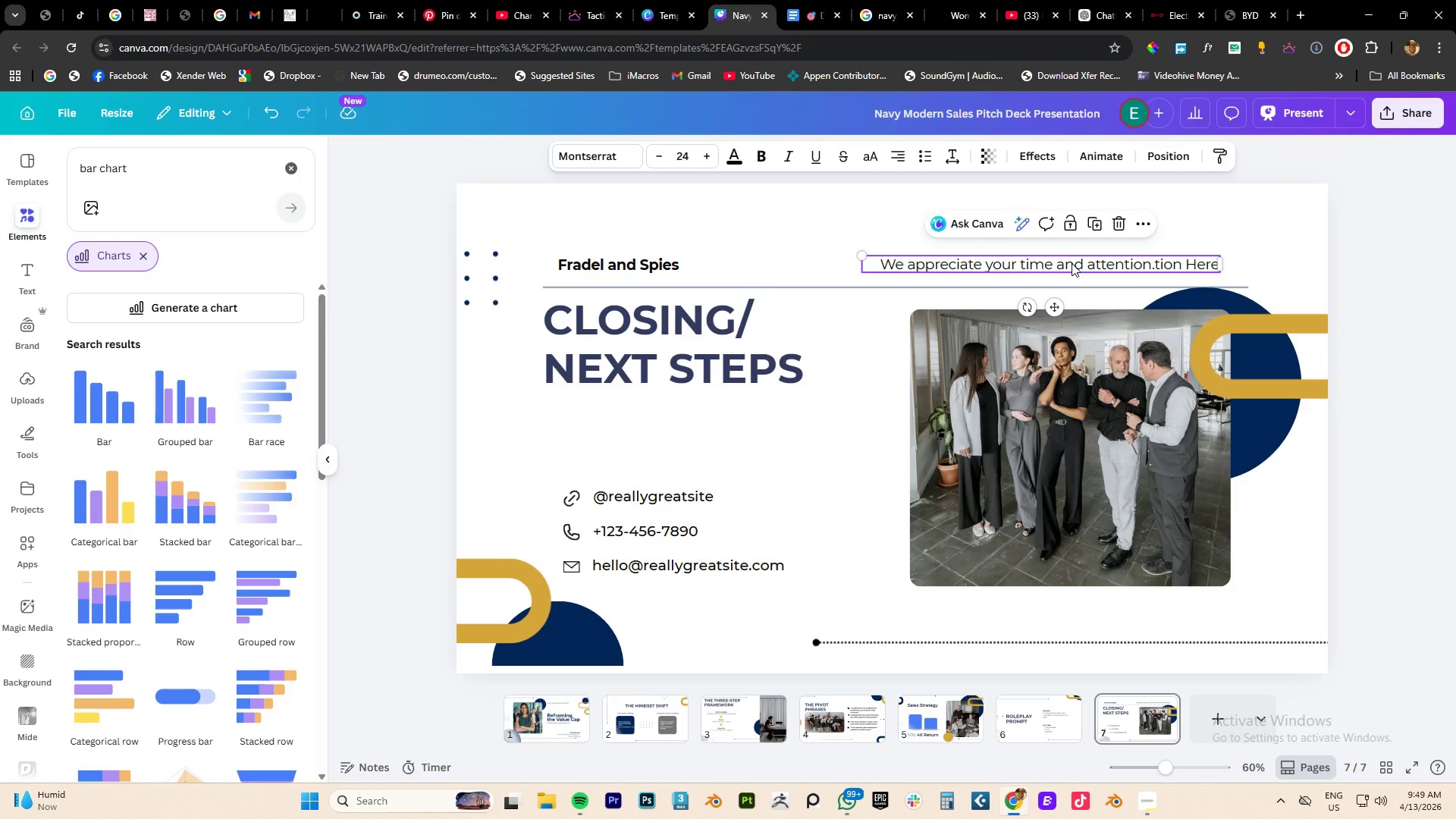 
key(Delete)
 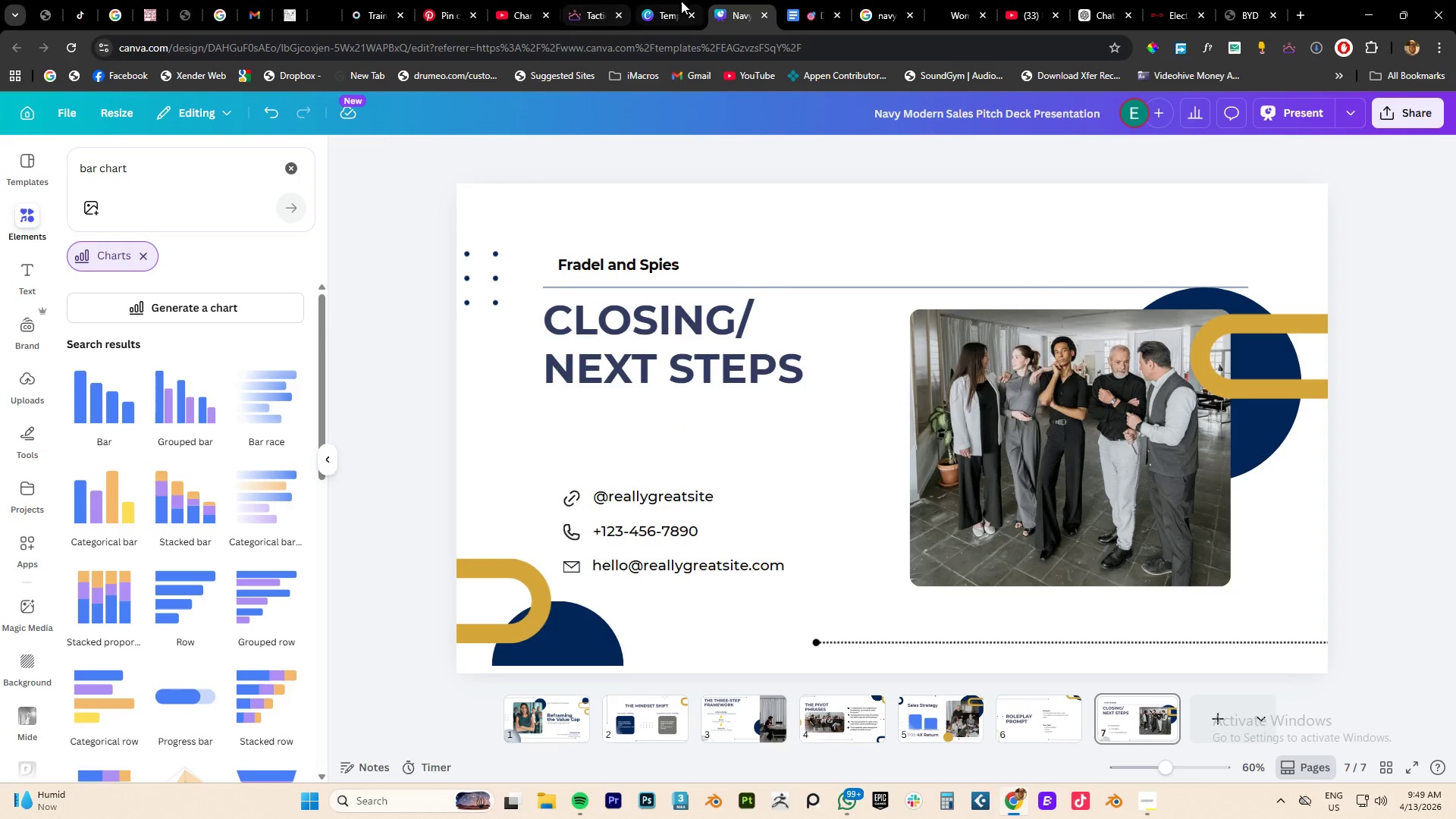 
left_click([792, 10])
 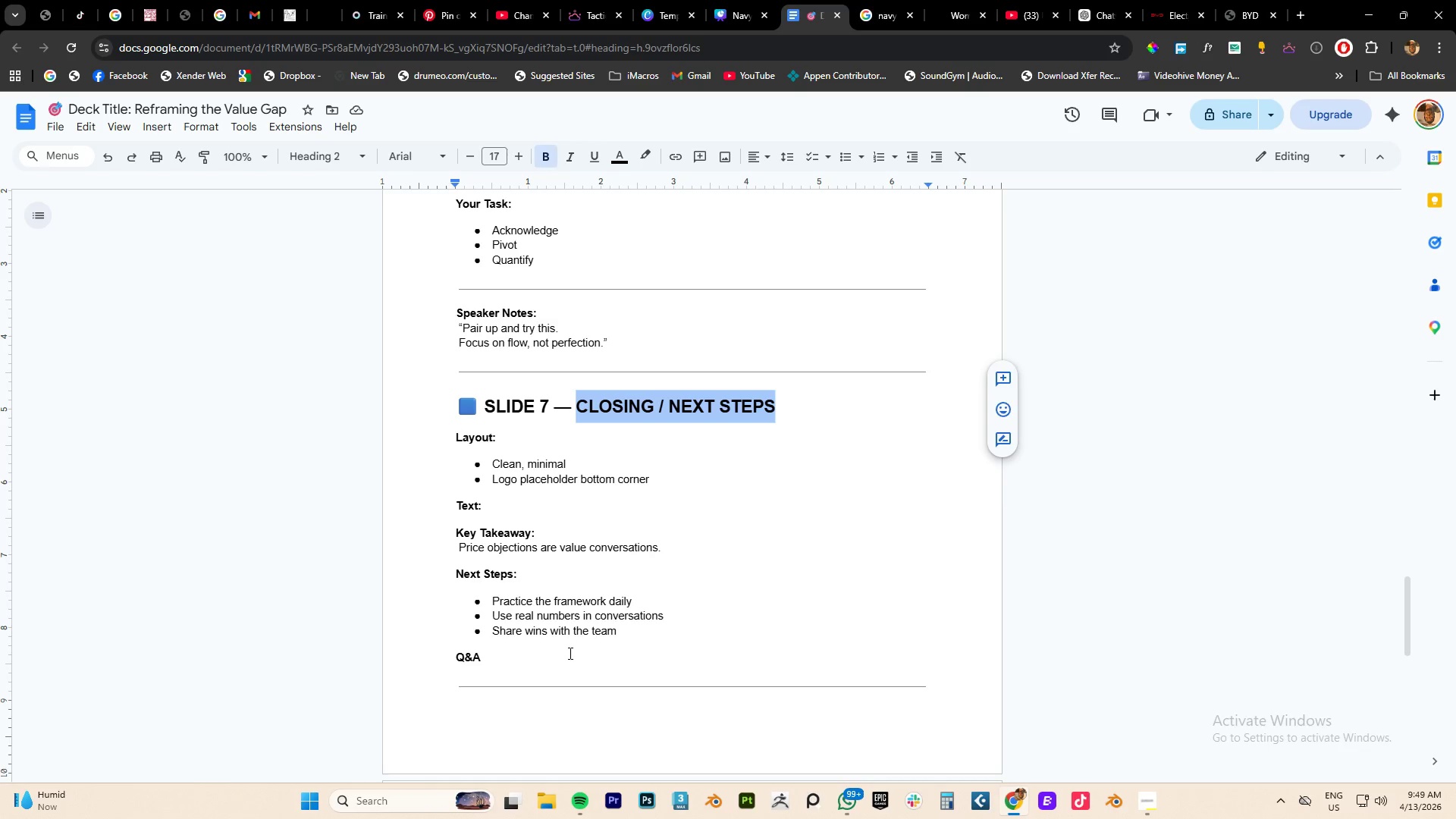 
wait(7.66)
 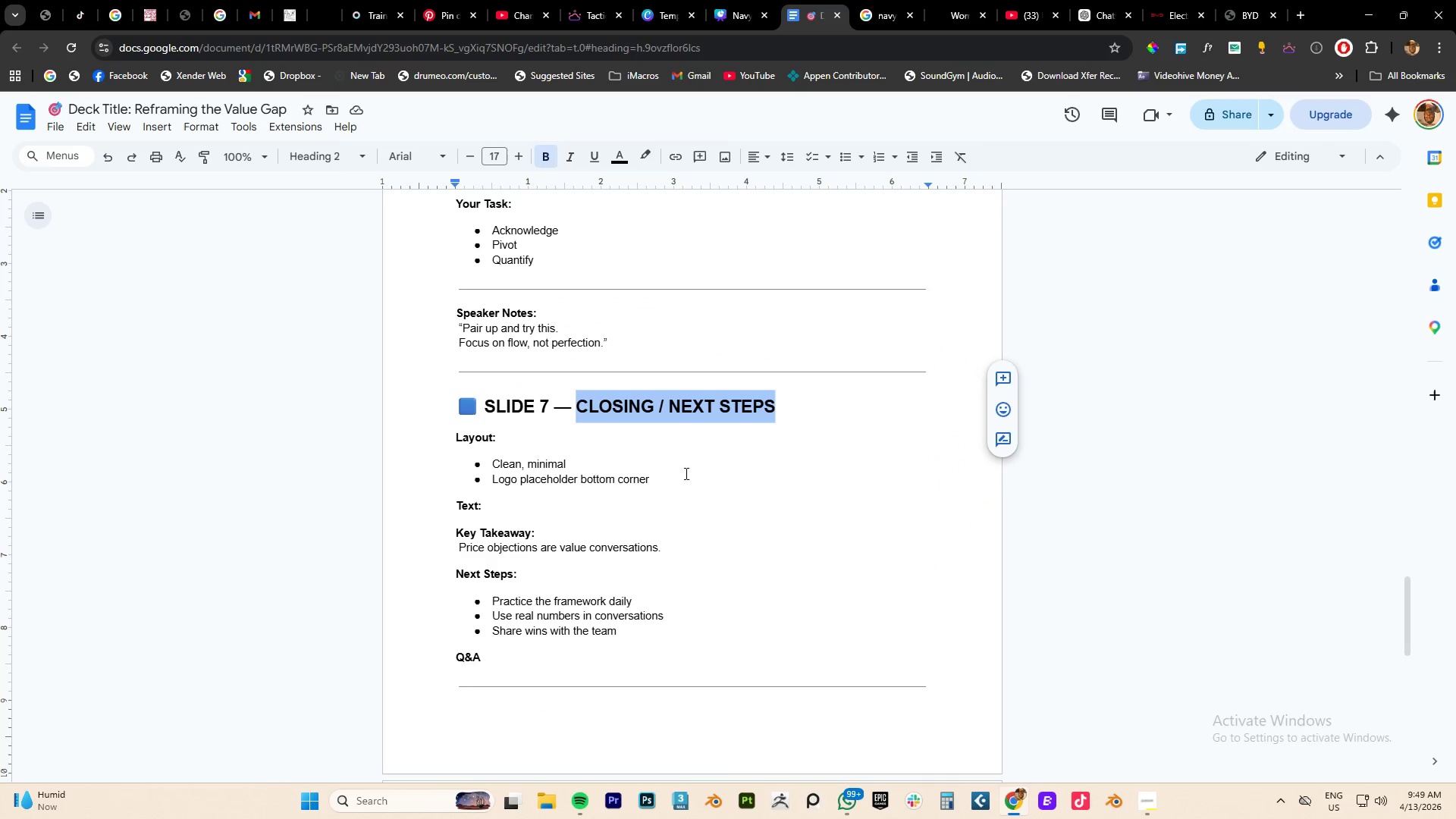 
left_click_drag(start_coordinate=[491, 655], to_coordinate=[452, 532])
 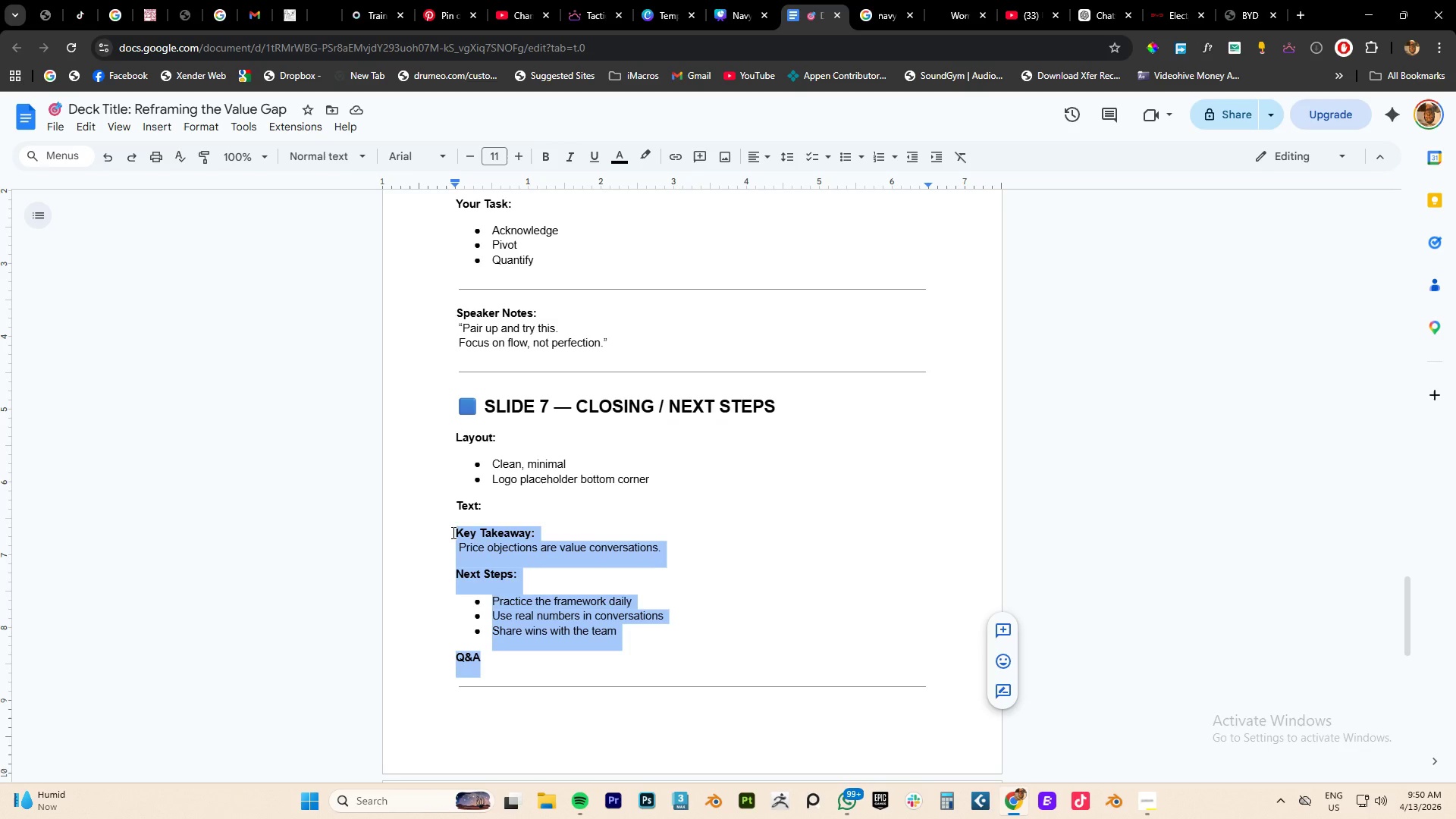 
key(Control+C)
 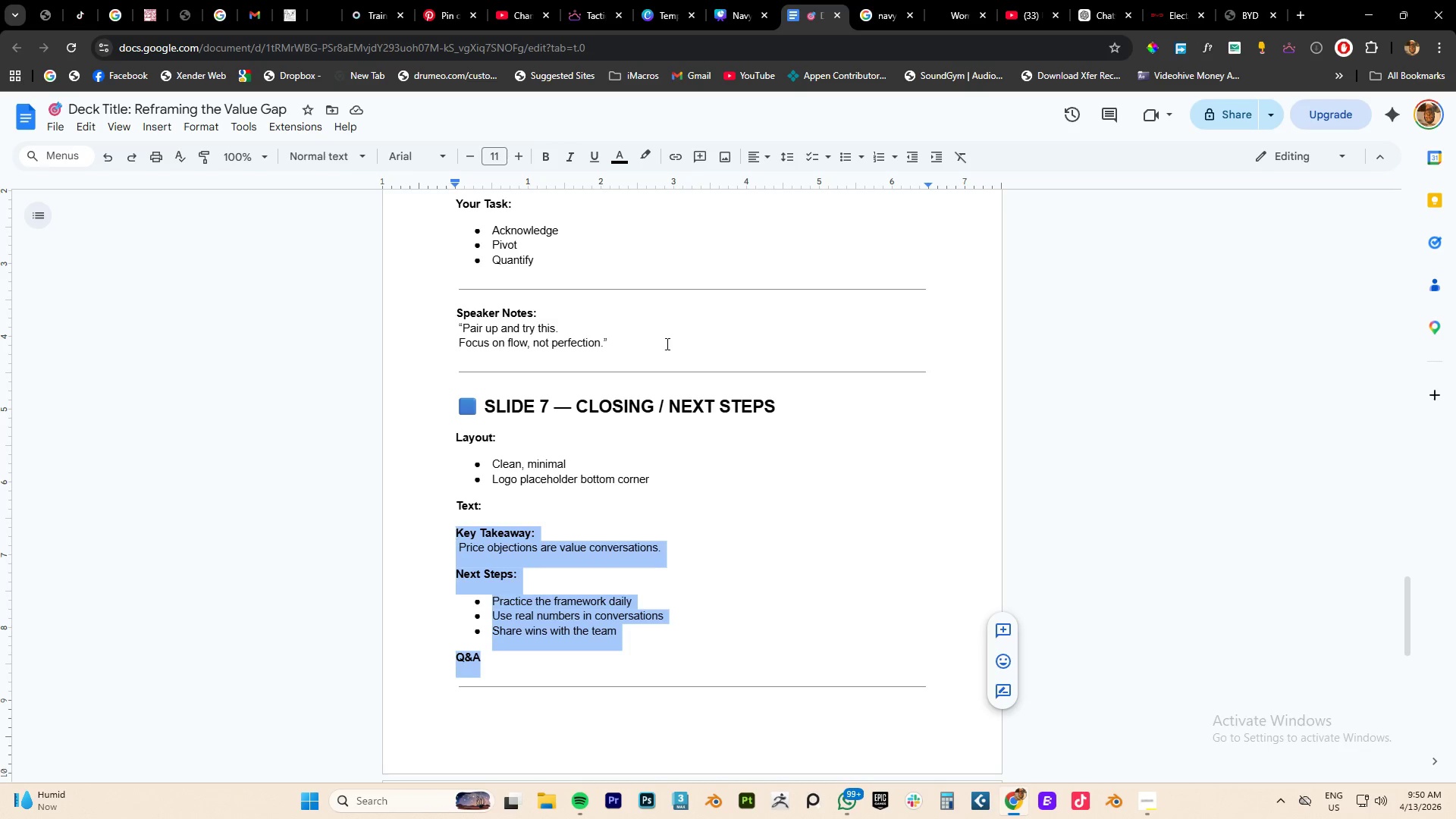 
key(Control+C)
 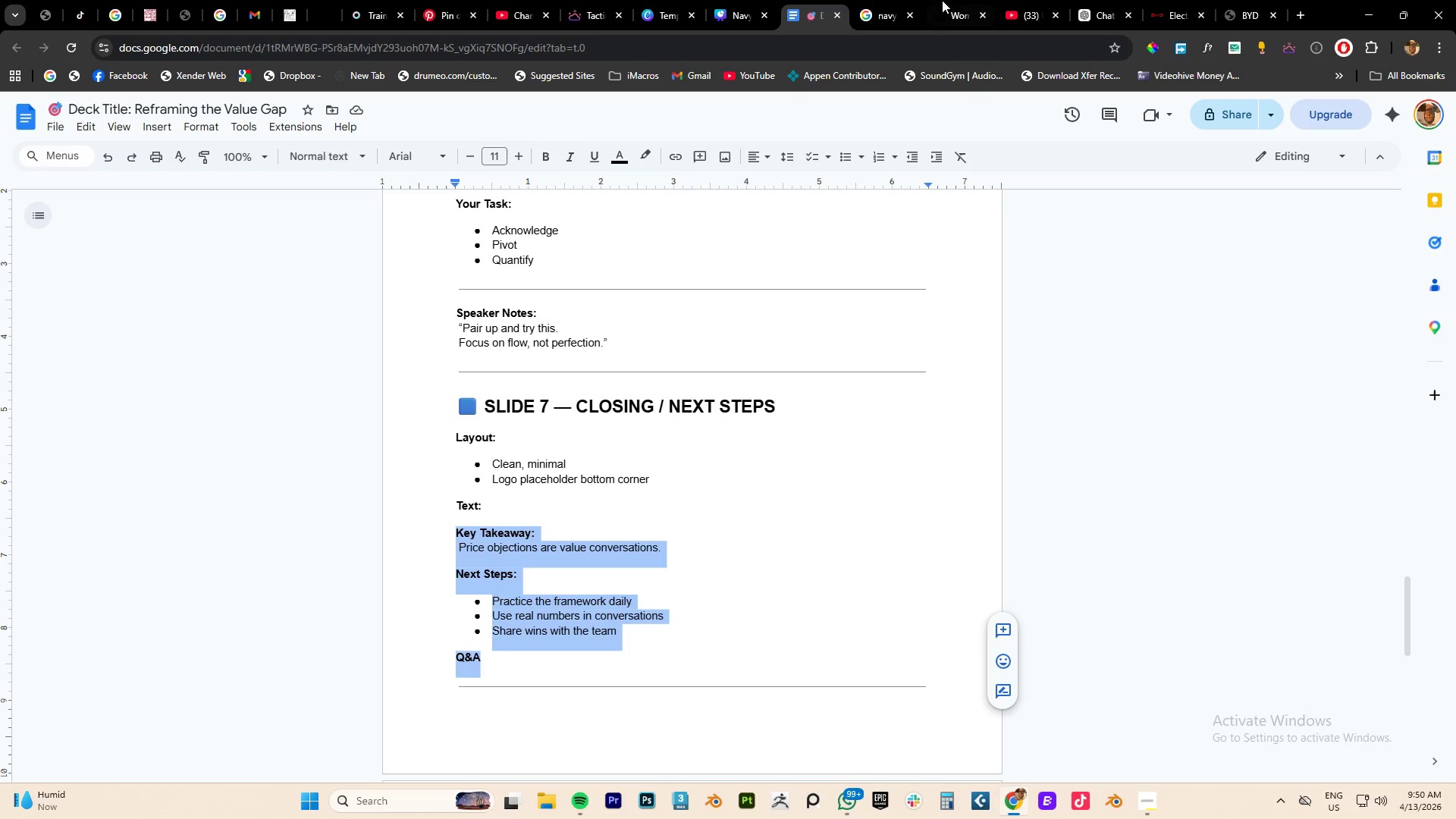 
key(Control+C)
 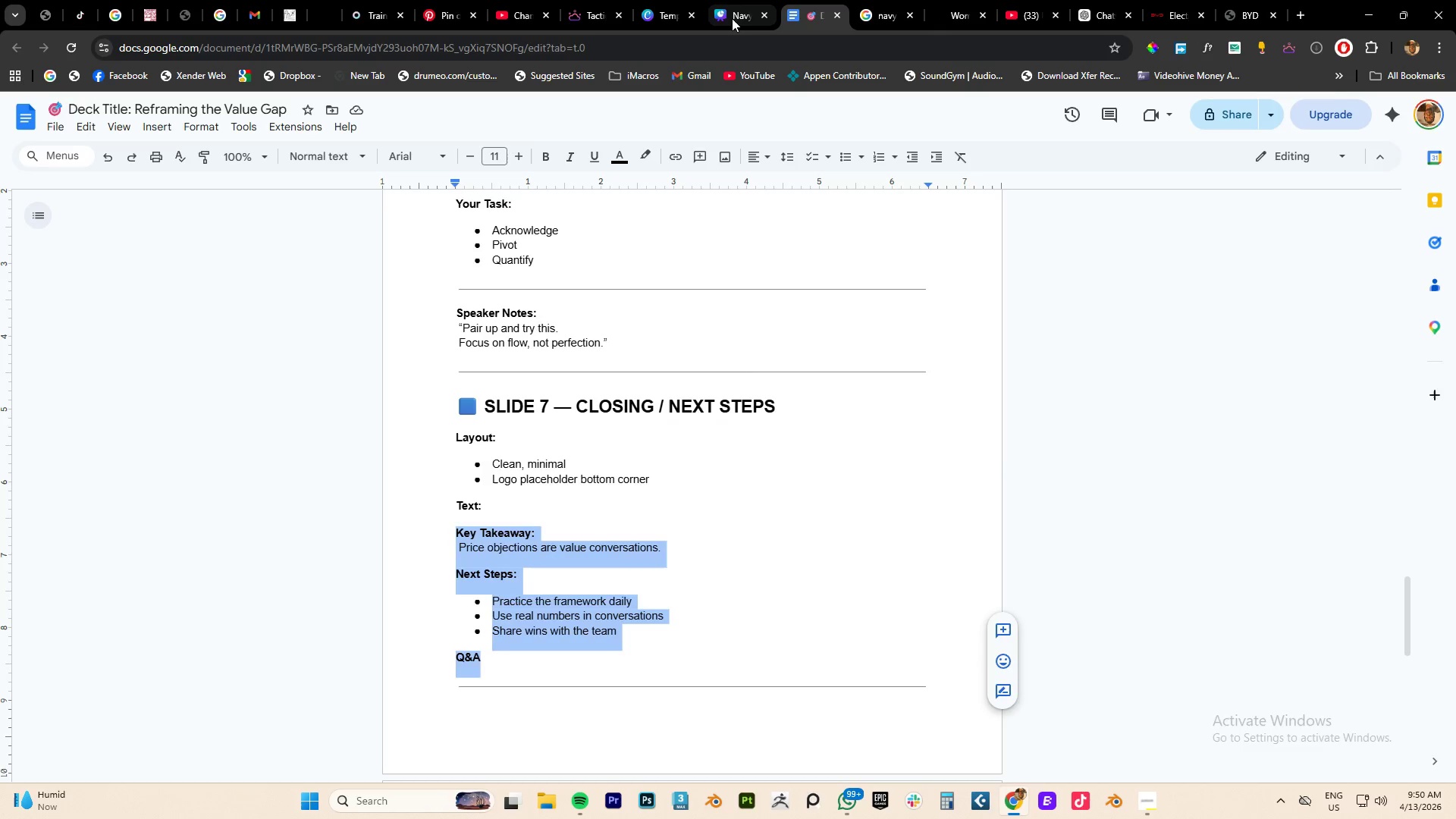 
left_click([733, 16])
 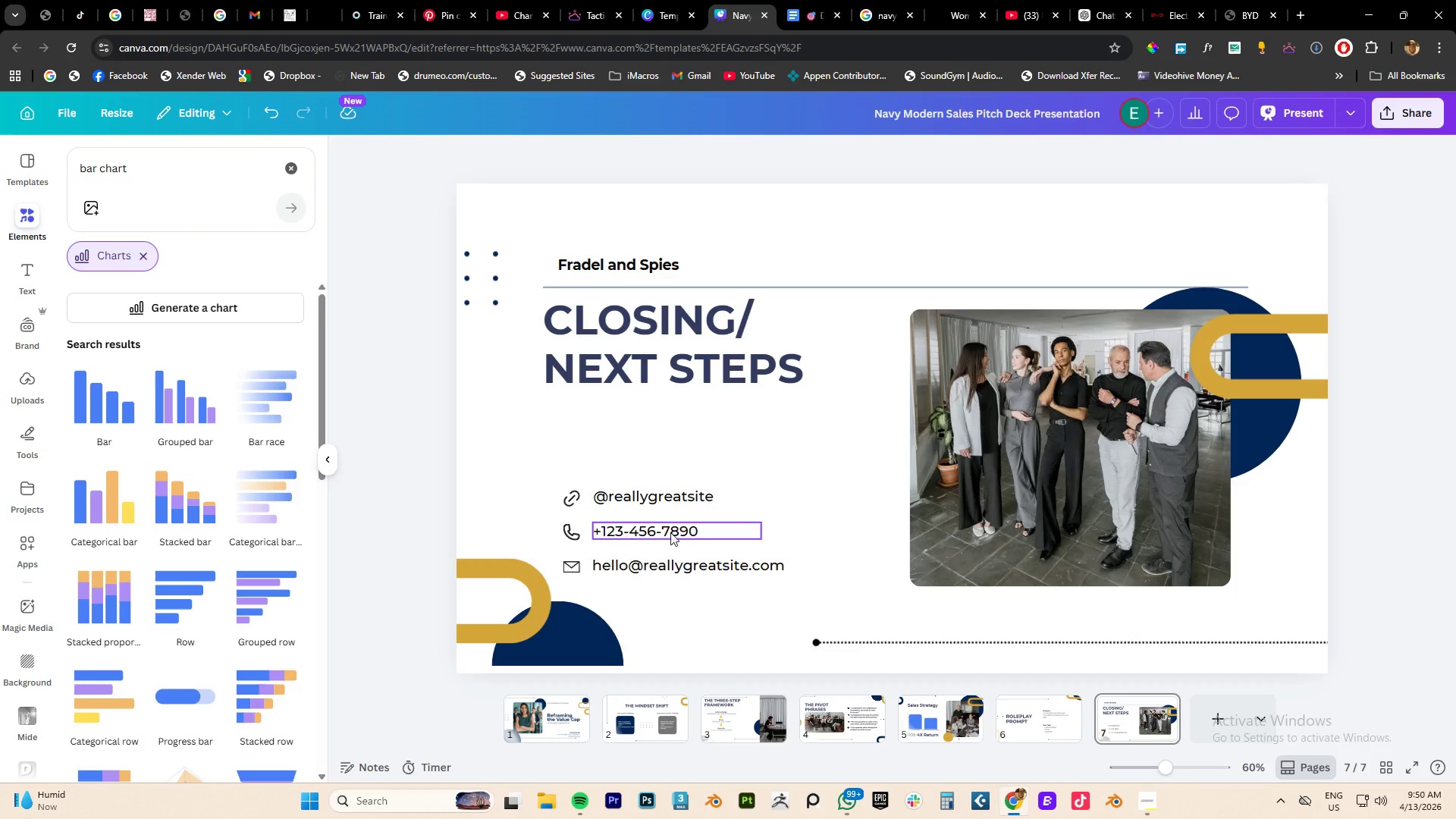 
left_click_drag(start_coordinate=[792, 474], to_coordinate=[555, 569])
 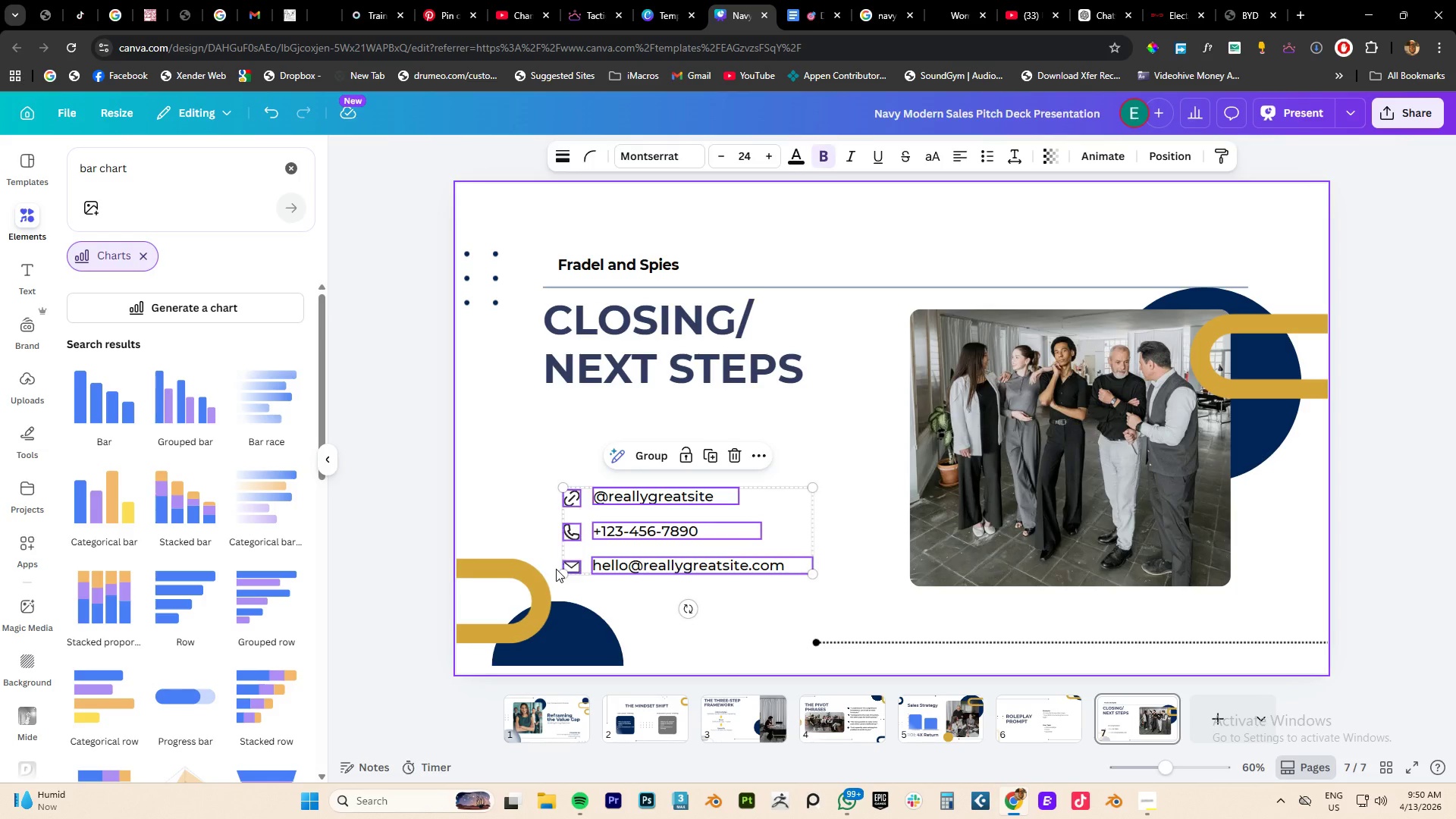 
key(Delete)
 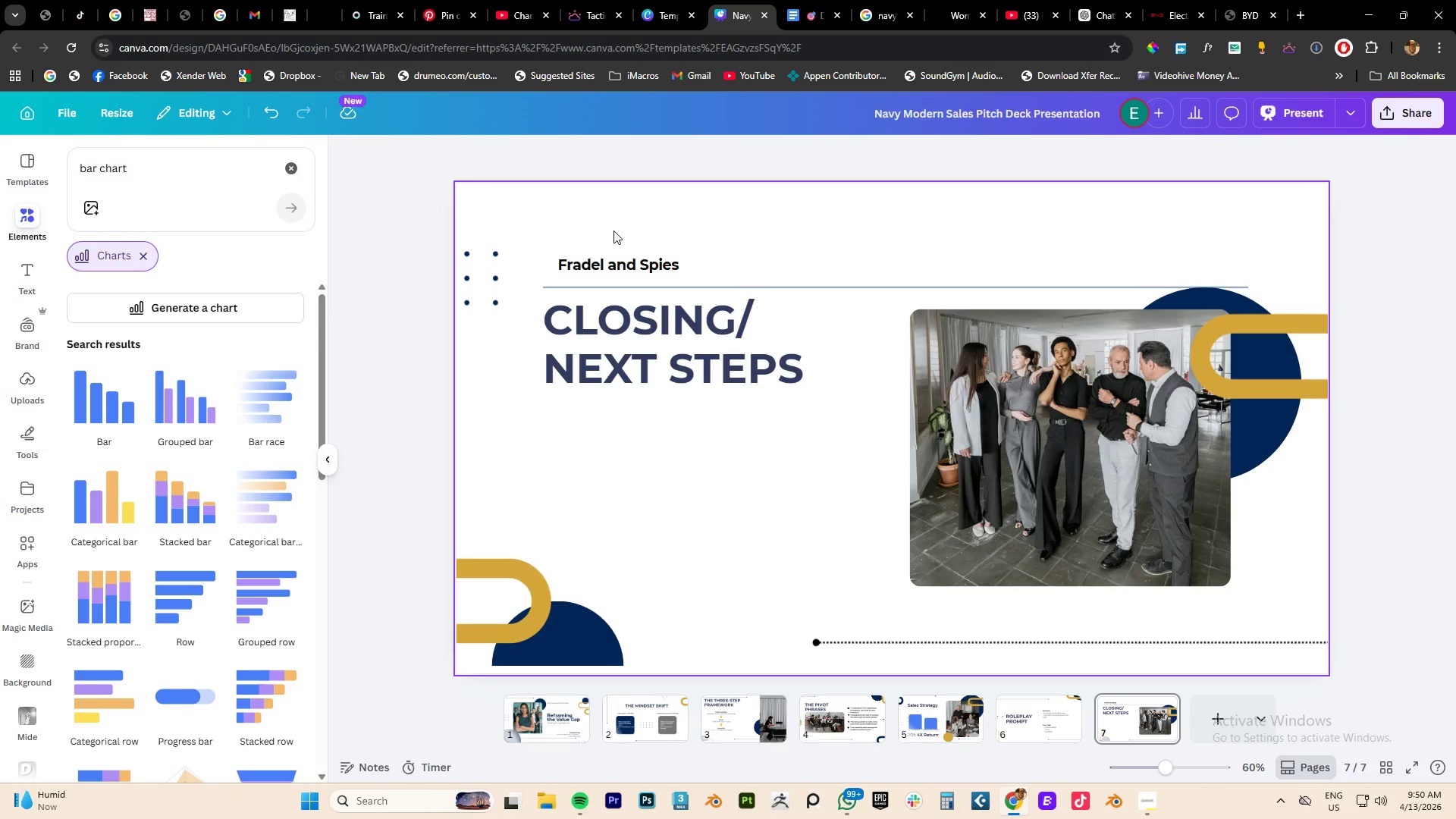 
left_click([605, 259])
 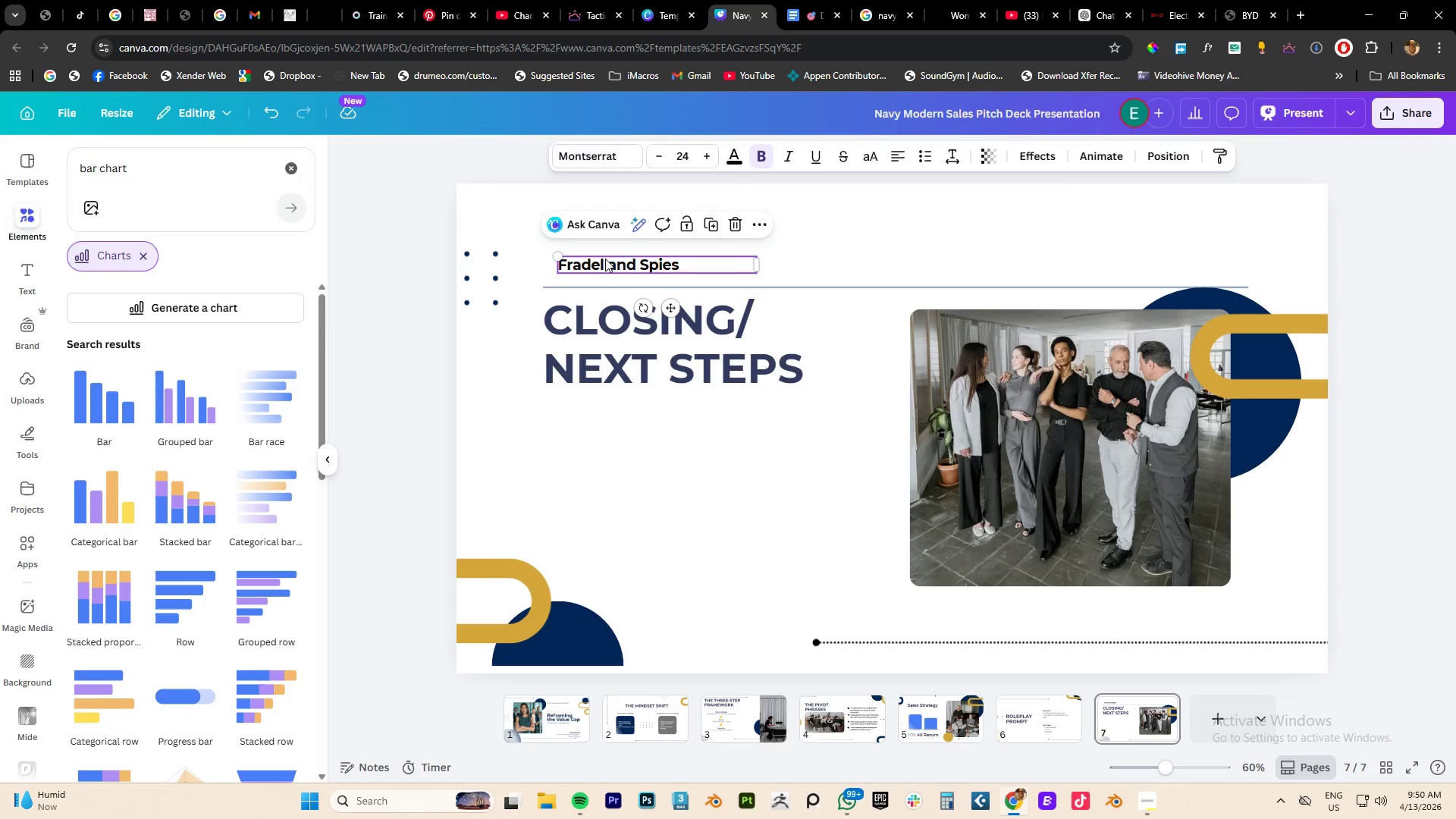 
key(Delete)
 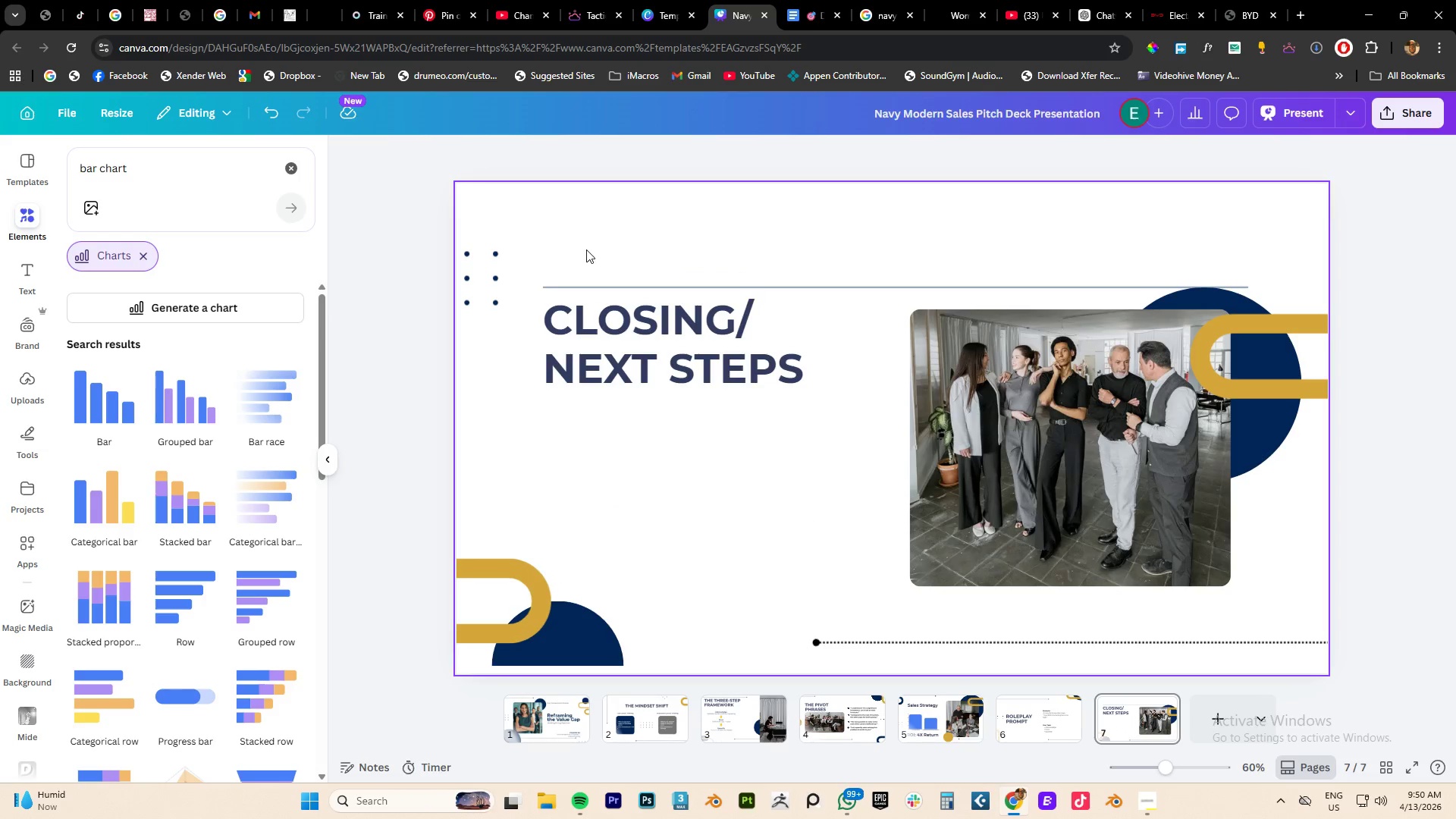 
left_click_drag(start_coordinate=[592, 256], to_coordinate=[676, 380])
 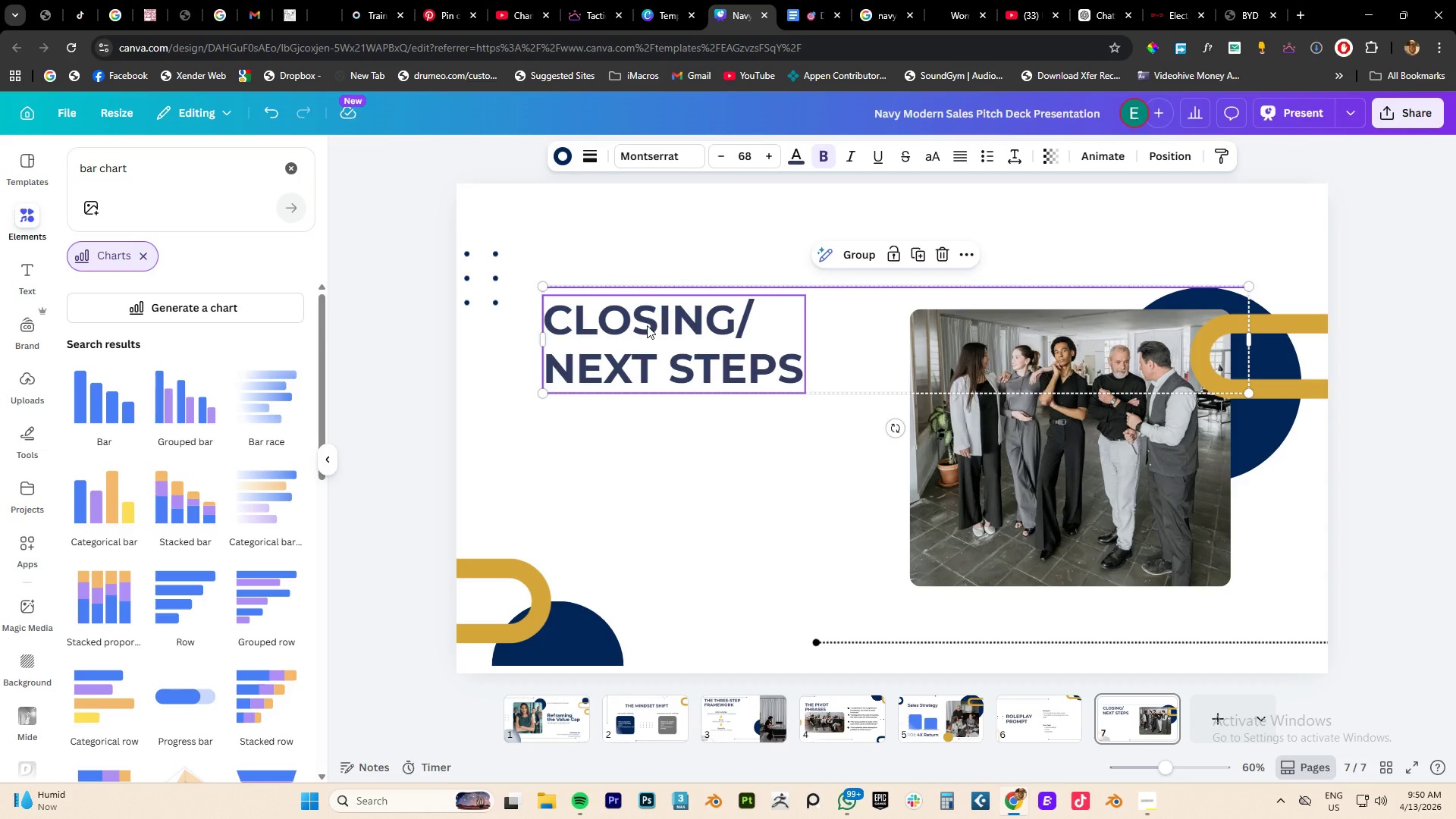 
left_click_drag(start_coordinate=[647, 325], to_coordinate=[639, 271])
 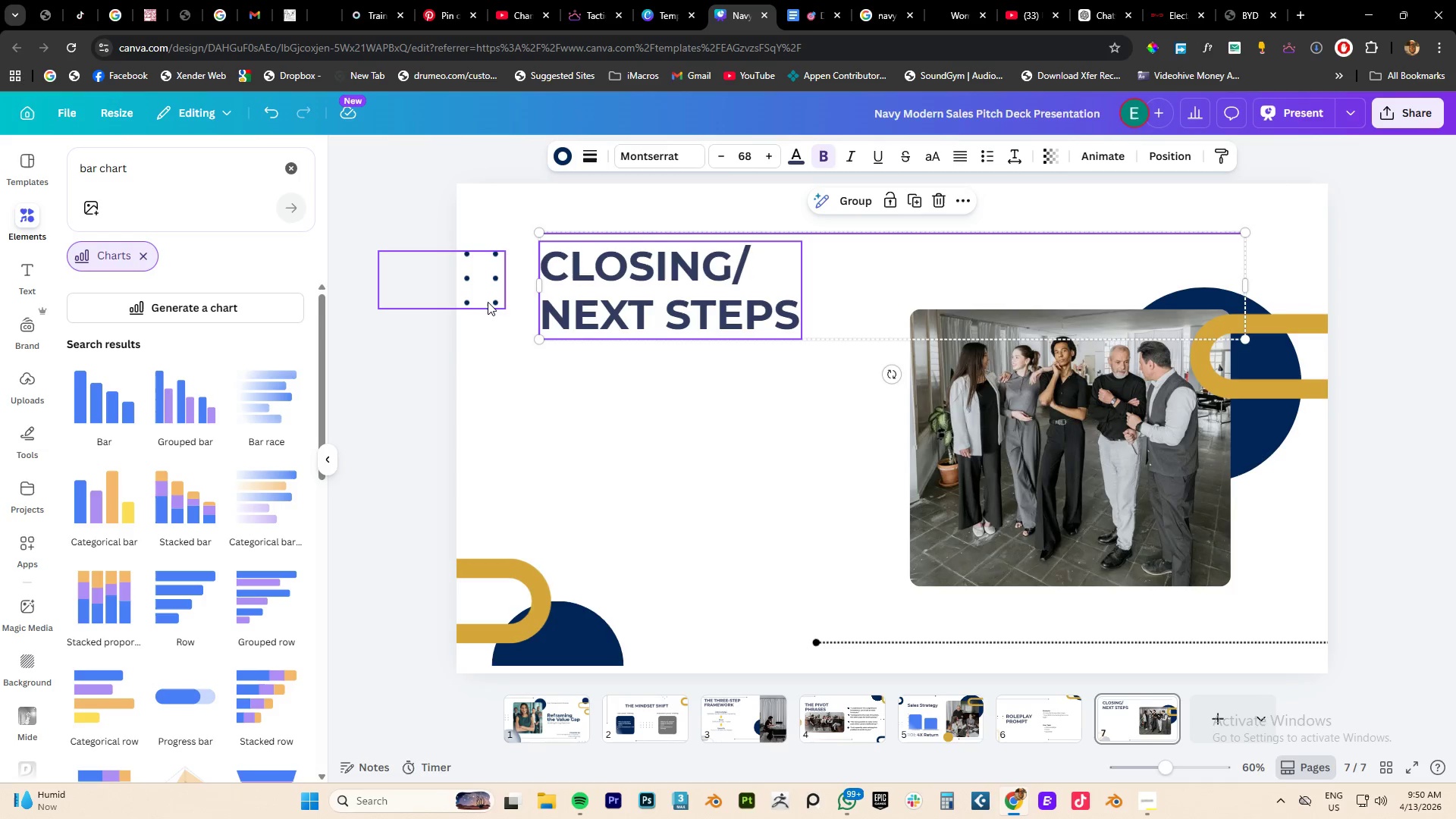 
left_click_drag(start_coordinate=[488, 302], to_coordinate=[488, 287])
 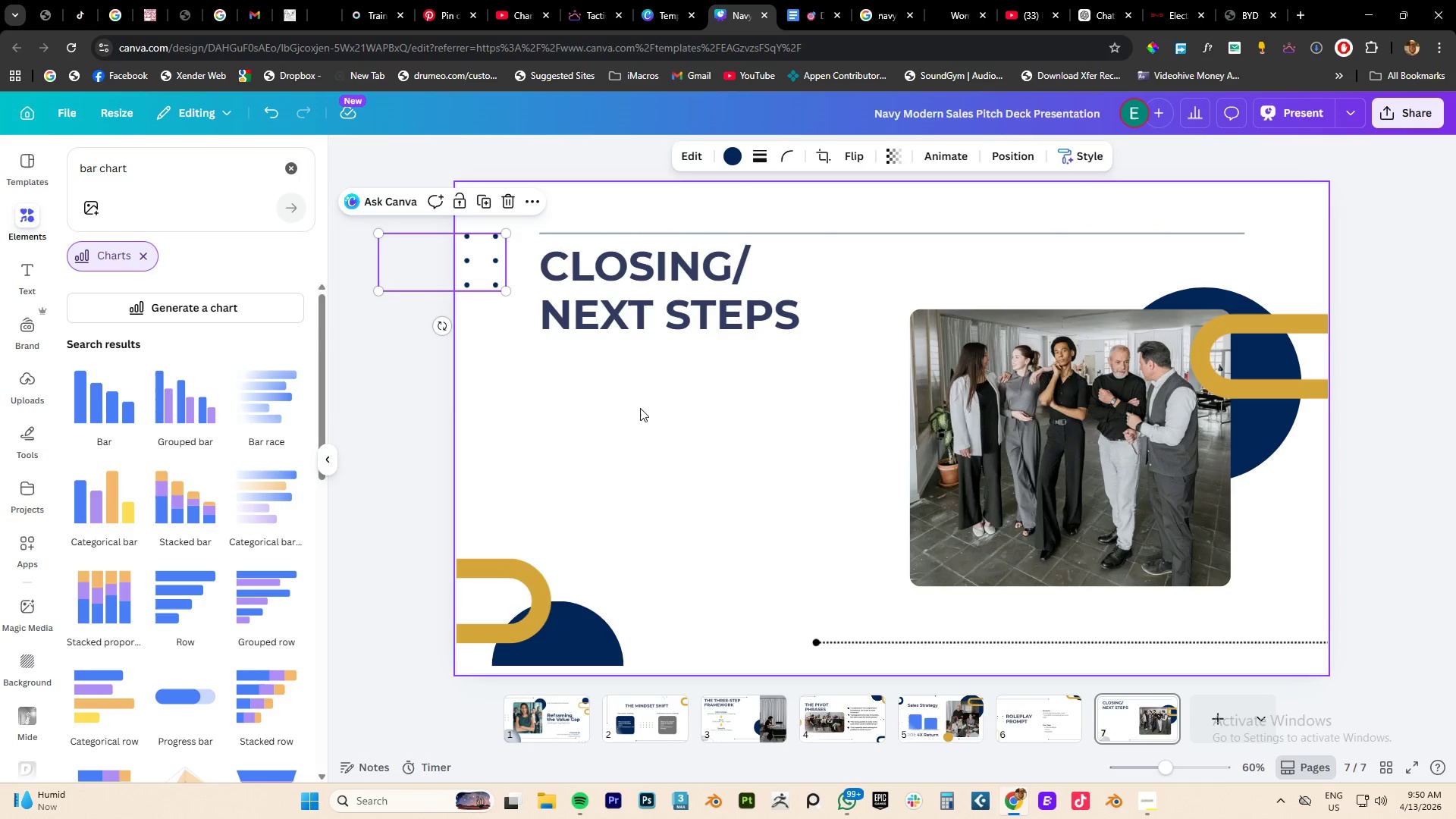 
left_click([641, 409])
 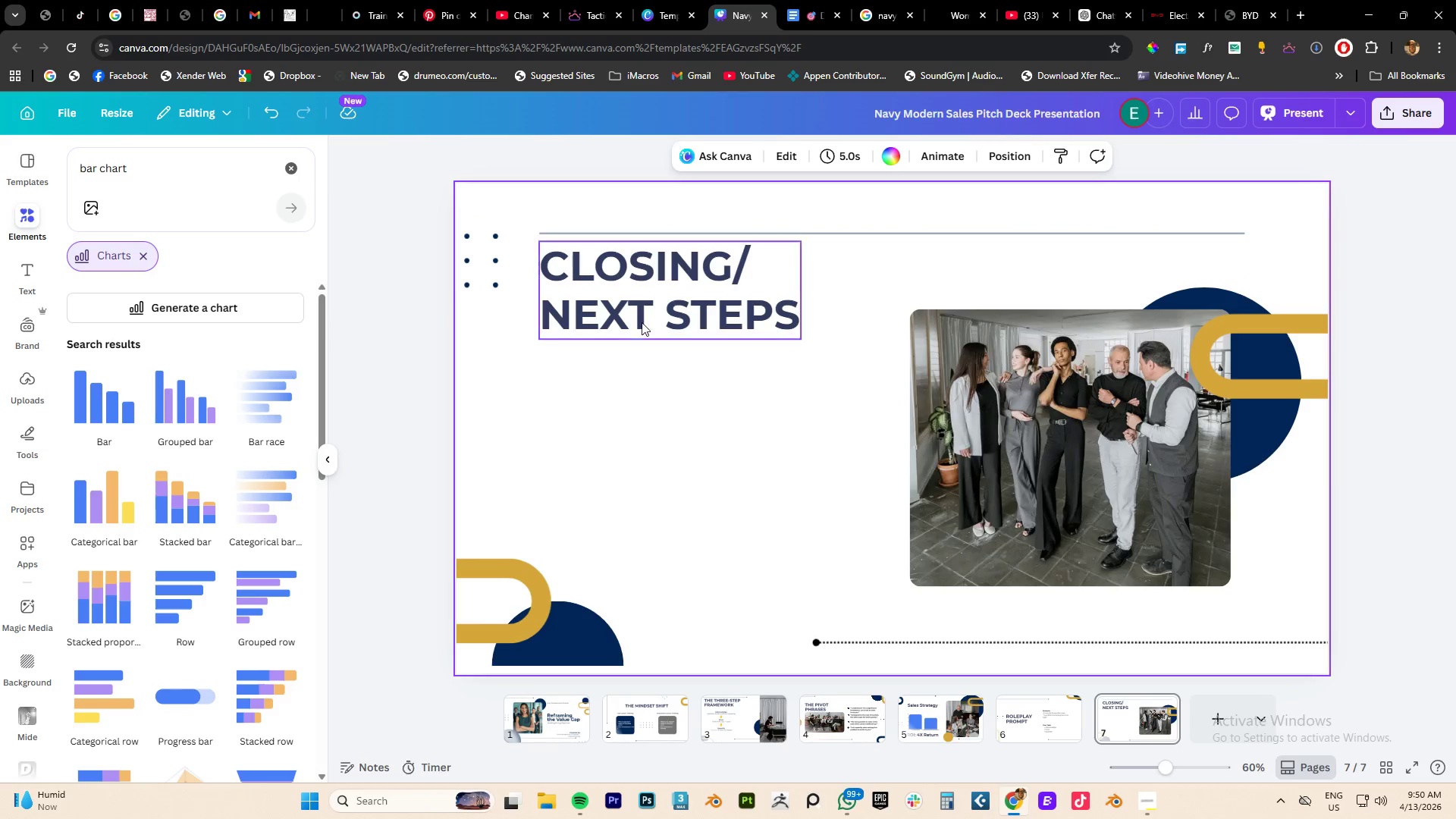 
left_click([642, 317])
 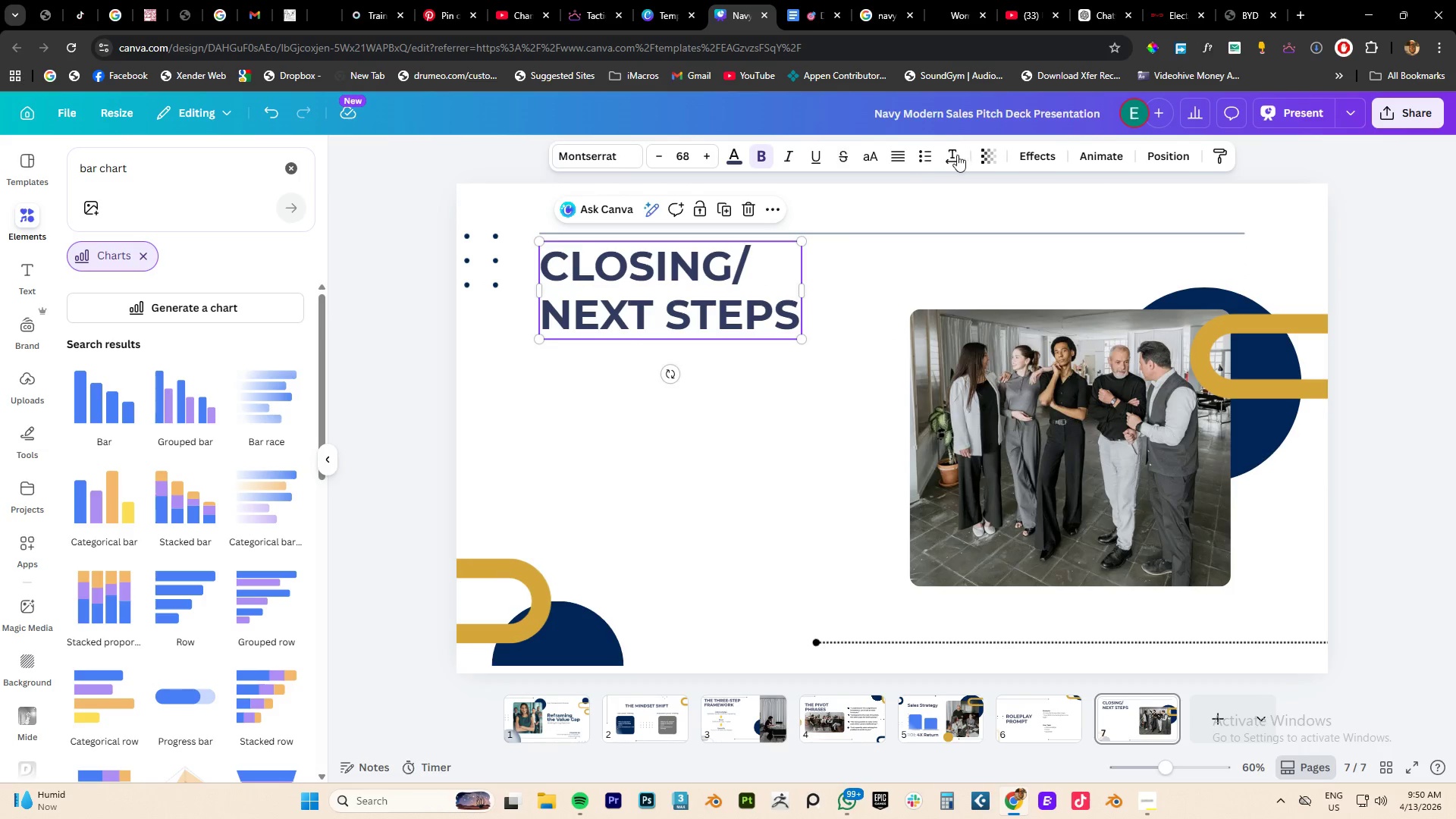 
left_click([934, 161])
 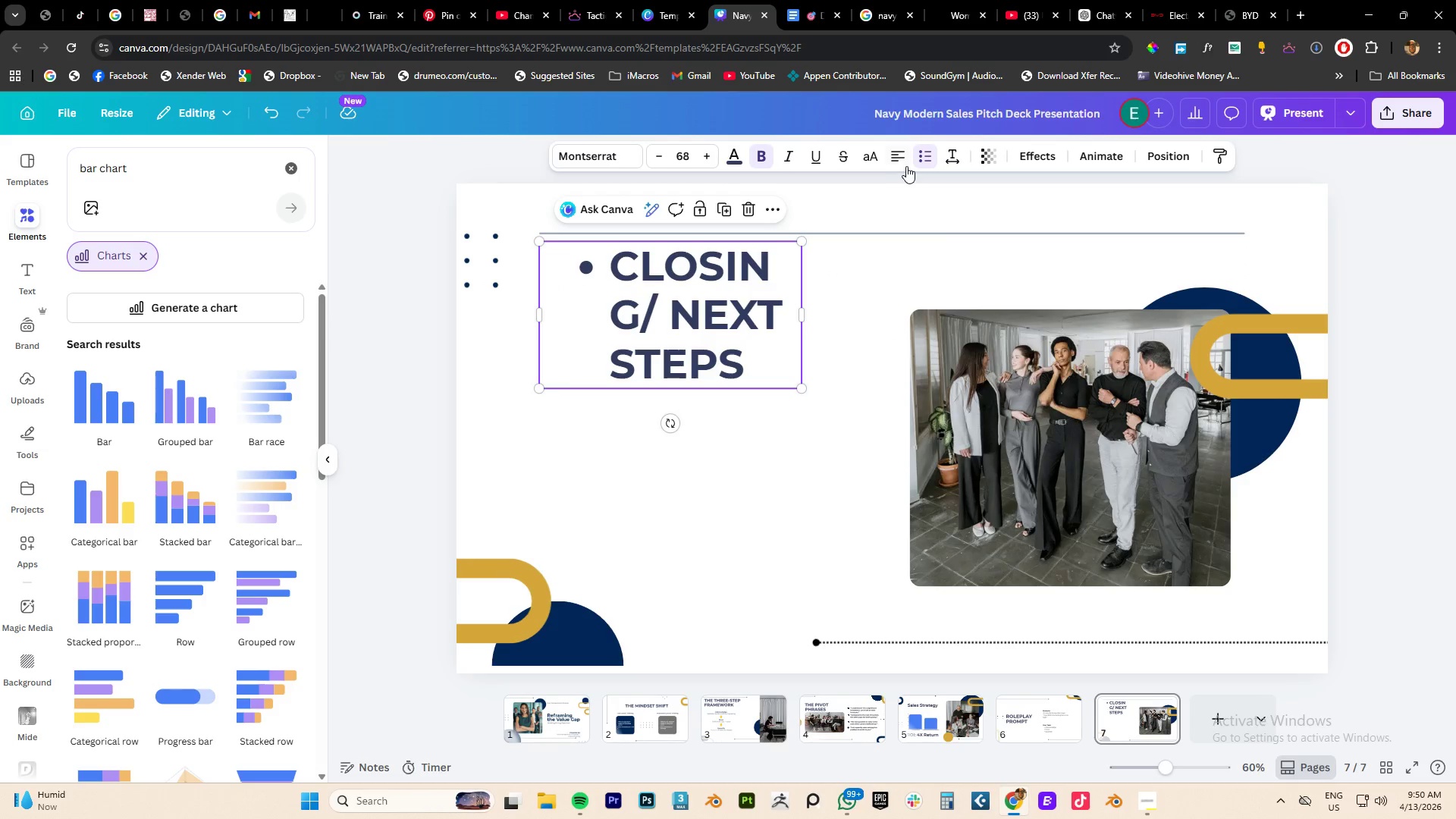 
key(Control+Z)
 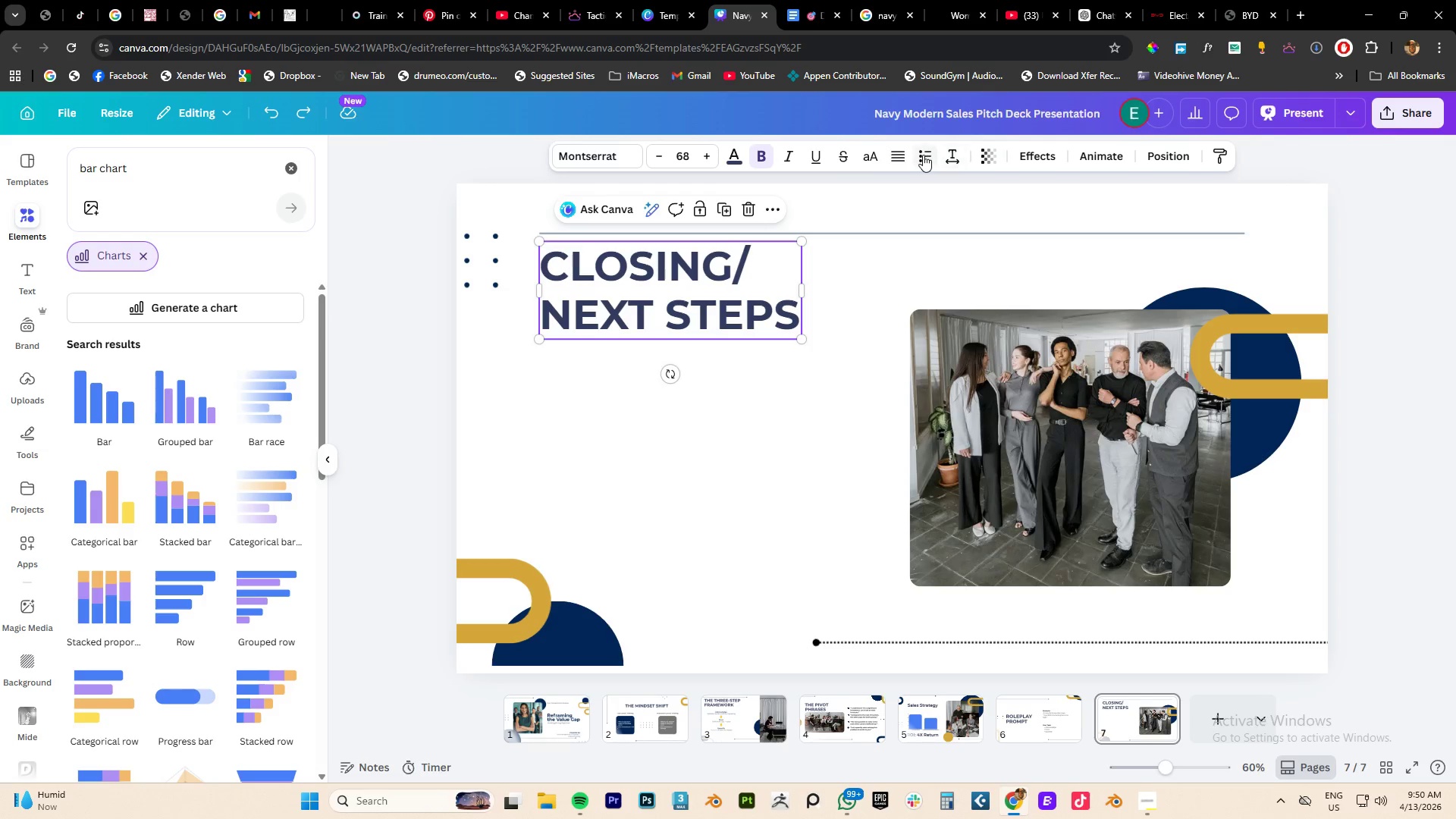 
wait(6.94)
 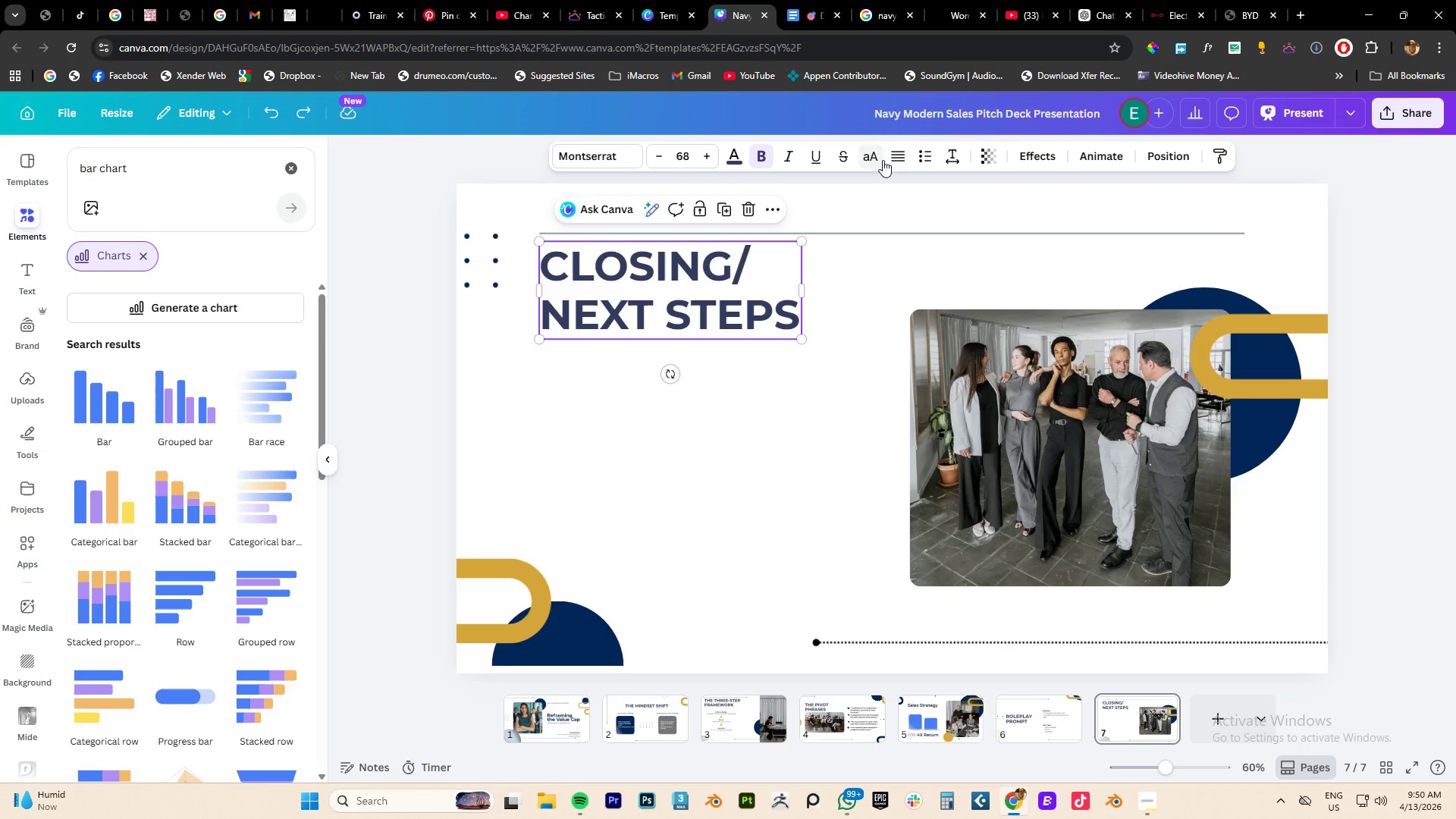 
left_click([952, 158])
 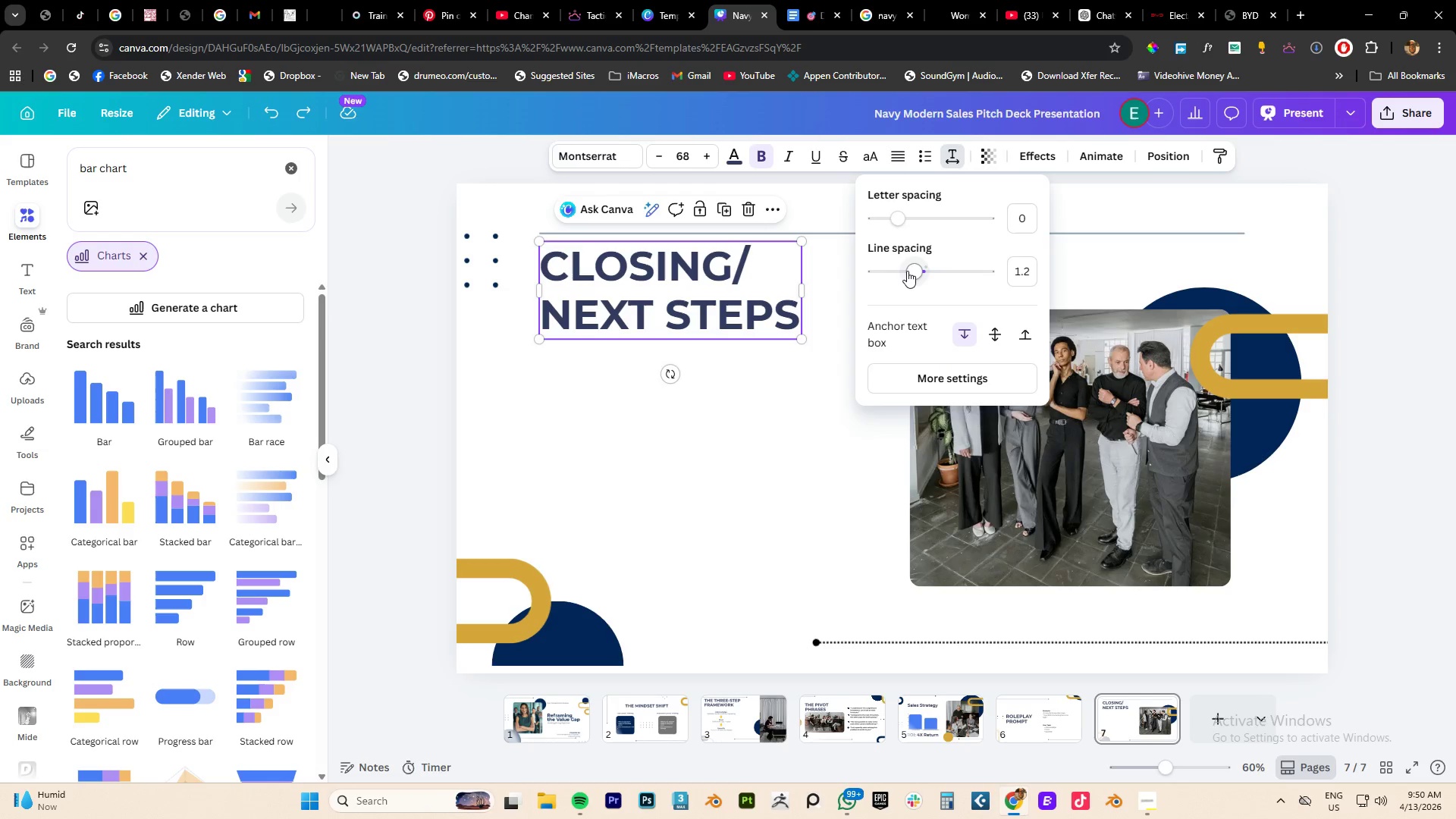 
left_click_drag(start_coordinate=[911, 269], to_coordinate=[900, 274])
 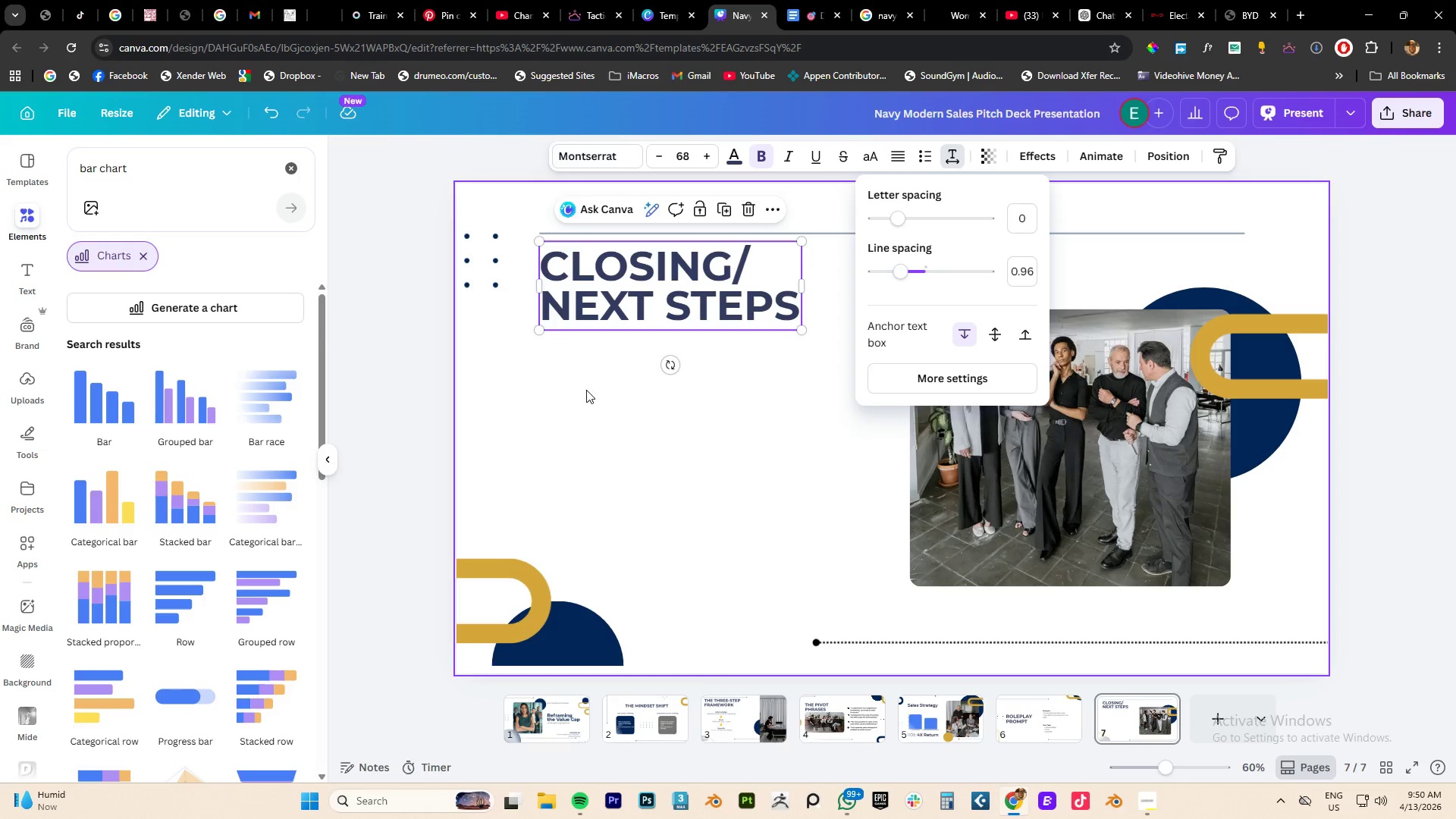 
left_click([588, 391])
 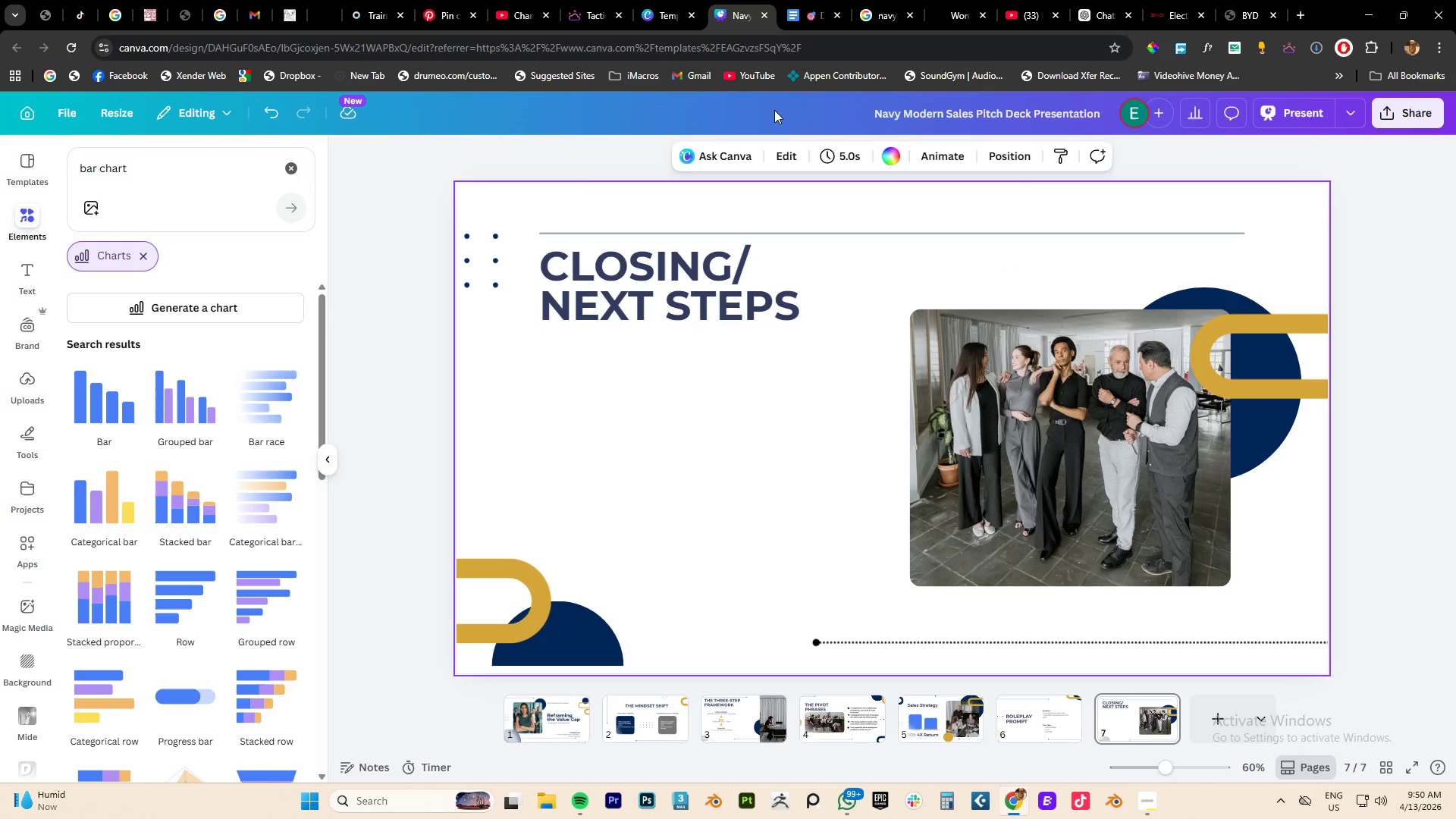 
left_click([811, 12])
 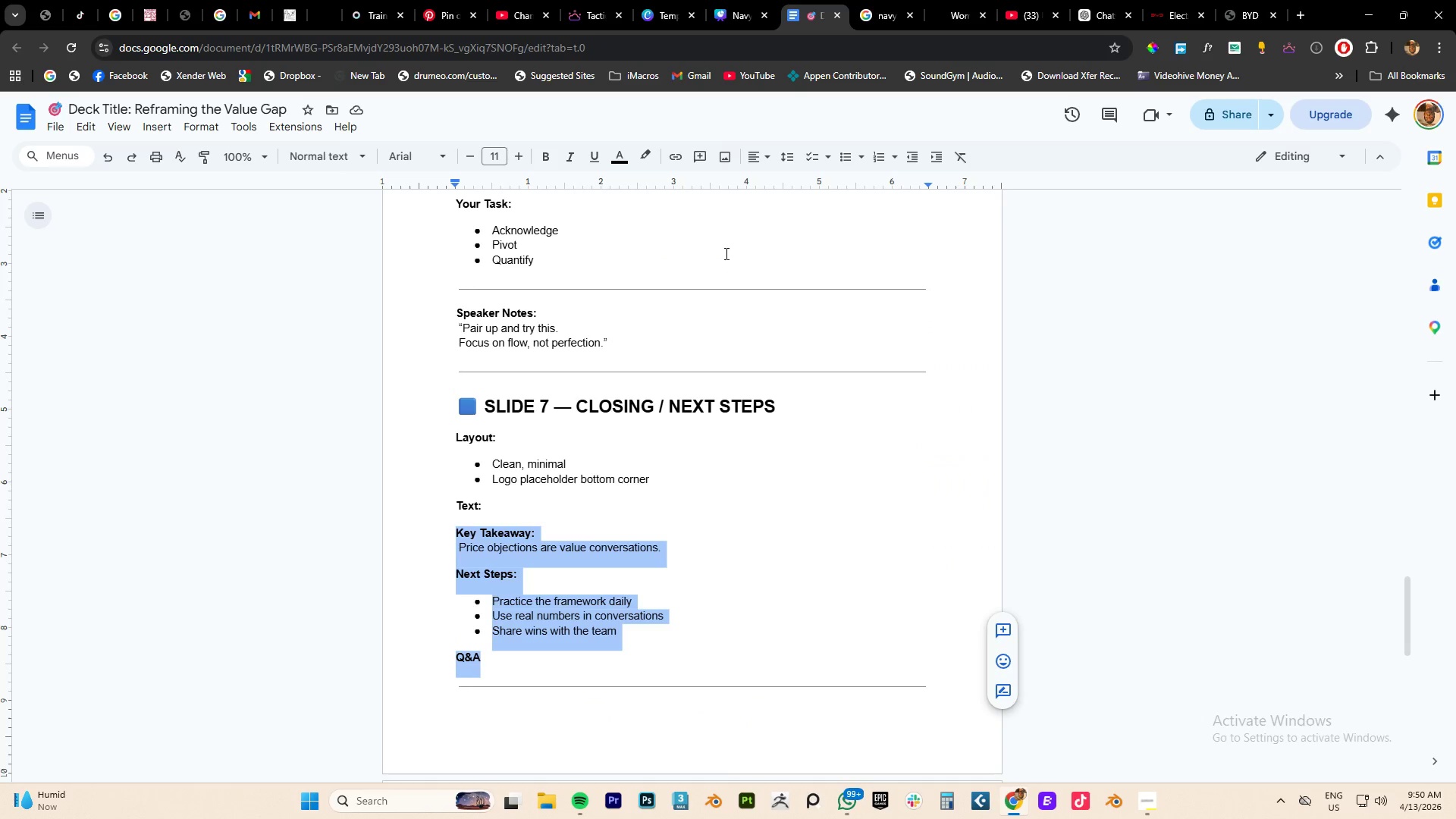 
key(Alt+AltLeft)
 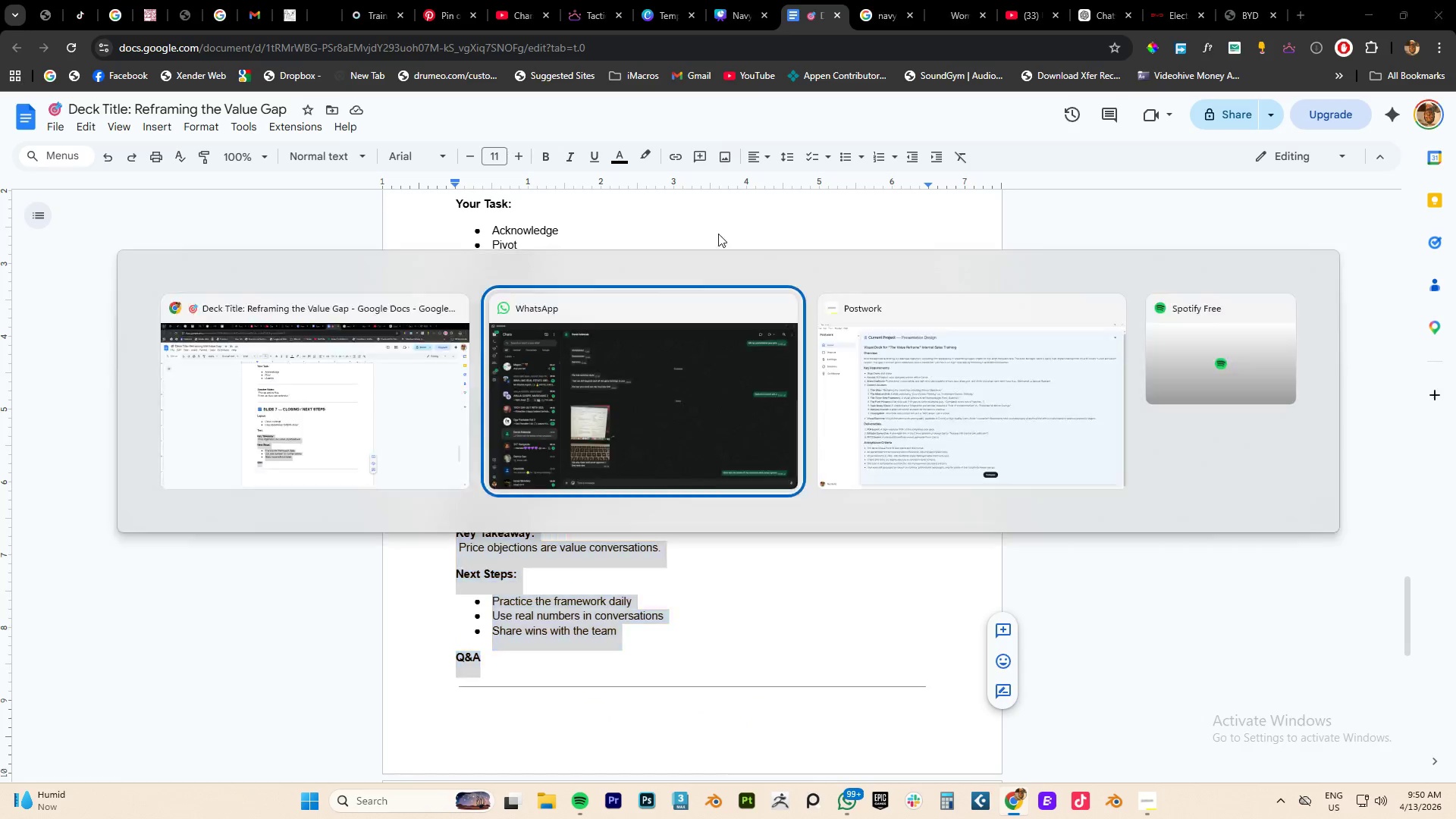 
key(Alt+Tab)
 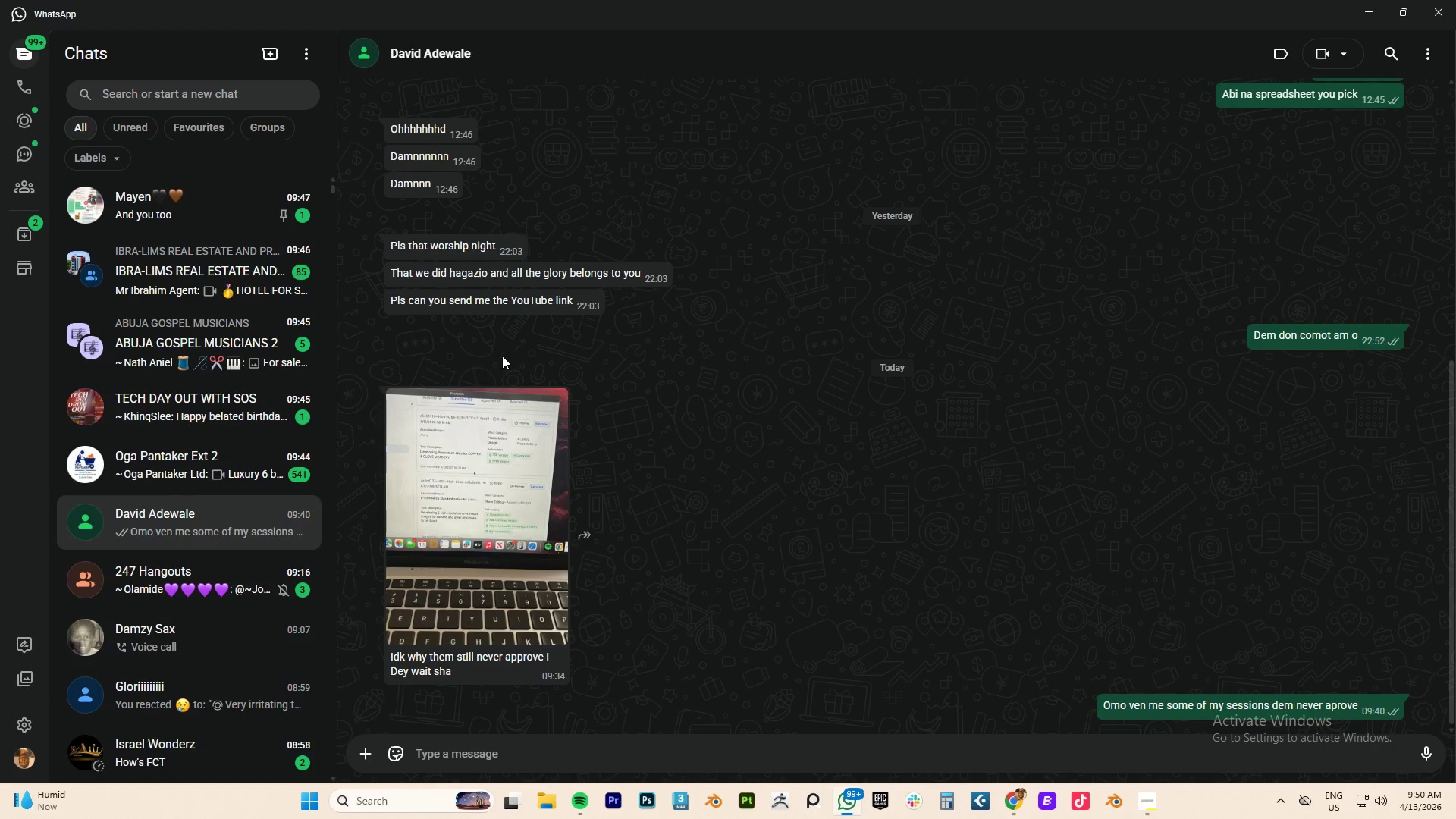 
key(Alt+AltLeft)
 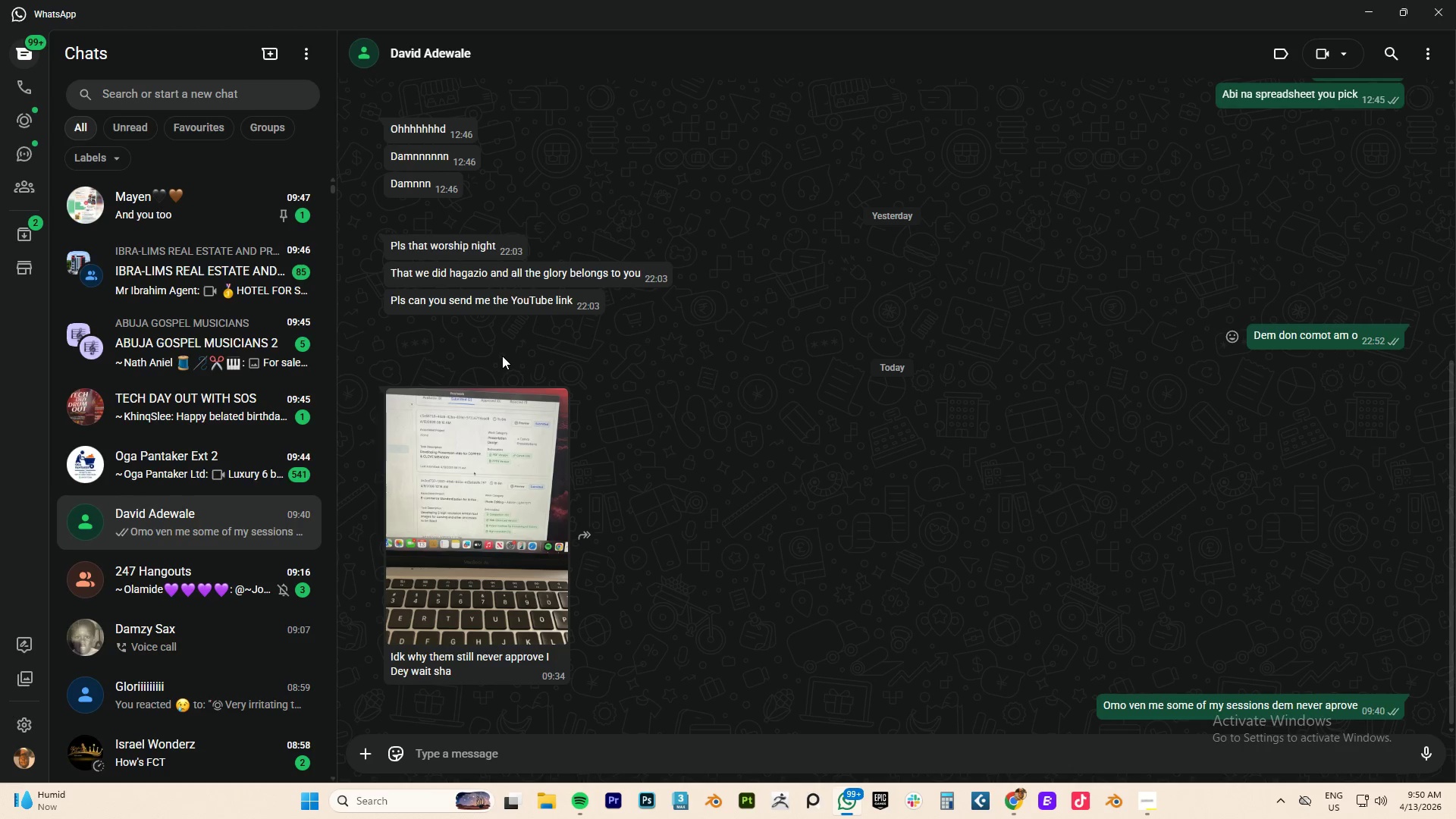 
key(Alt+Tab)
 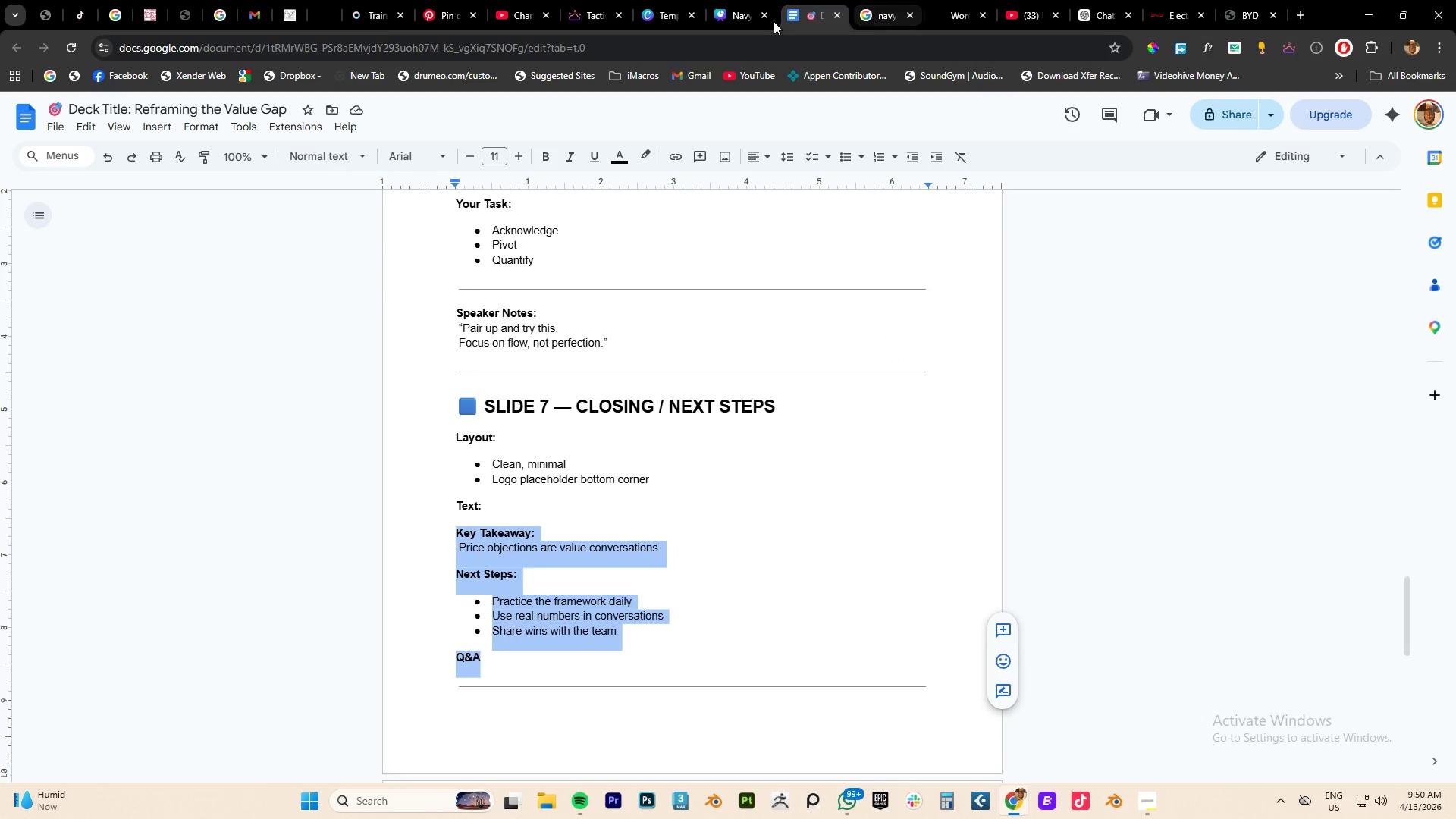 
left_click([745, 16])
 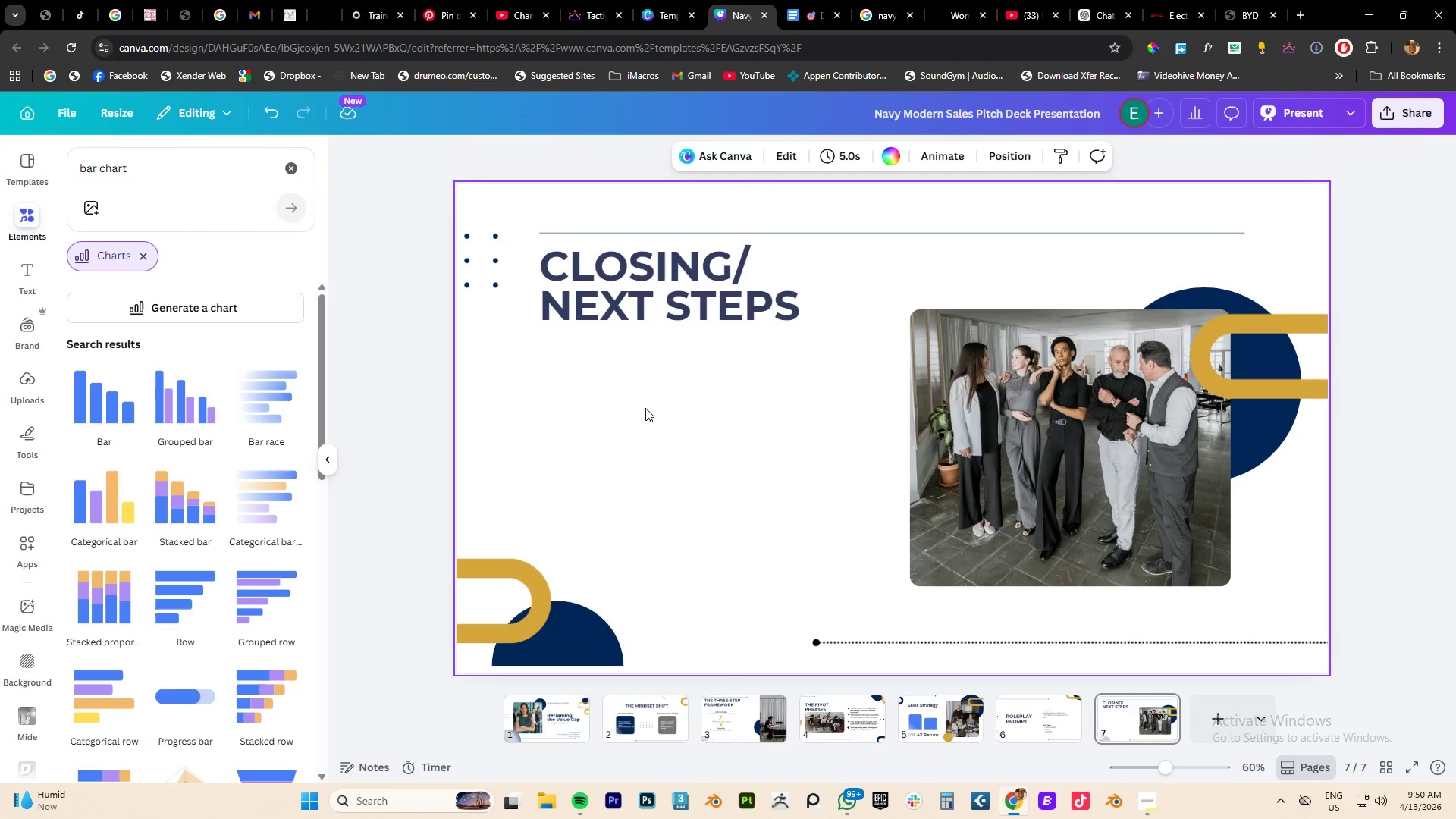 
left_click([645, 408])
 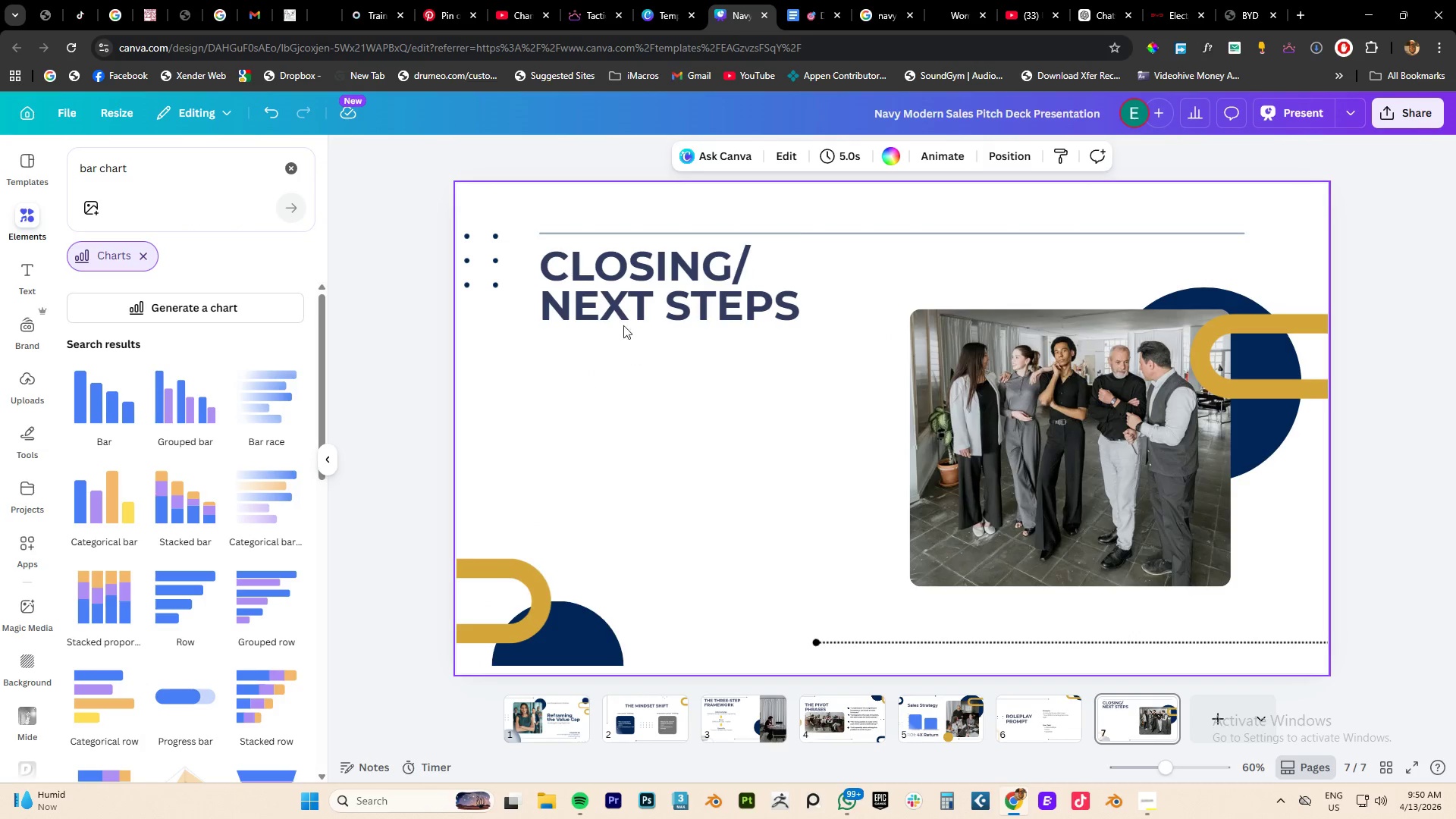 
hold_key(key=AltLeft, duration=1.52)
left_click_drag(start_coordinate=[618, 306], to_coordinate=[616, 404])
 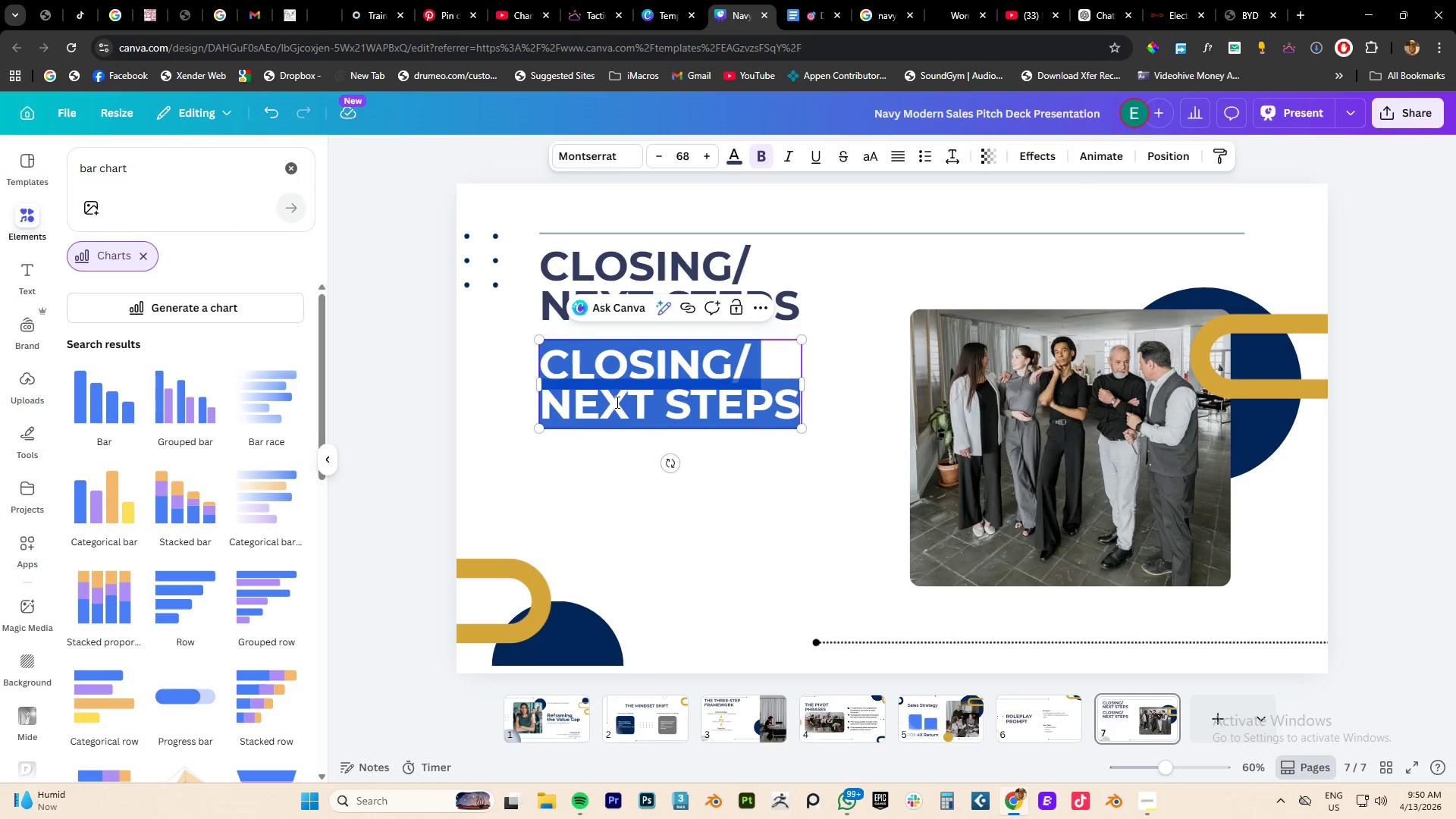 
key(Alt+AltLeft)
 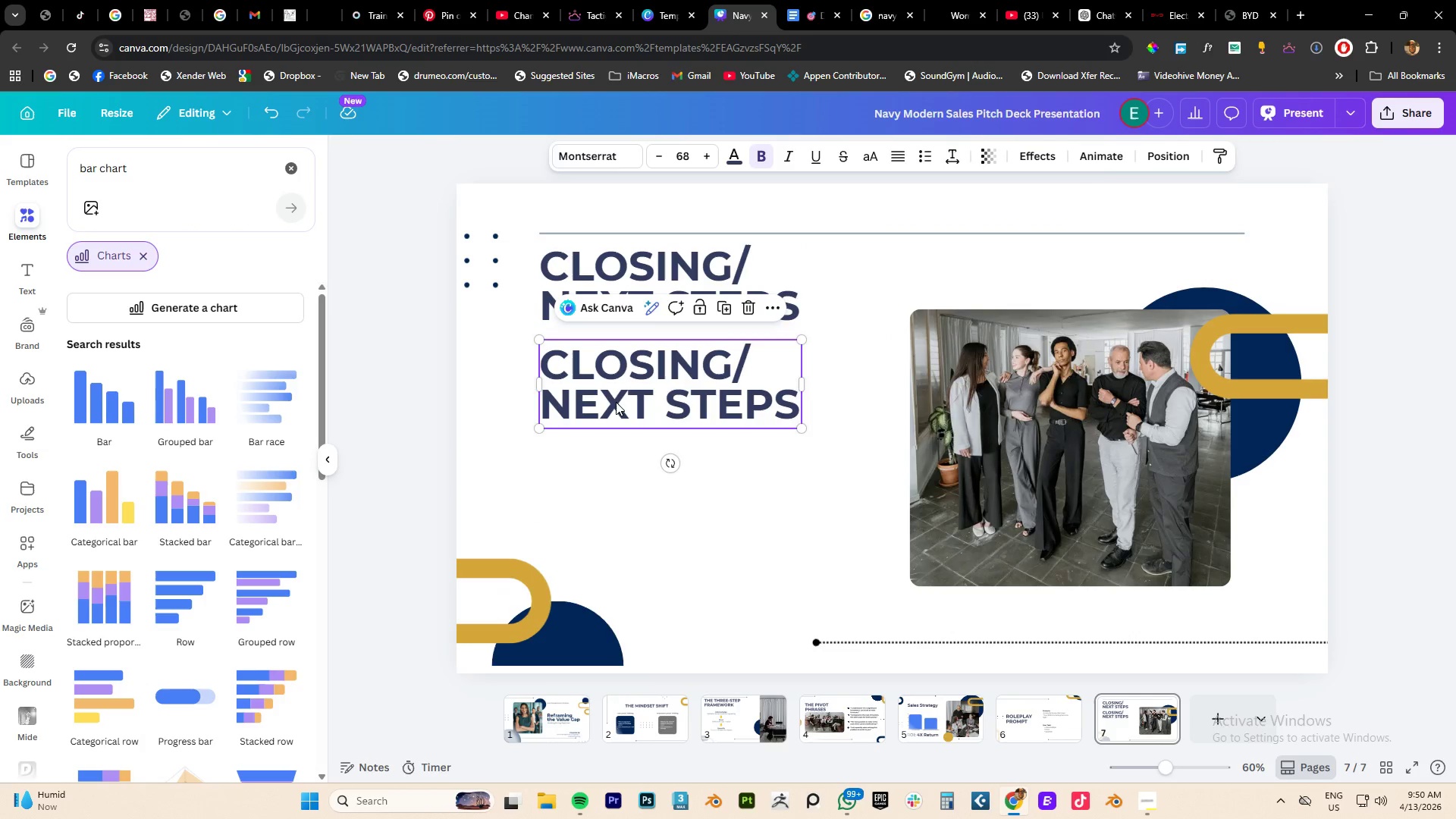 
left_click([616, 402])
 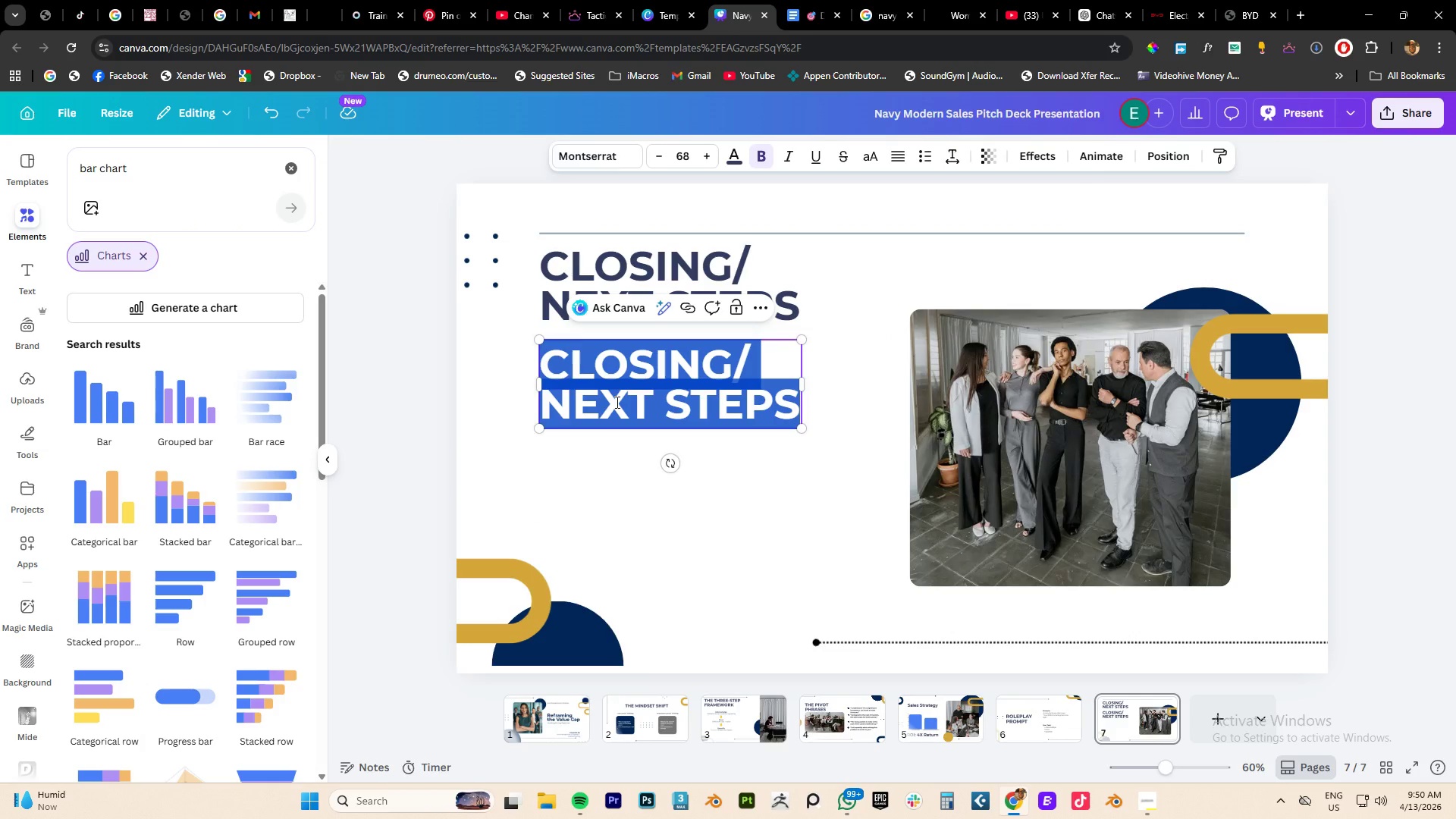 
key(Control+V)
 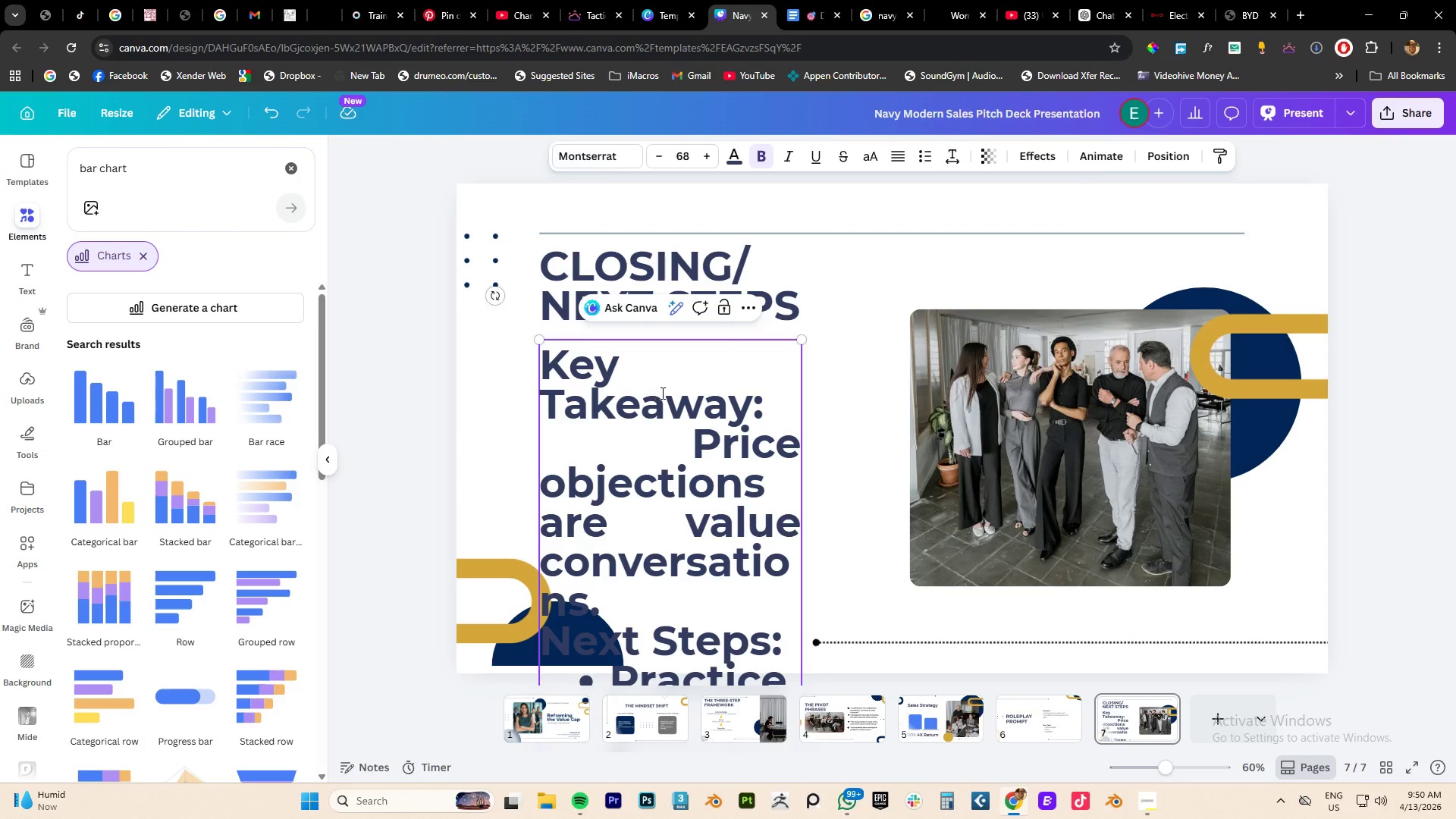 
key(Control+A)
 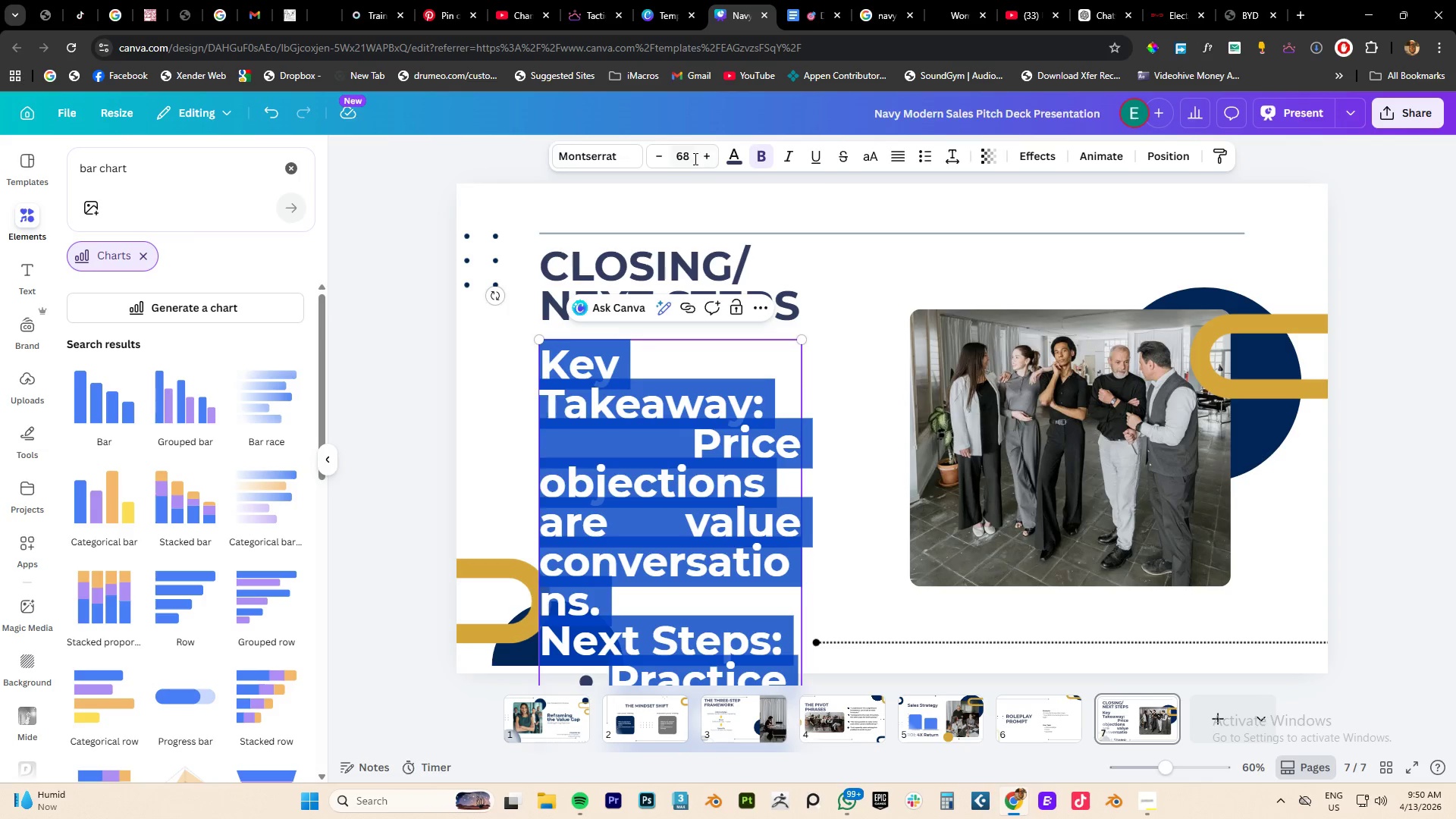 
left_click([758, 152])
 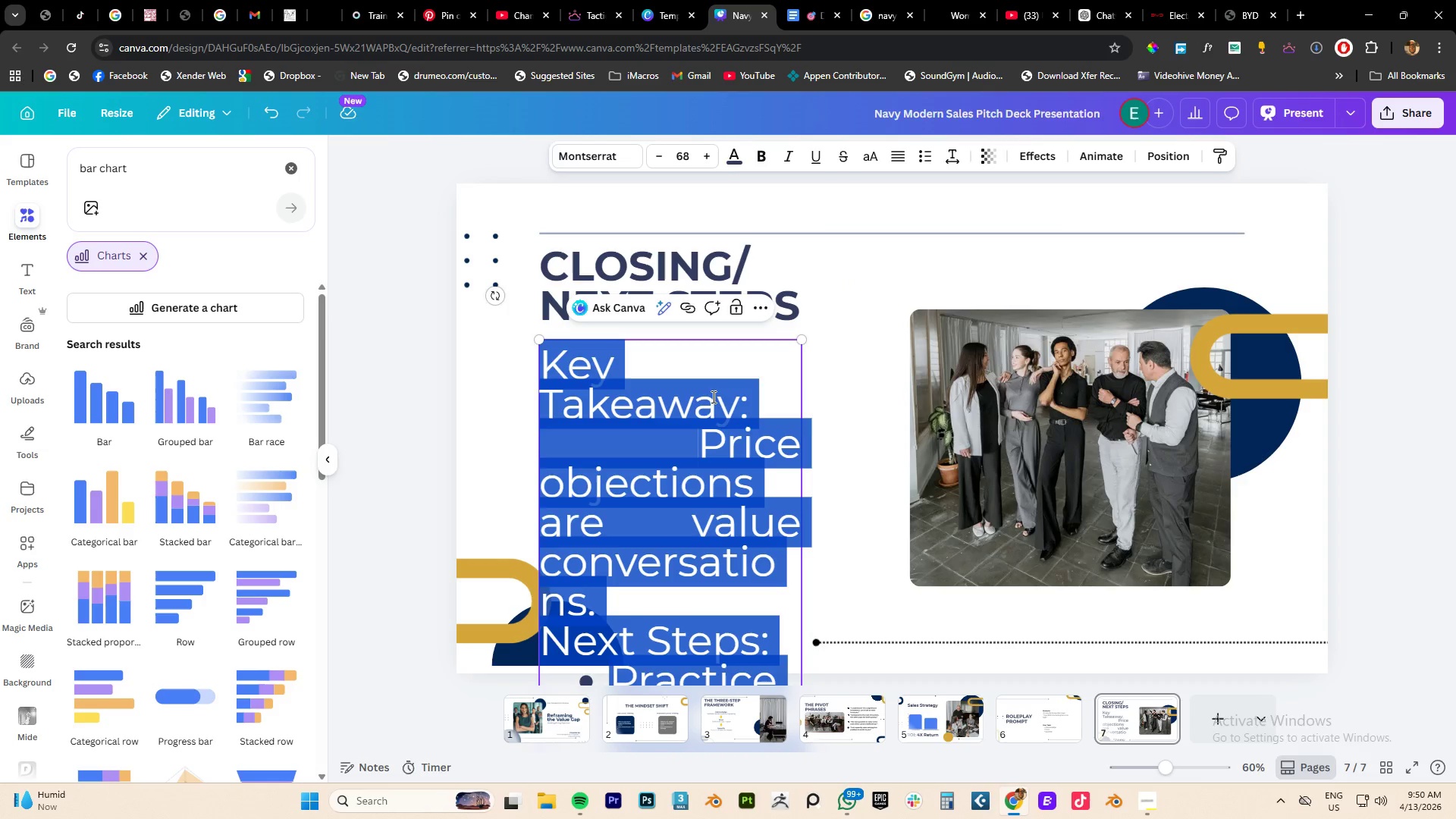 
wait(7.53)
 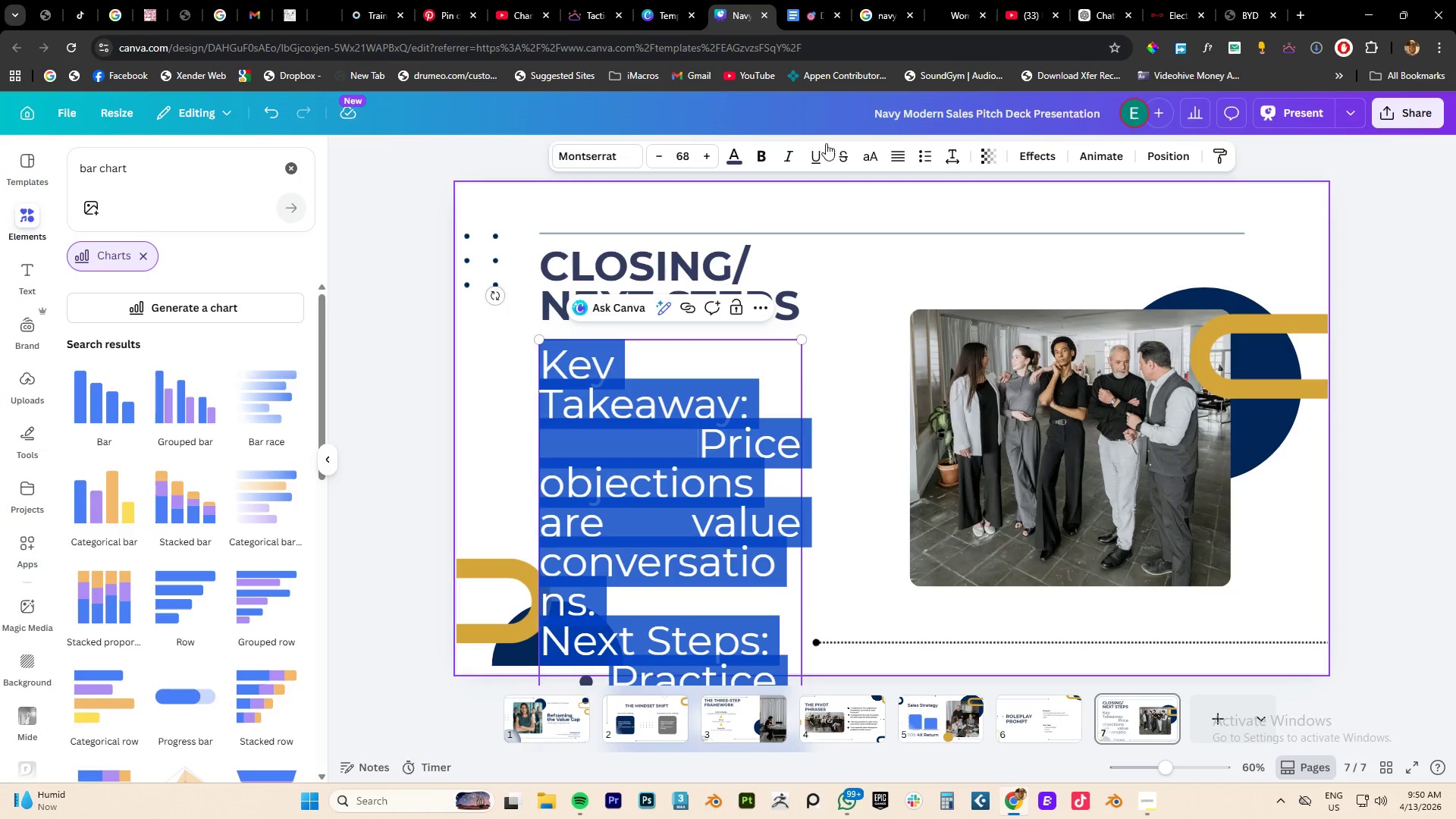 
left_click([689, 155])
 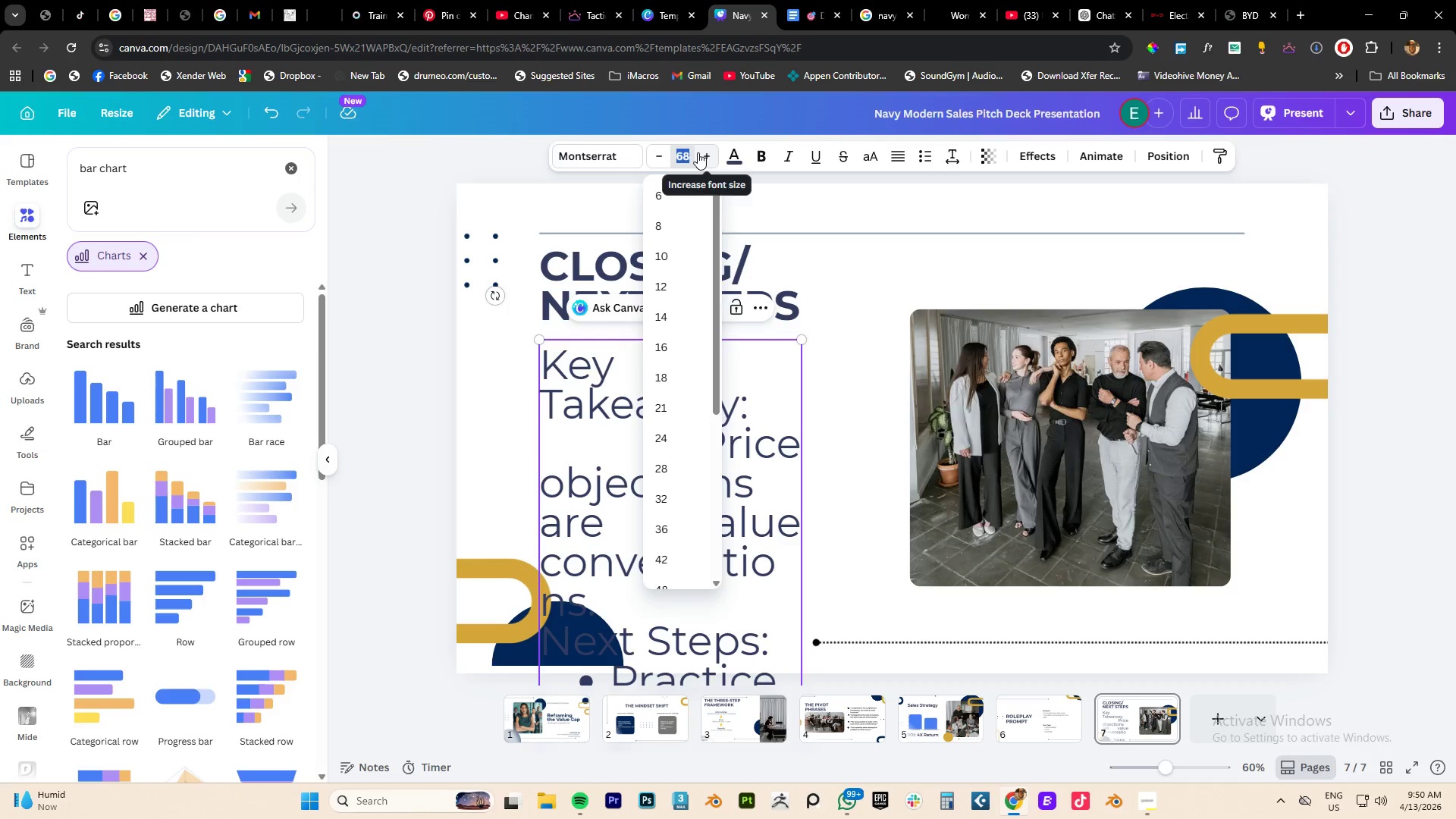 
key(Numpad5)
 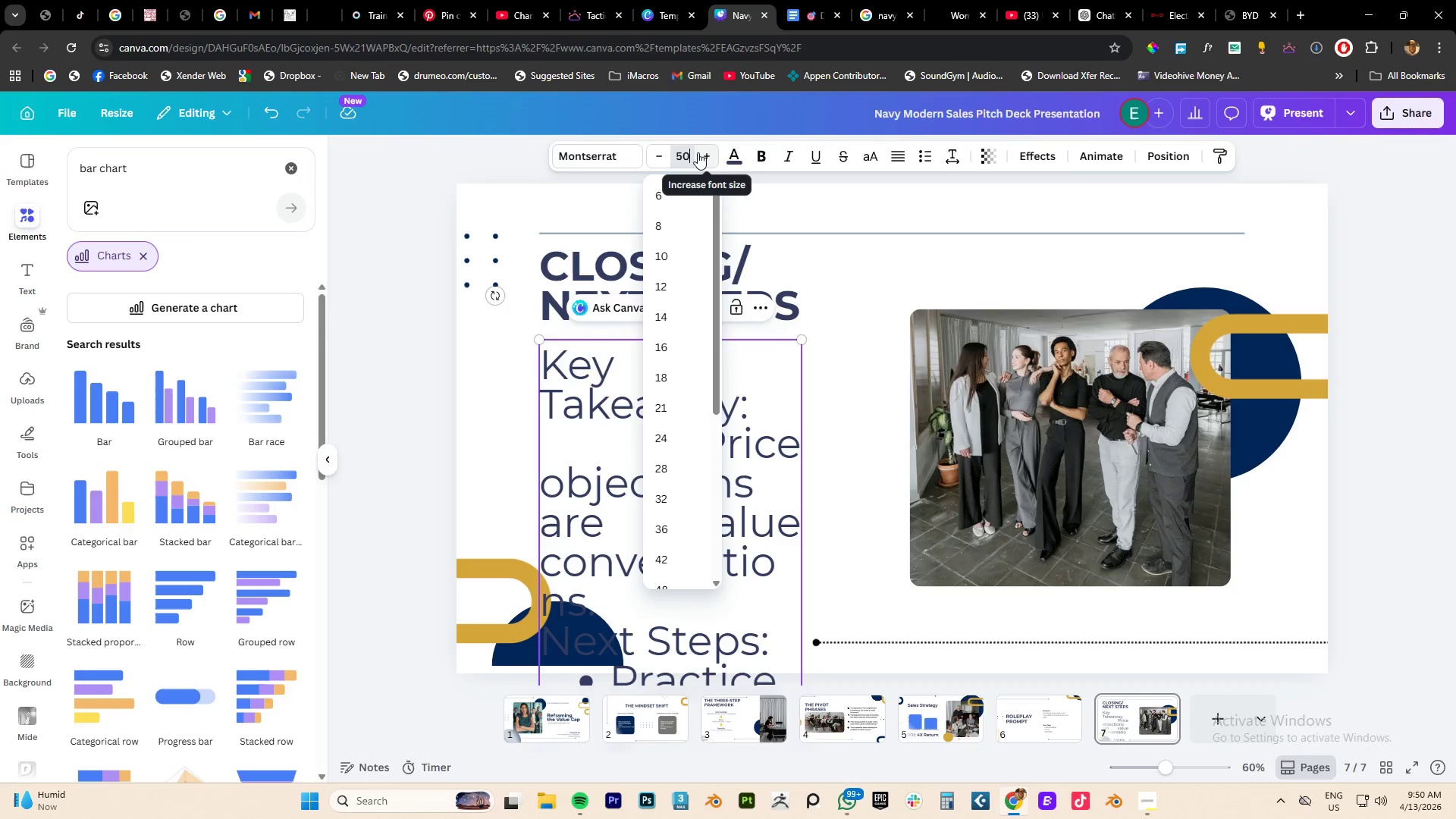 
key(Numpad0)
 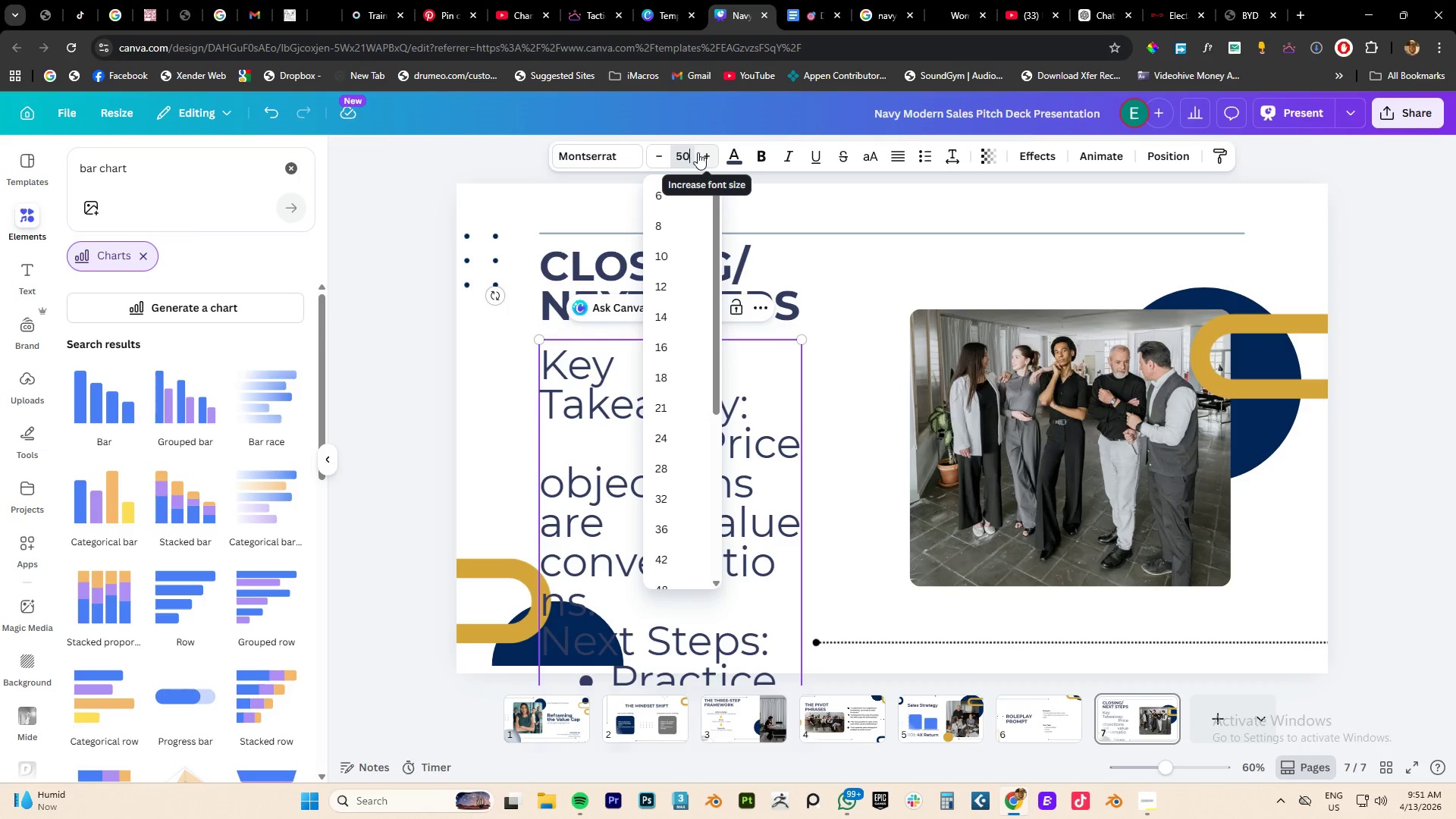 
key(NumpadEnter)
 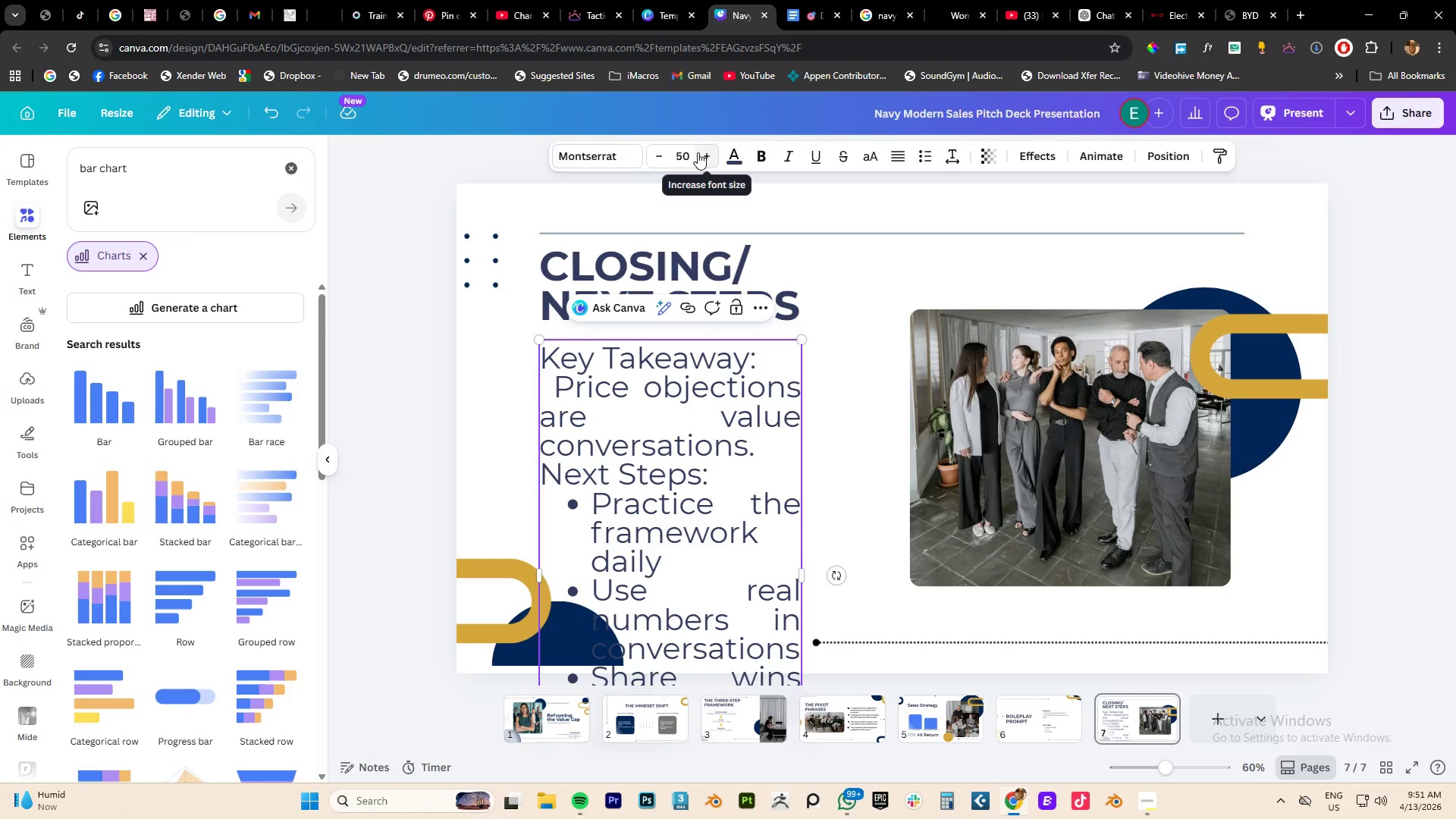 
left_click([698, 152])
 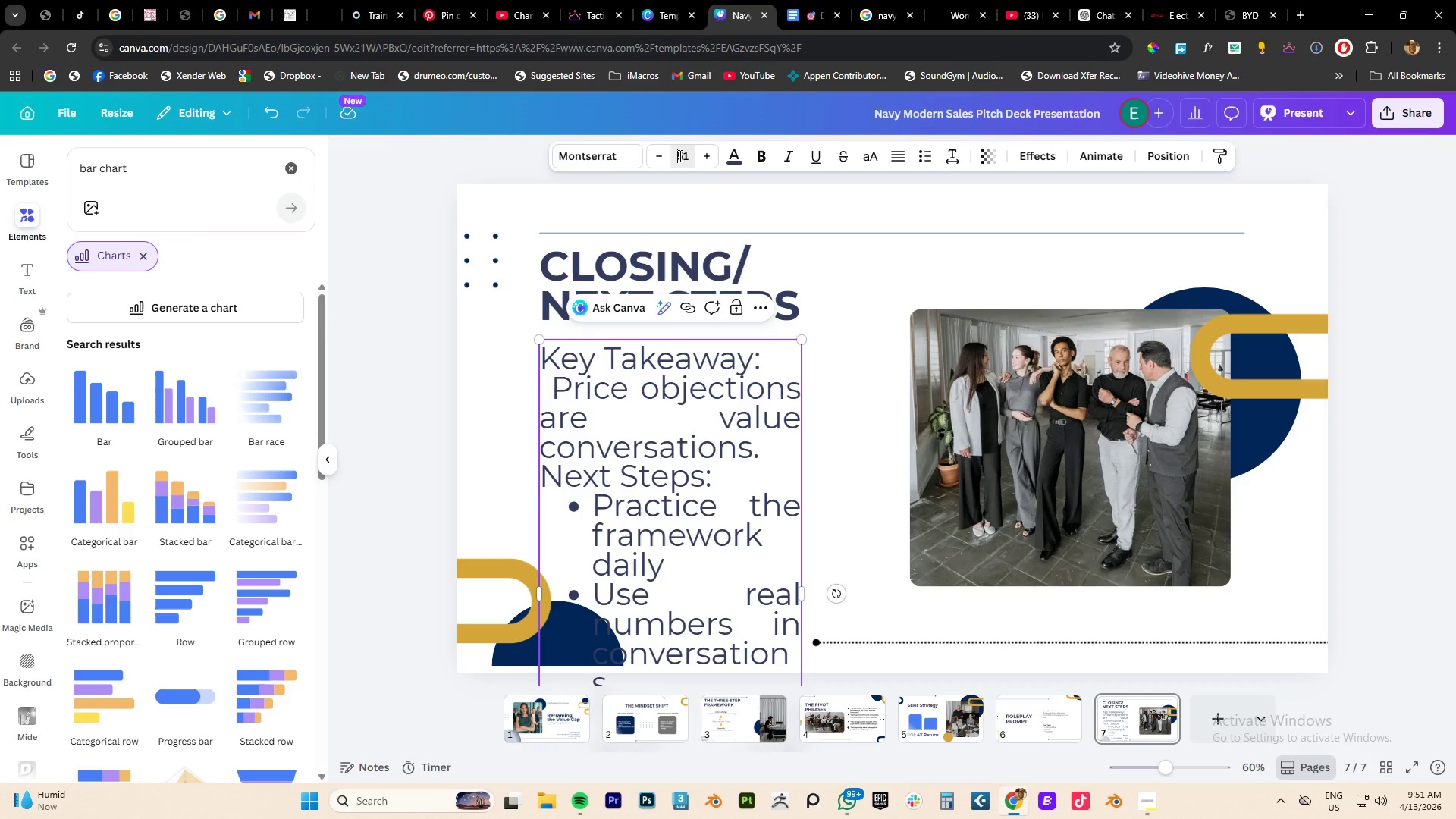 
double_click([679, 155])
 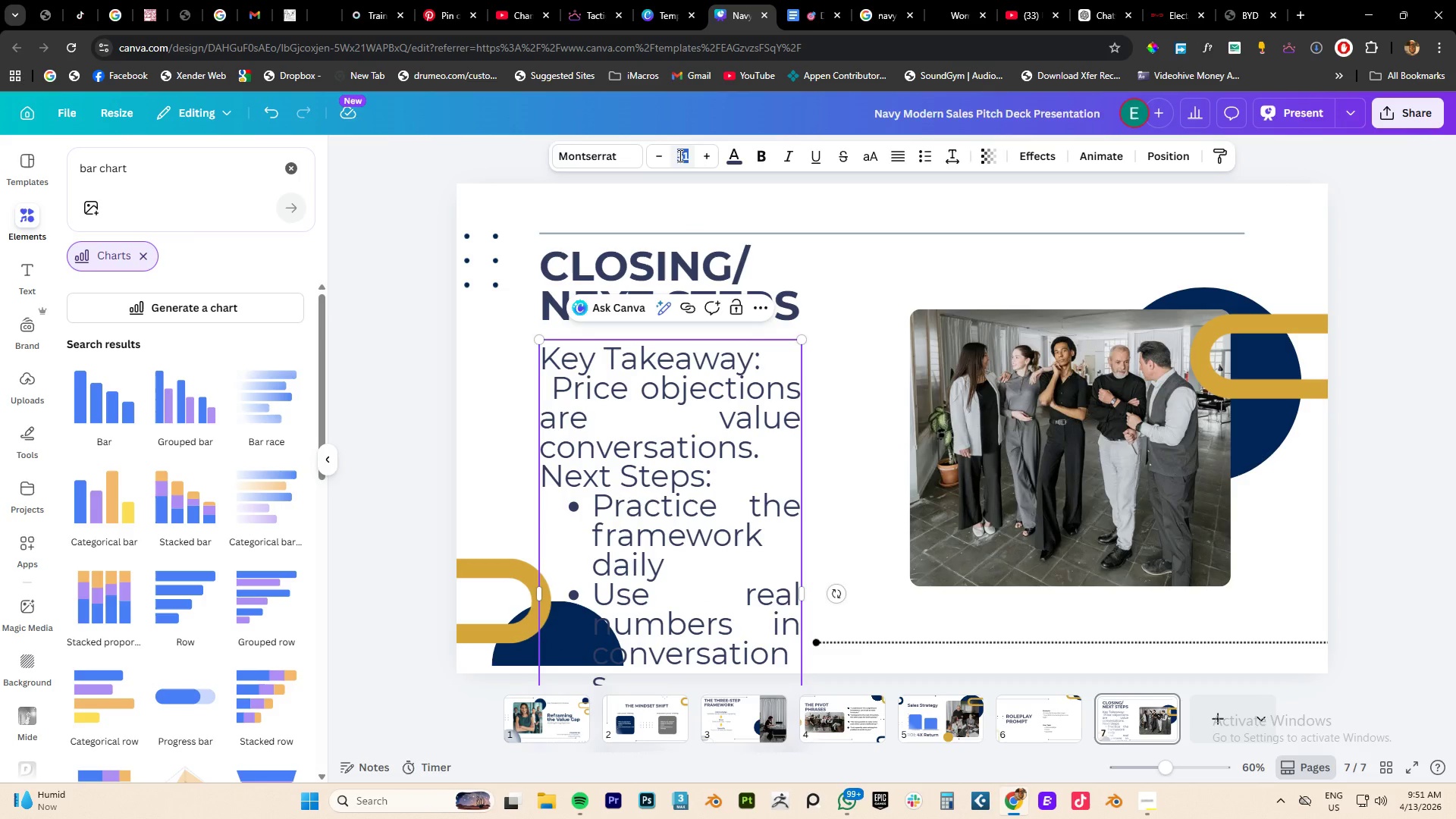 
key(Numpad2)
 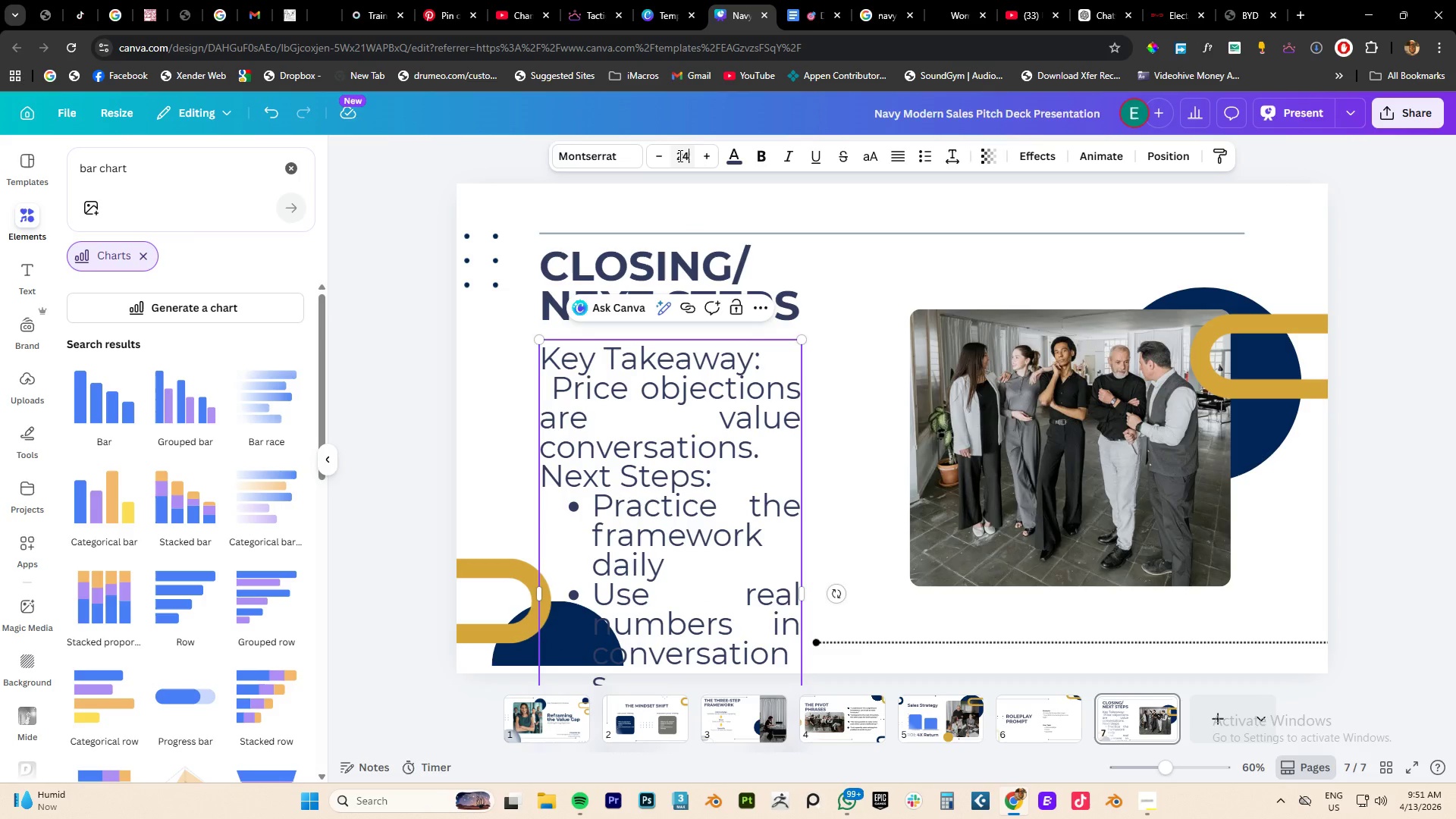 
key(Numpad4)
 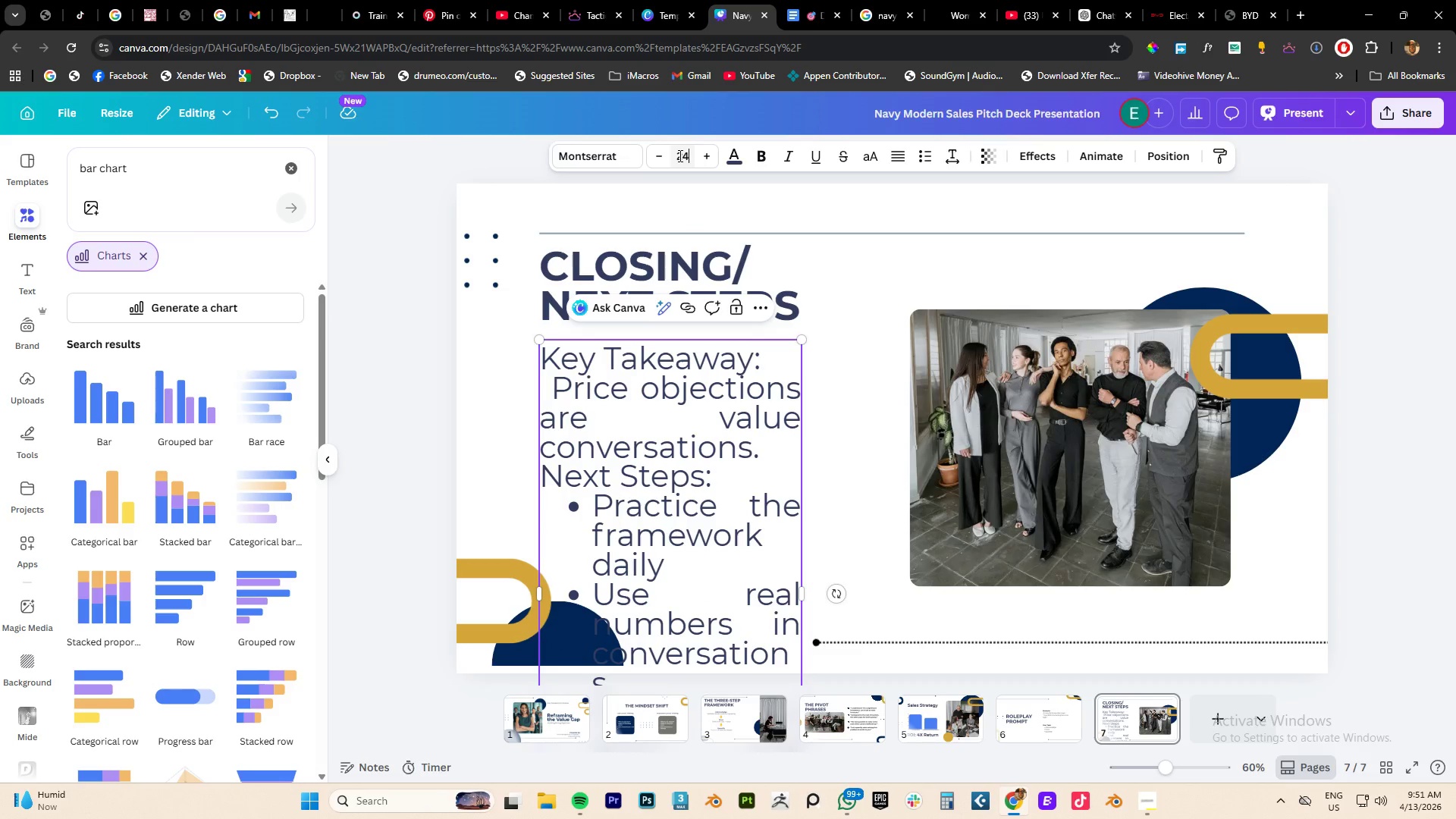 
key(NumpadEnter)
 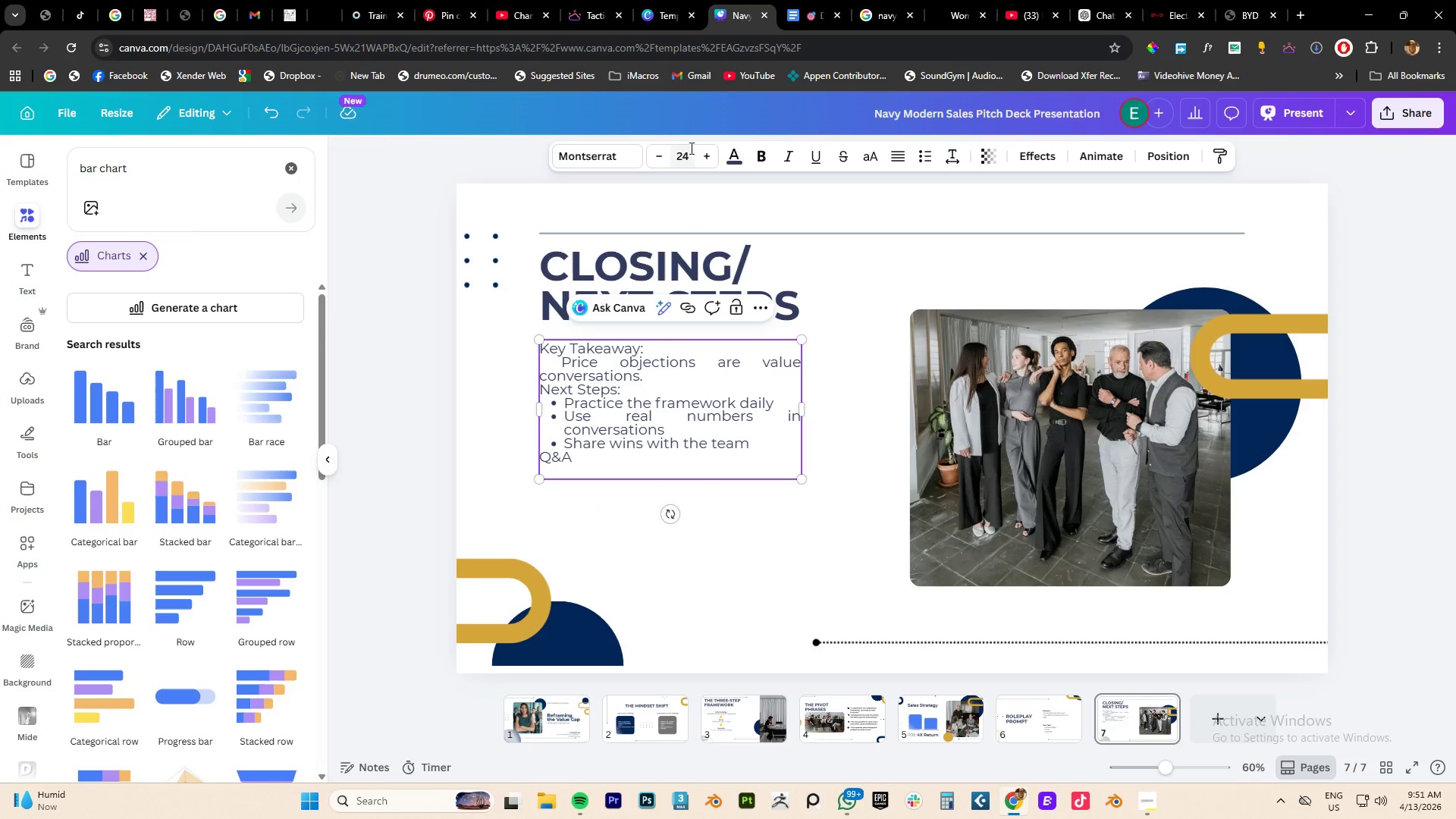 
left_click([690, 156])
 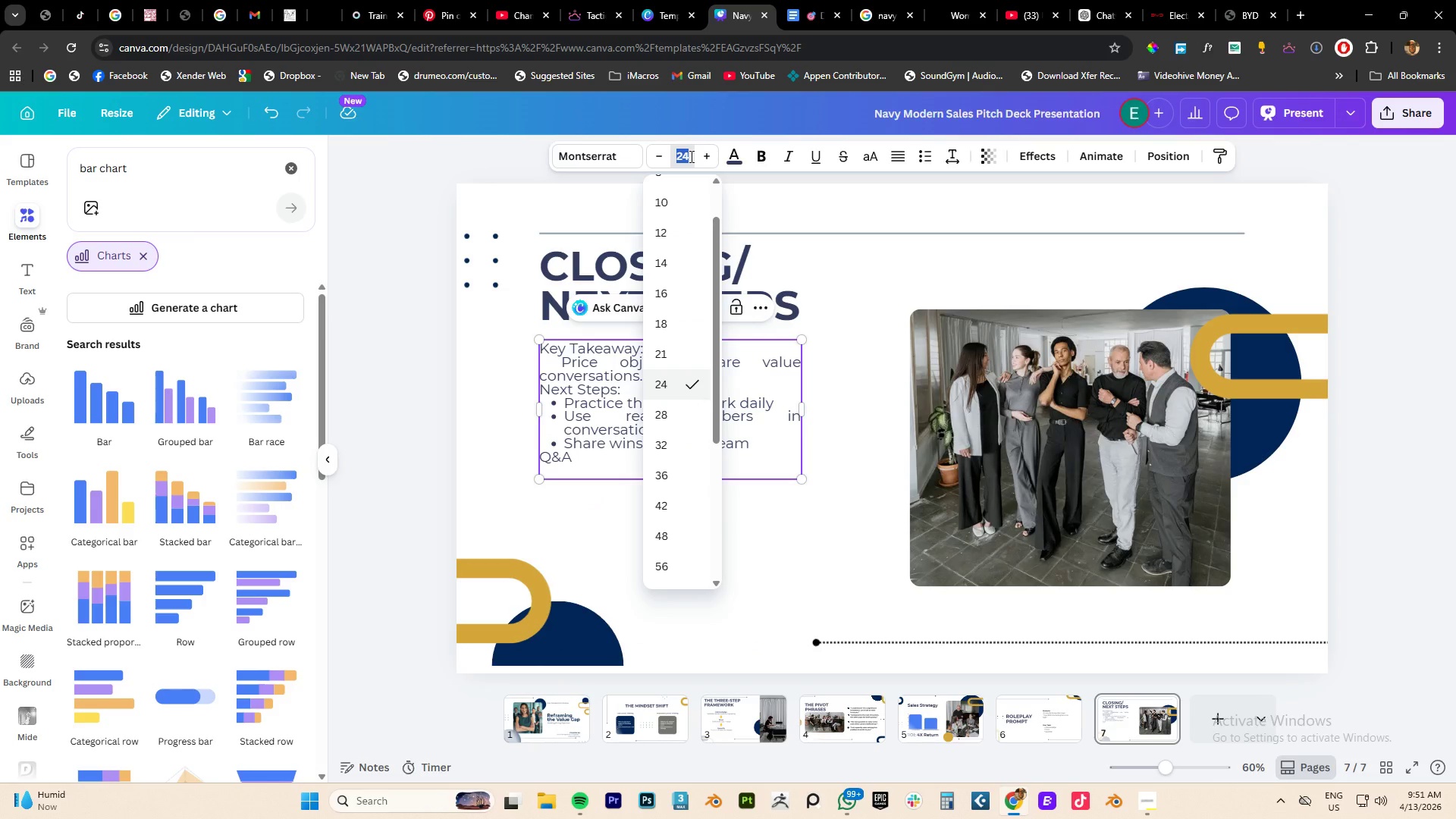 
key(Numpad3)
 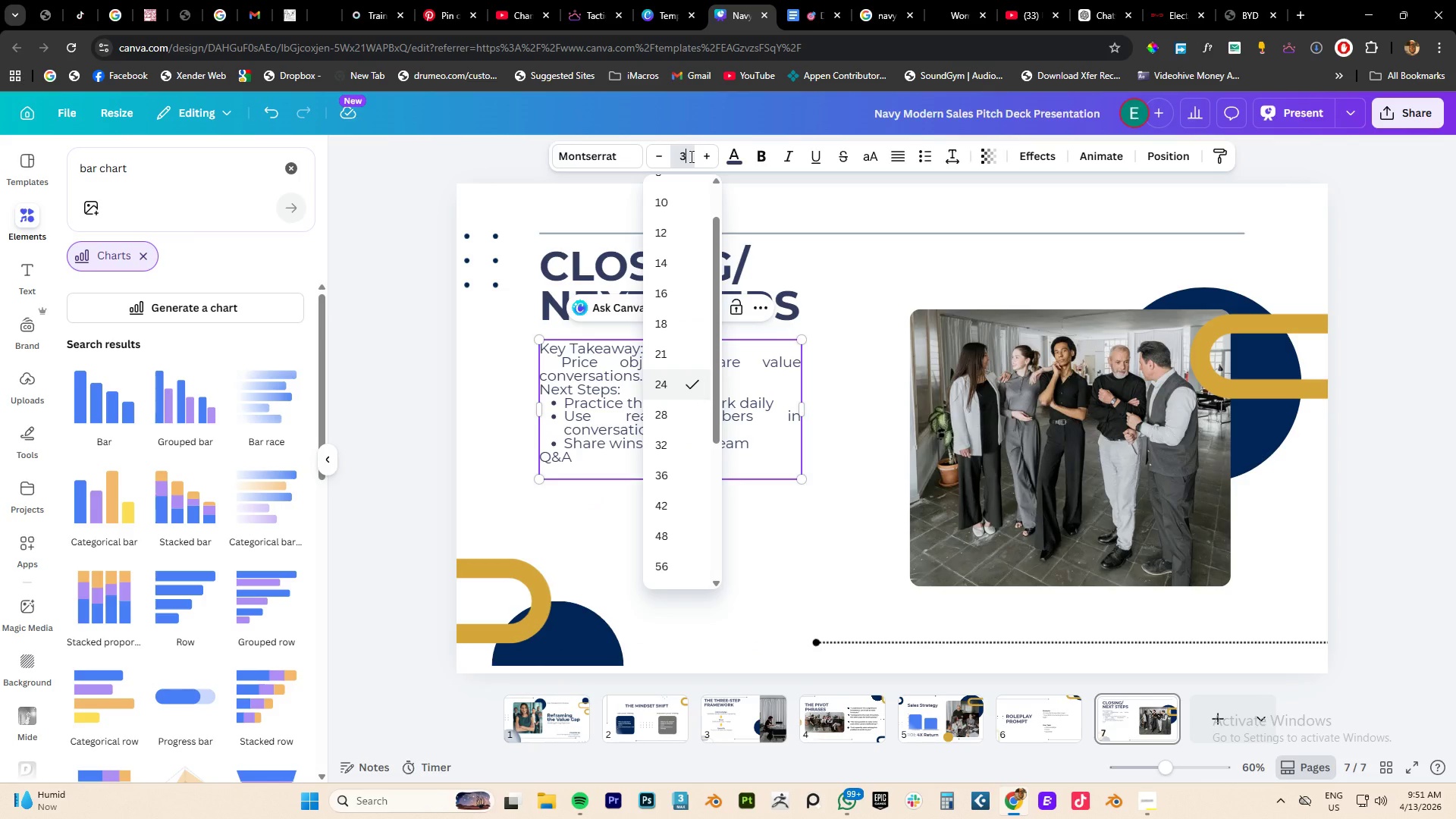 
key(NumpadEnter)
 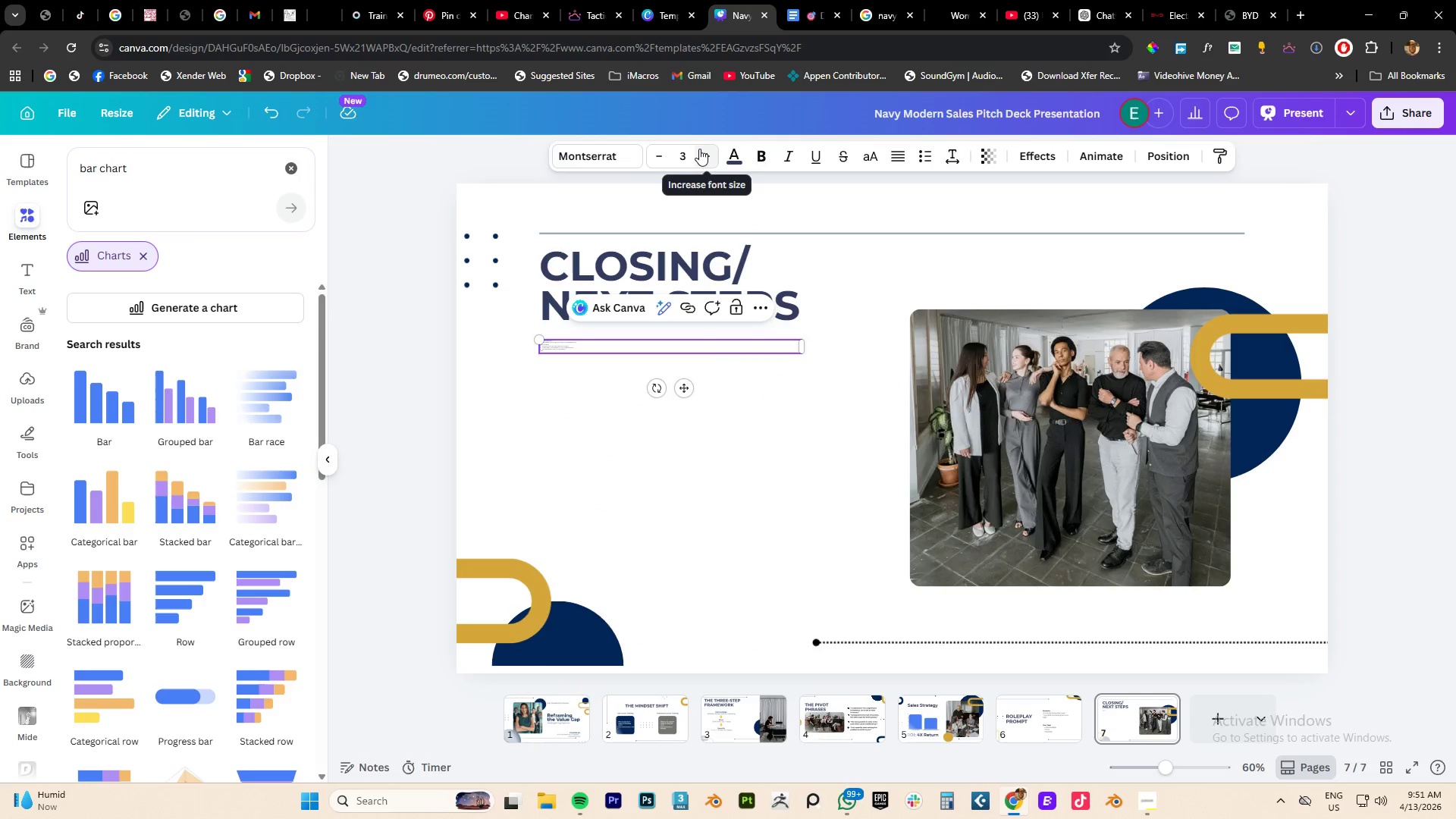 
left_click([688, 152])
 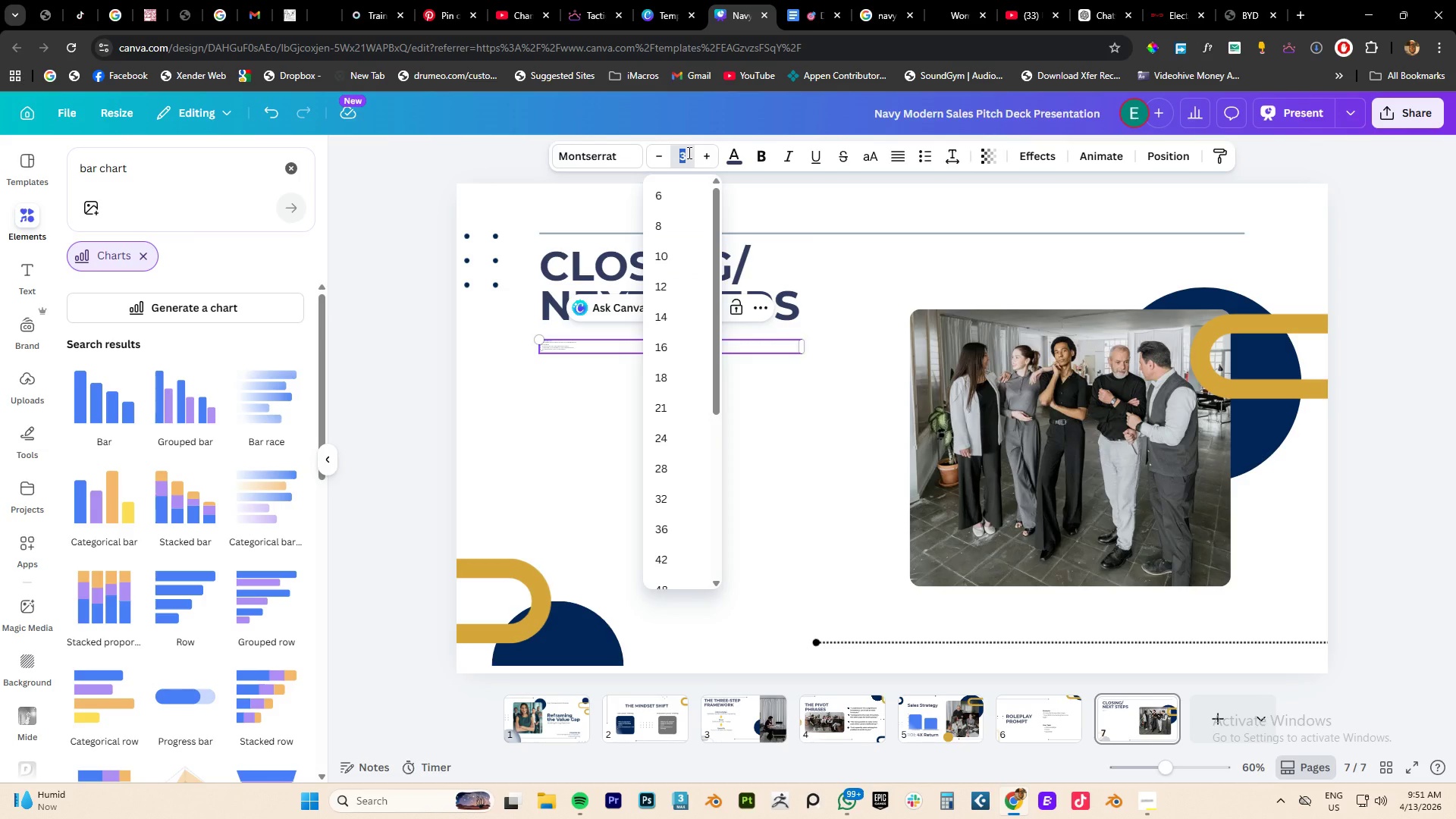 
key(Numpad3)
 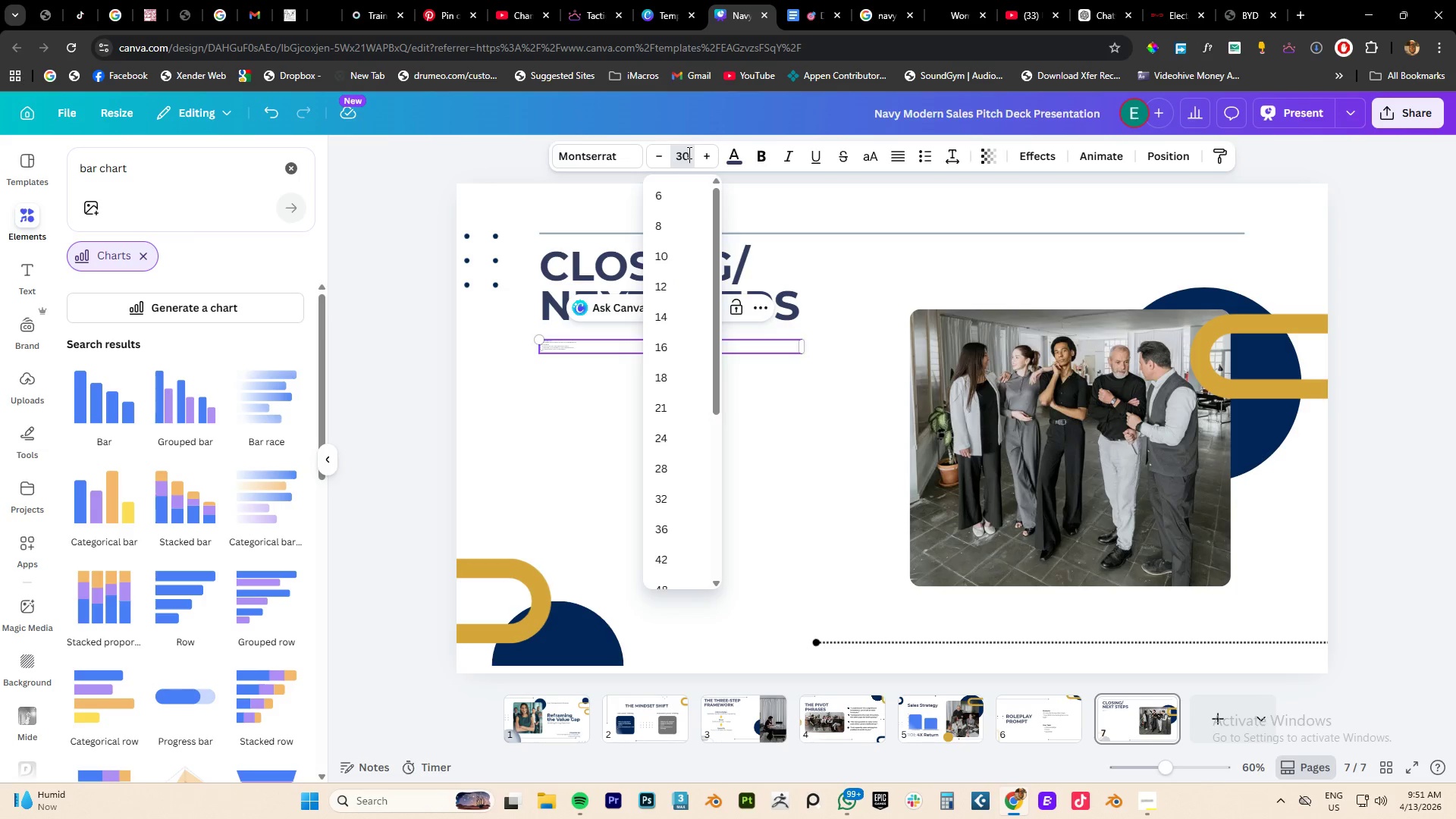 
key(Numpad0)
 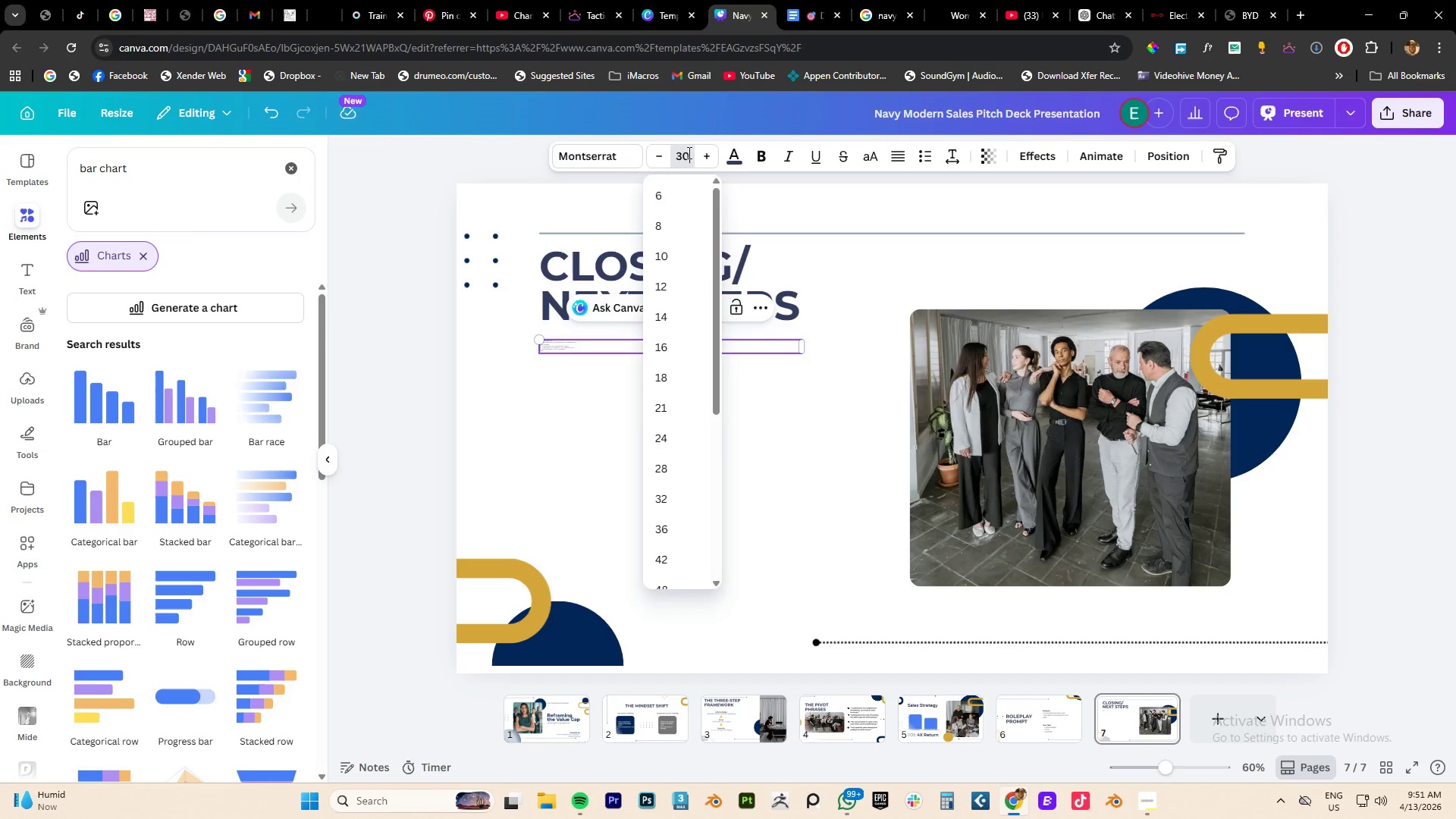 
key(NumpadEnter)
 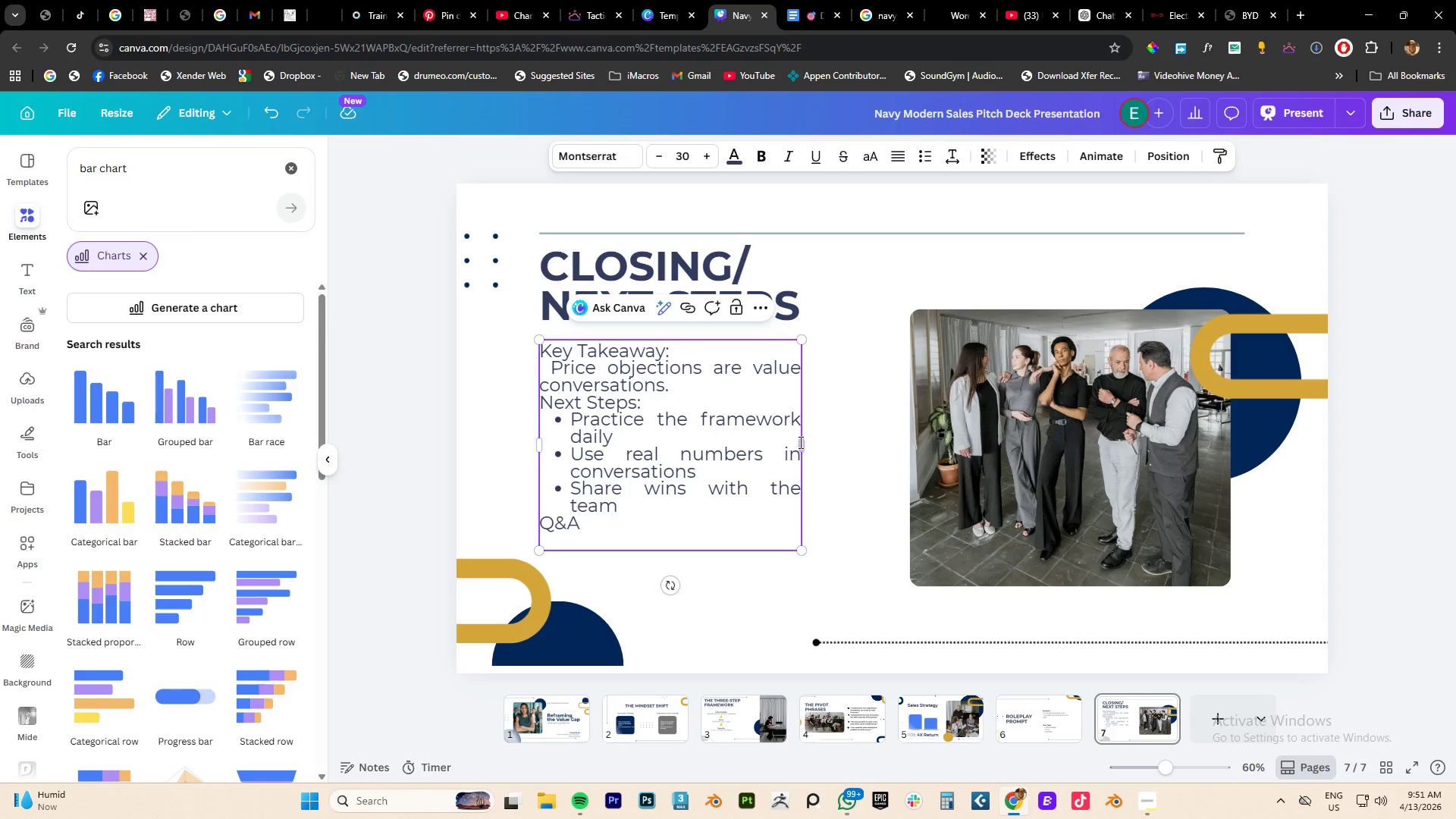 
left_click_drag(start_coordinate=[803, 443], to_coordinate=[855, 440])
 